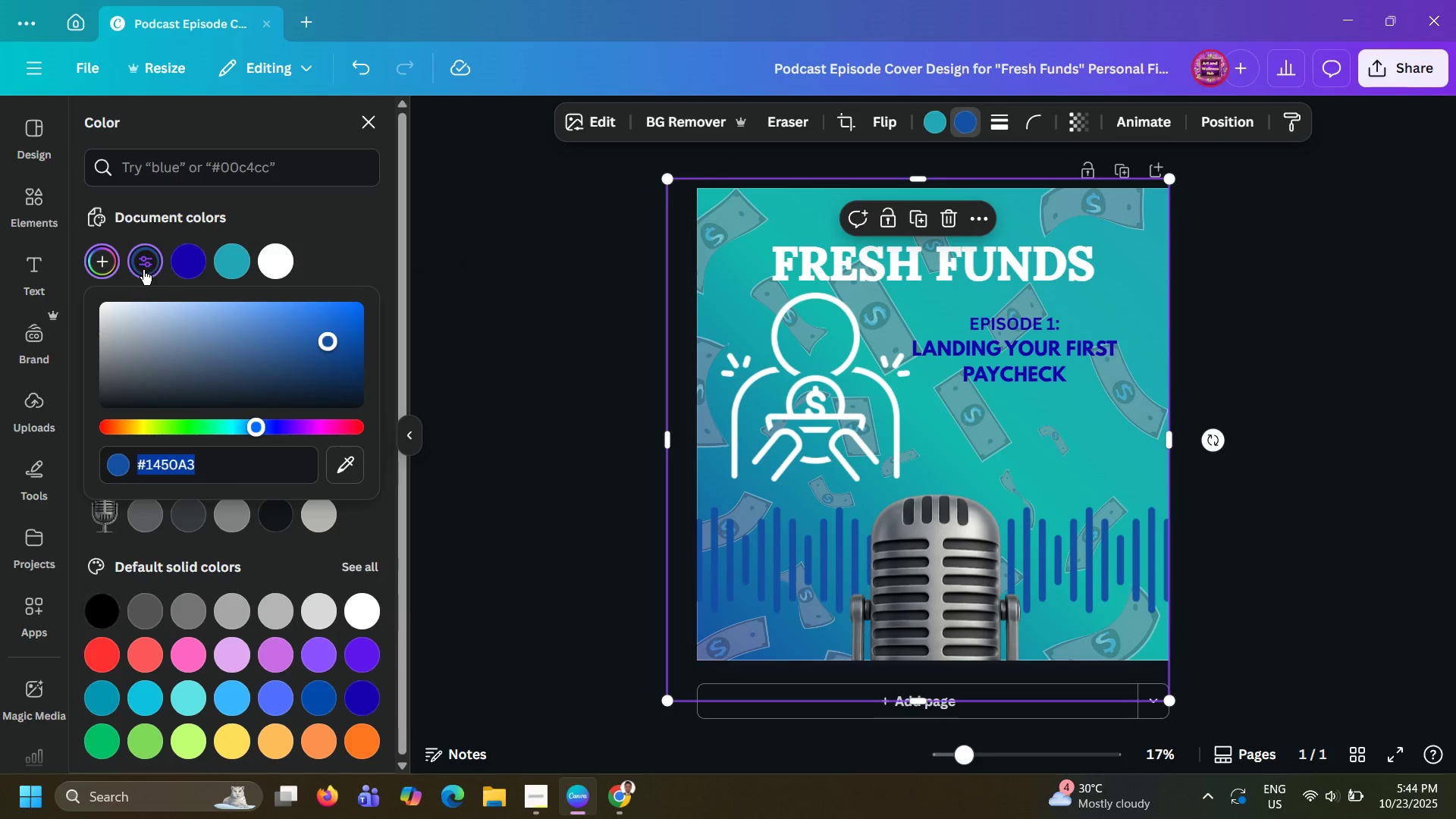 
left_click([143, 270])
 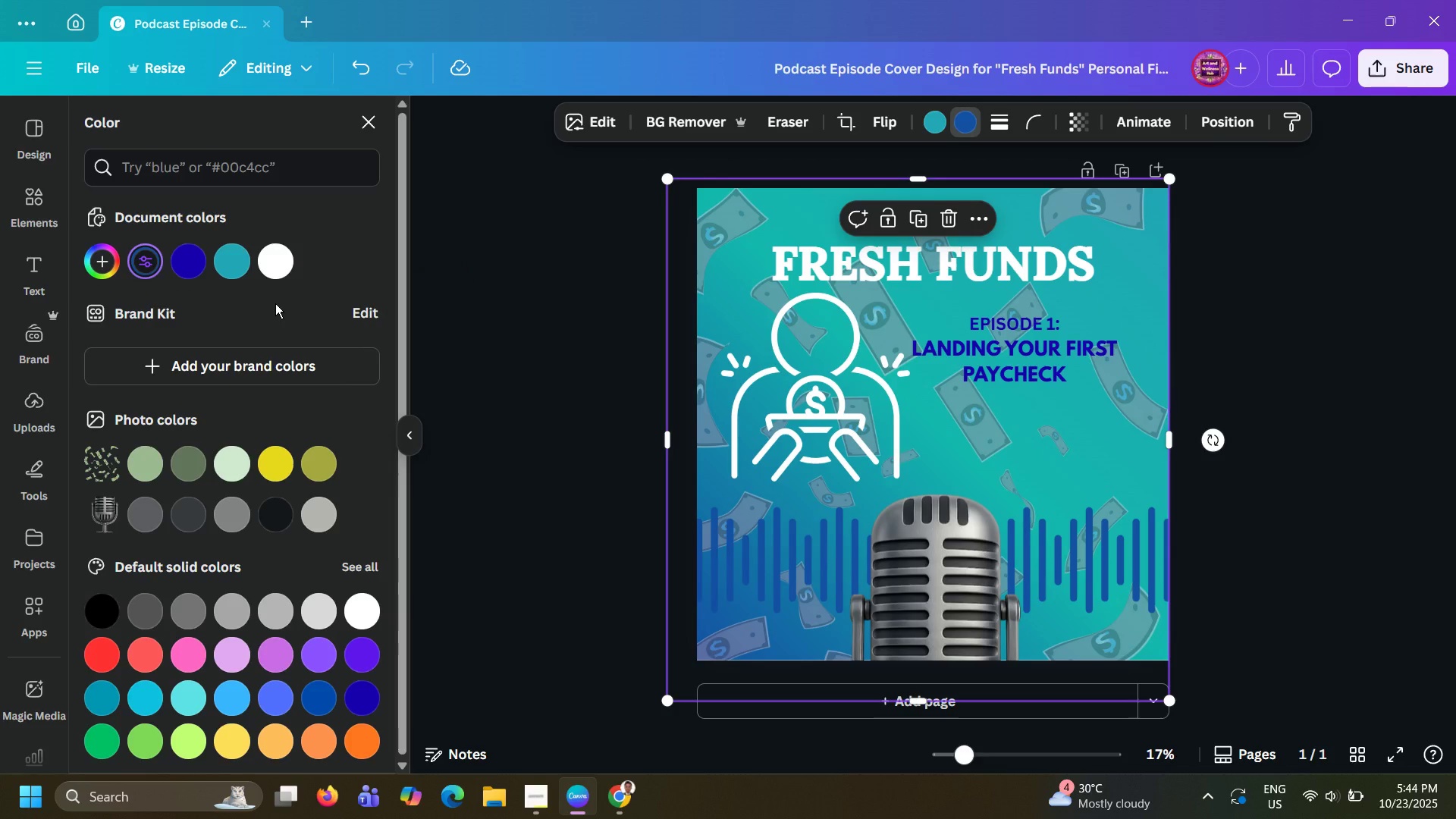 
left_click([275, 303])
 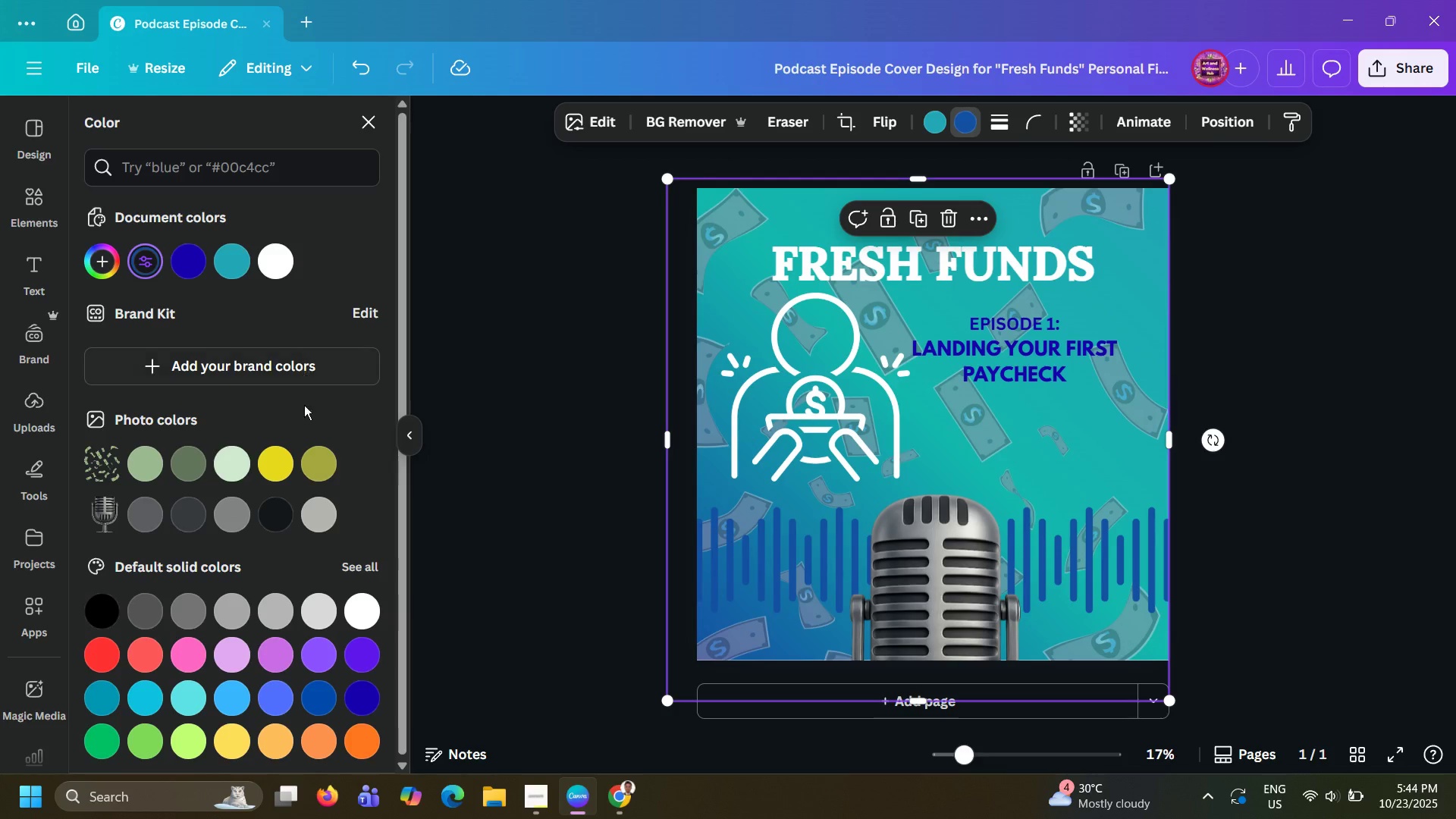 
scroll: coordinate [218, 558], scroll_direction: down, amount: 10.0
 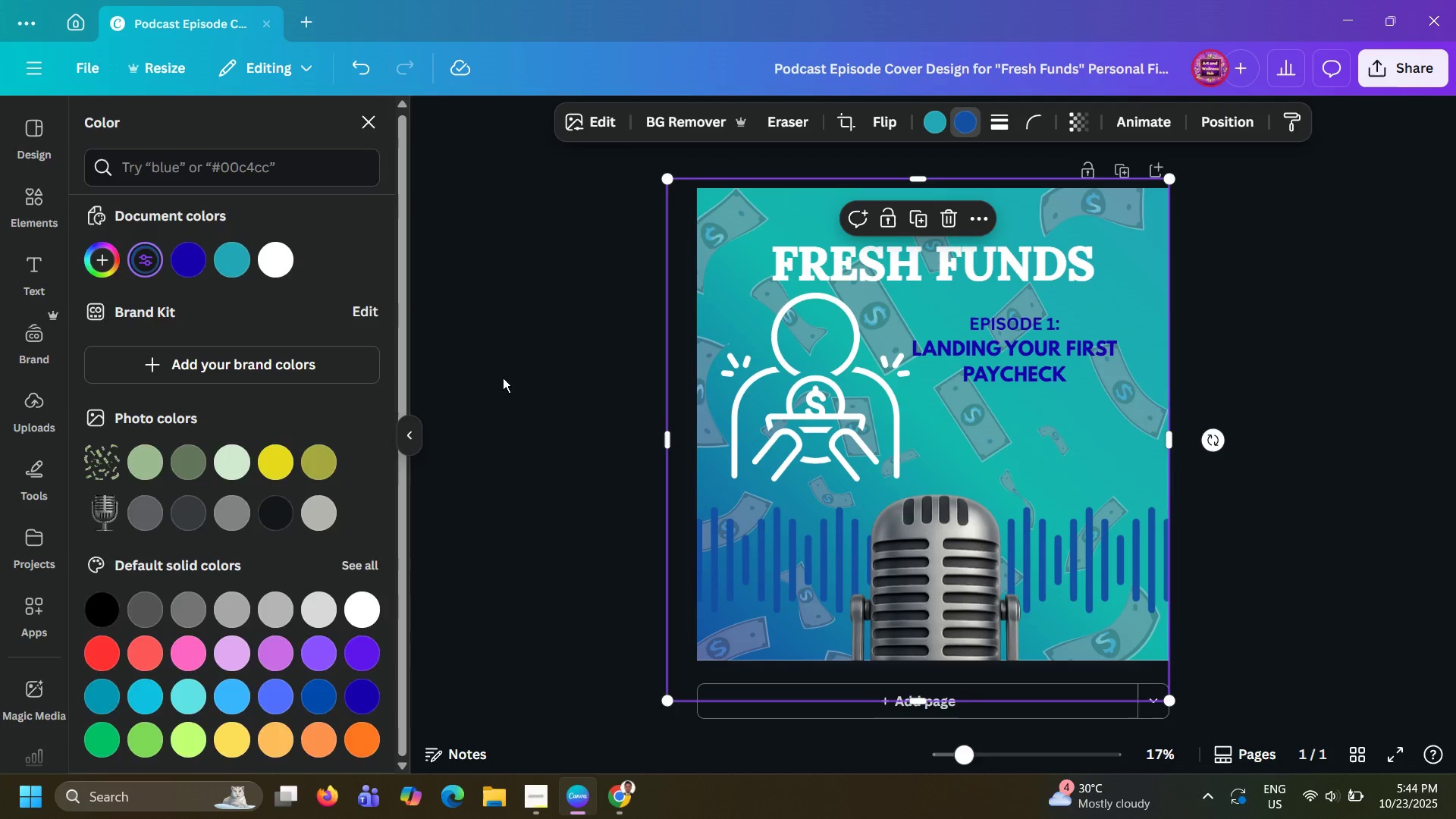 
left_click([503, 378])
 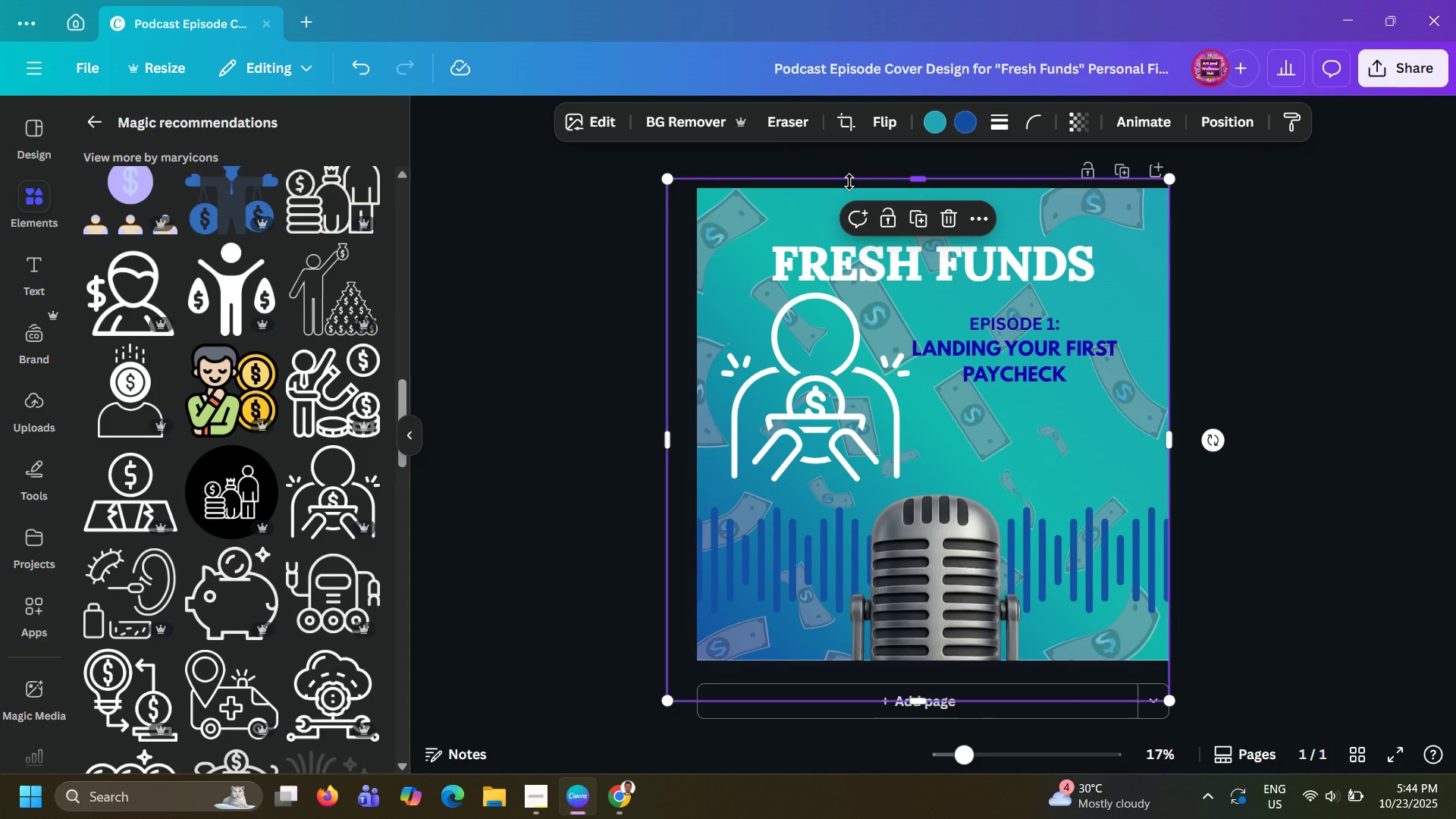 
left_click([849, 182])
 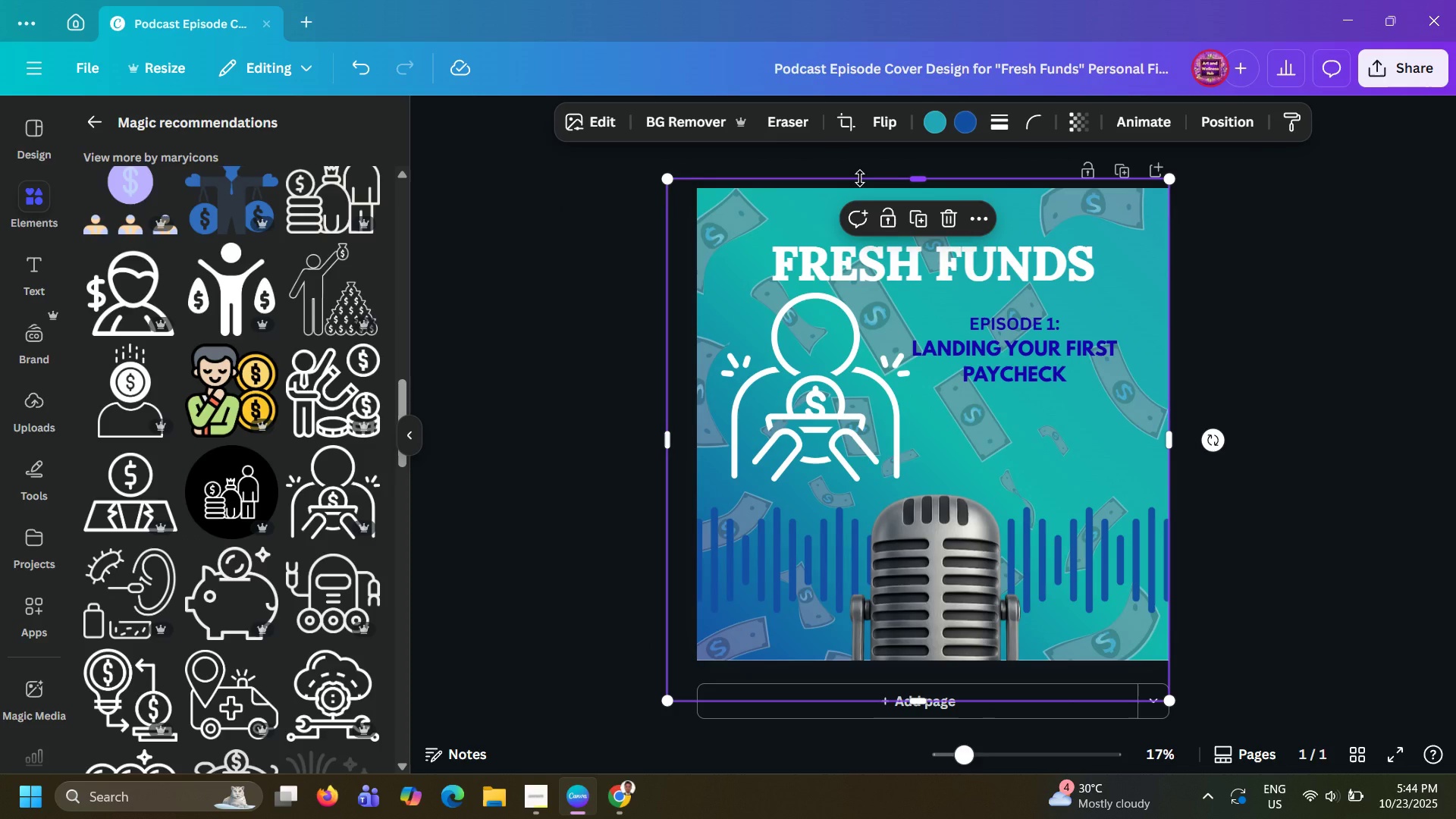 
left_click_drag(start_coordinate=[860, 178], to_coordinate=[859, 215])
 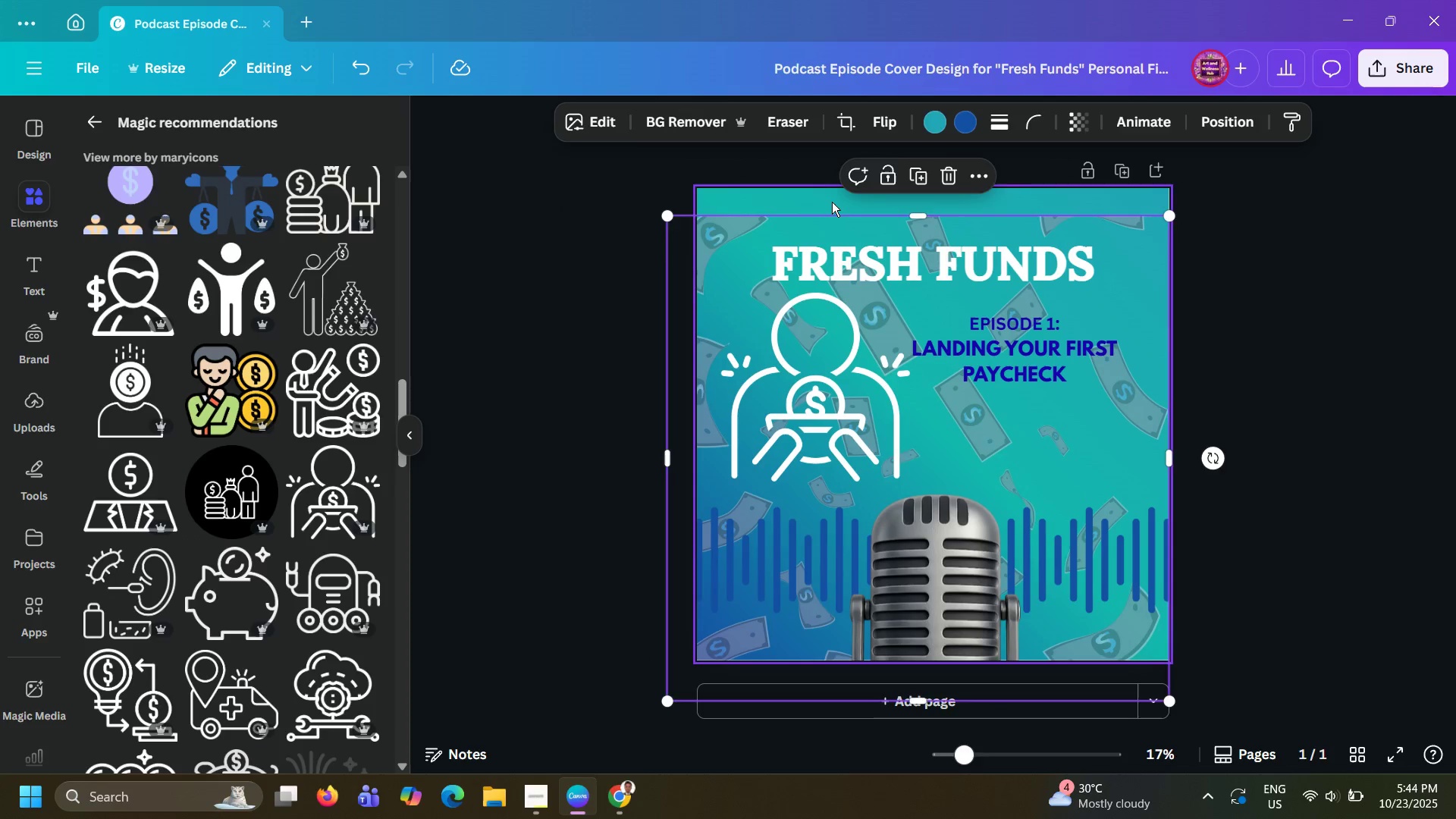 
left_click([832, 202])
 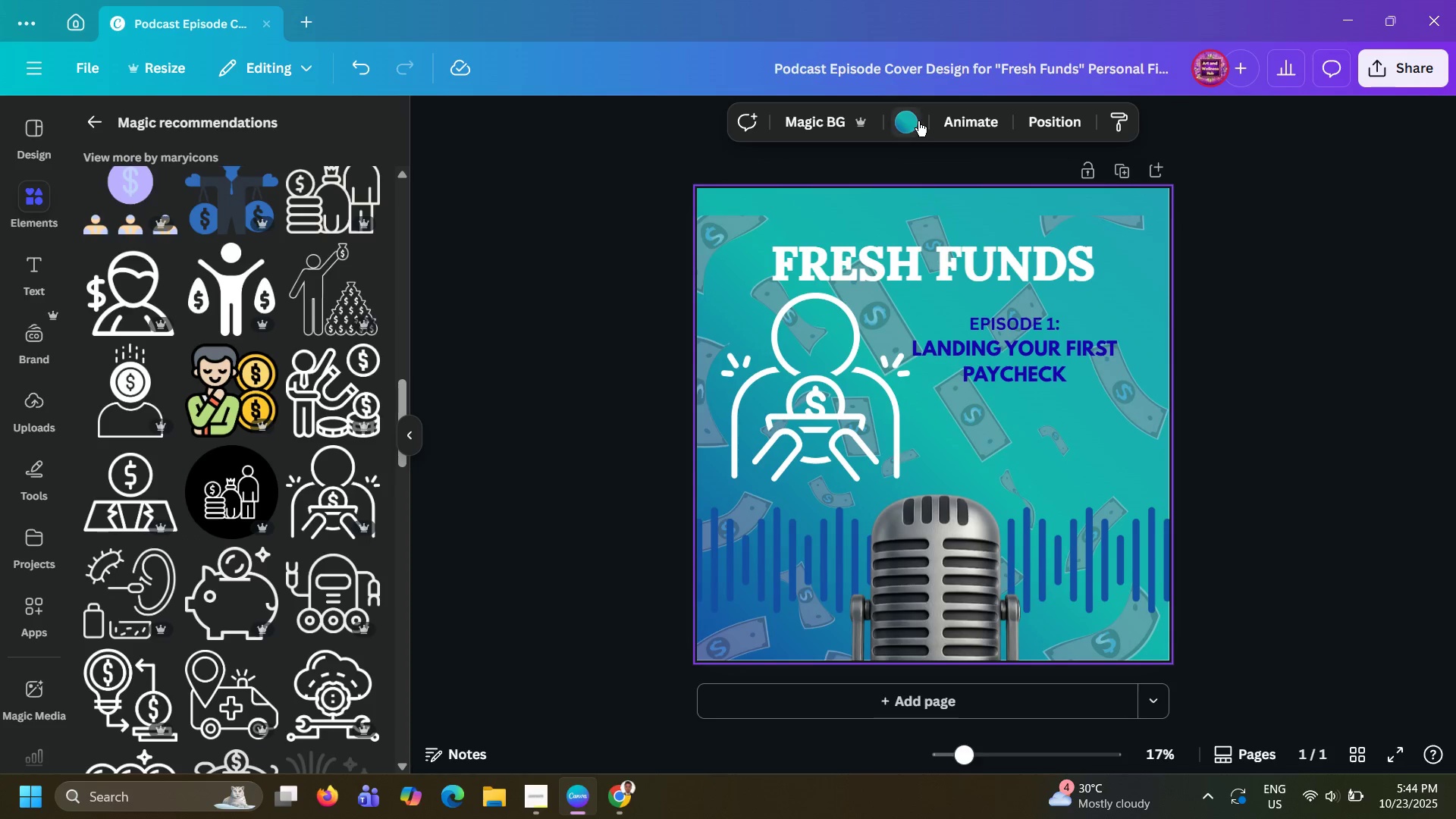 
left_click([918, 121])
 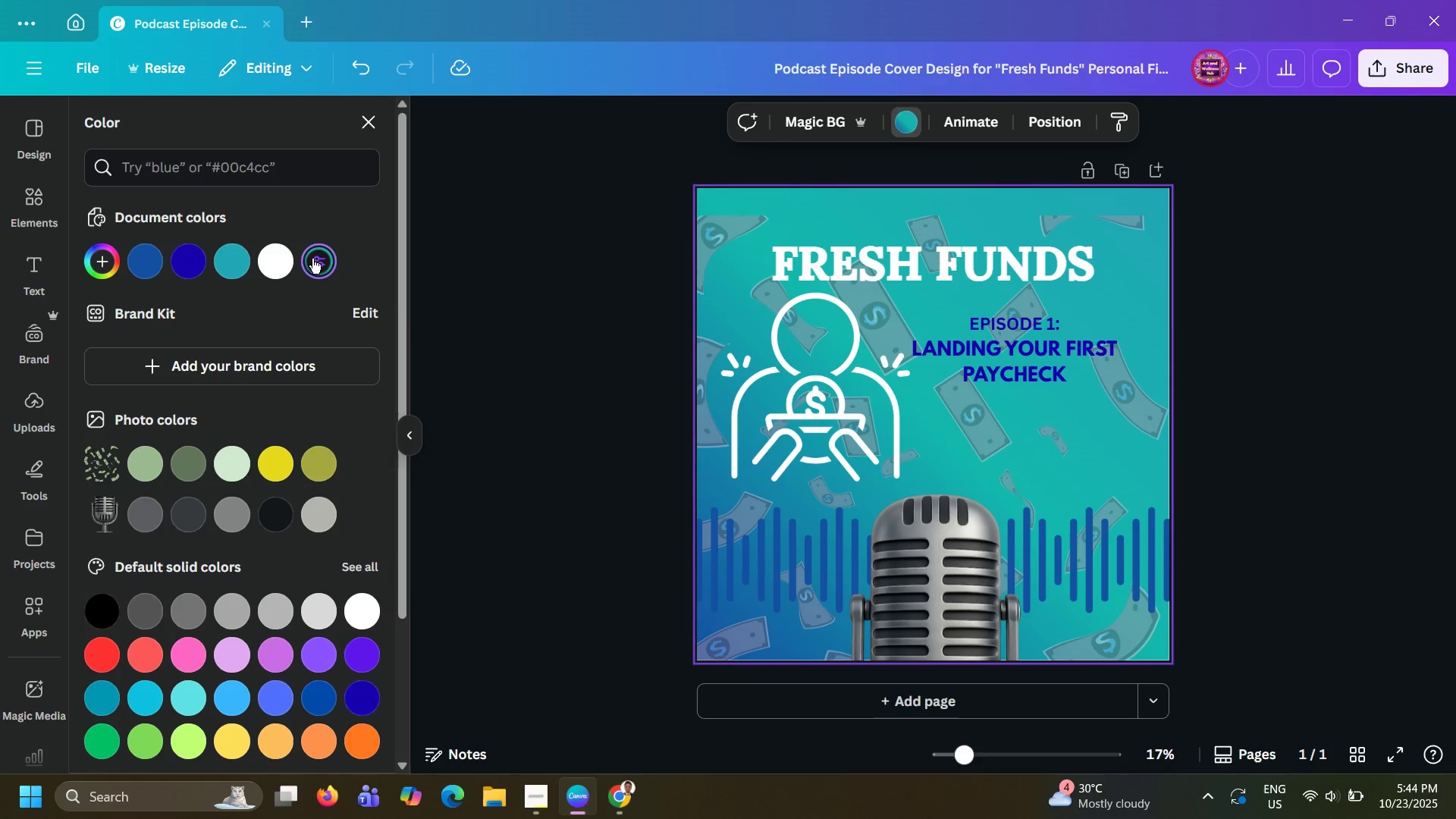 
left_click([312, 260])
 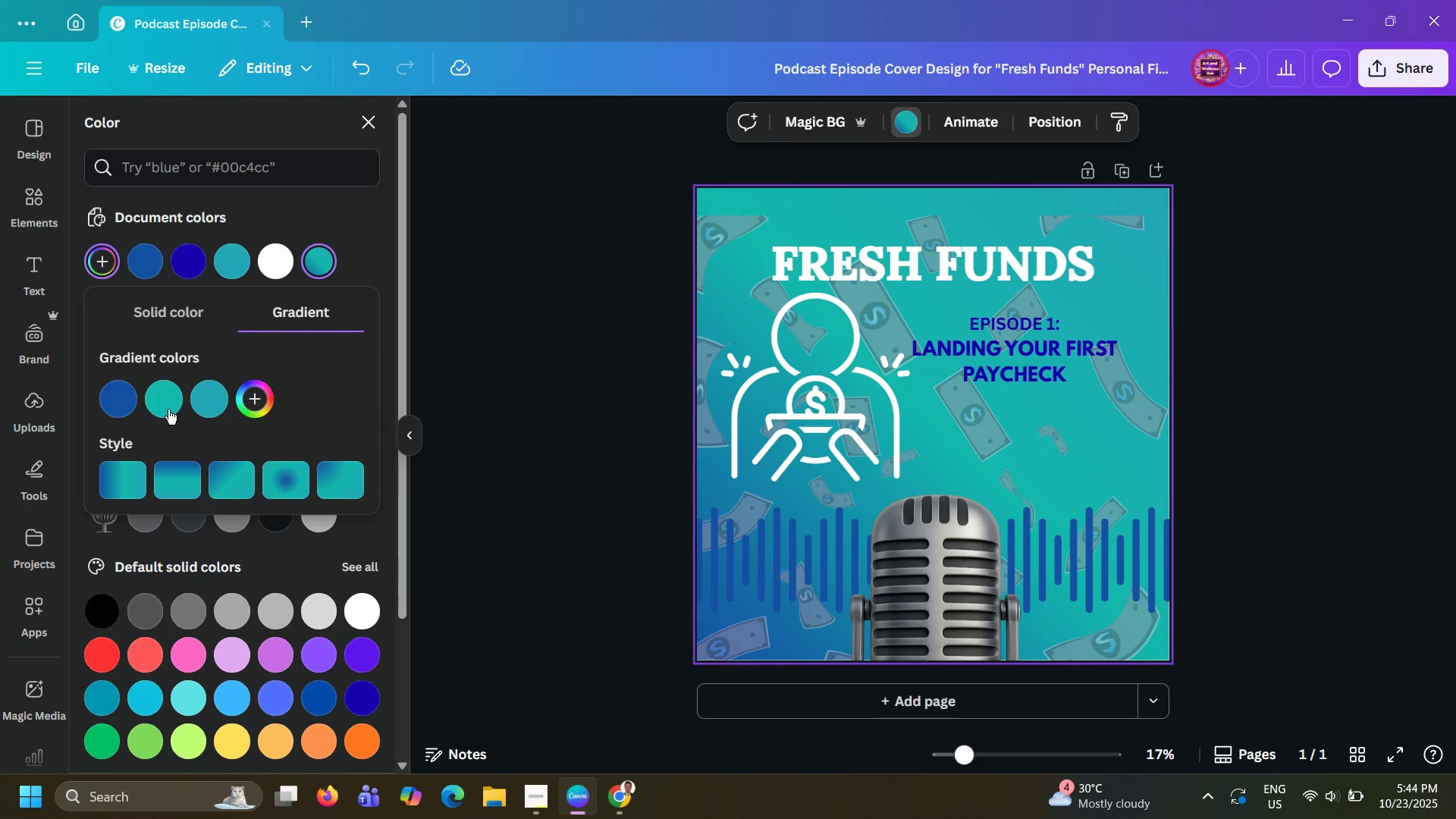 
left_click([168, 406])
 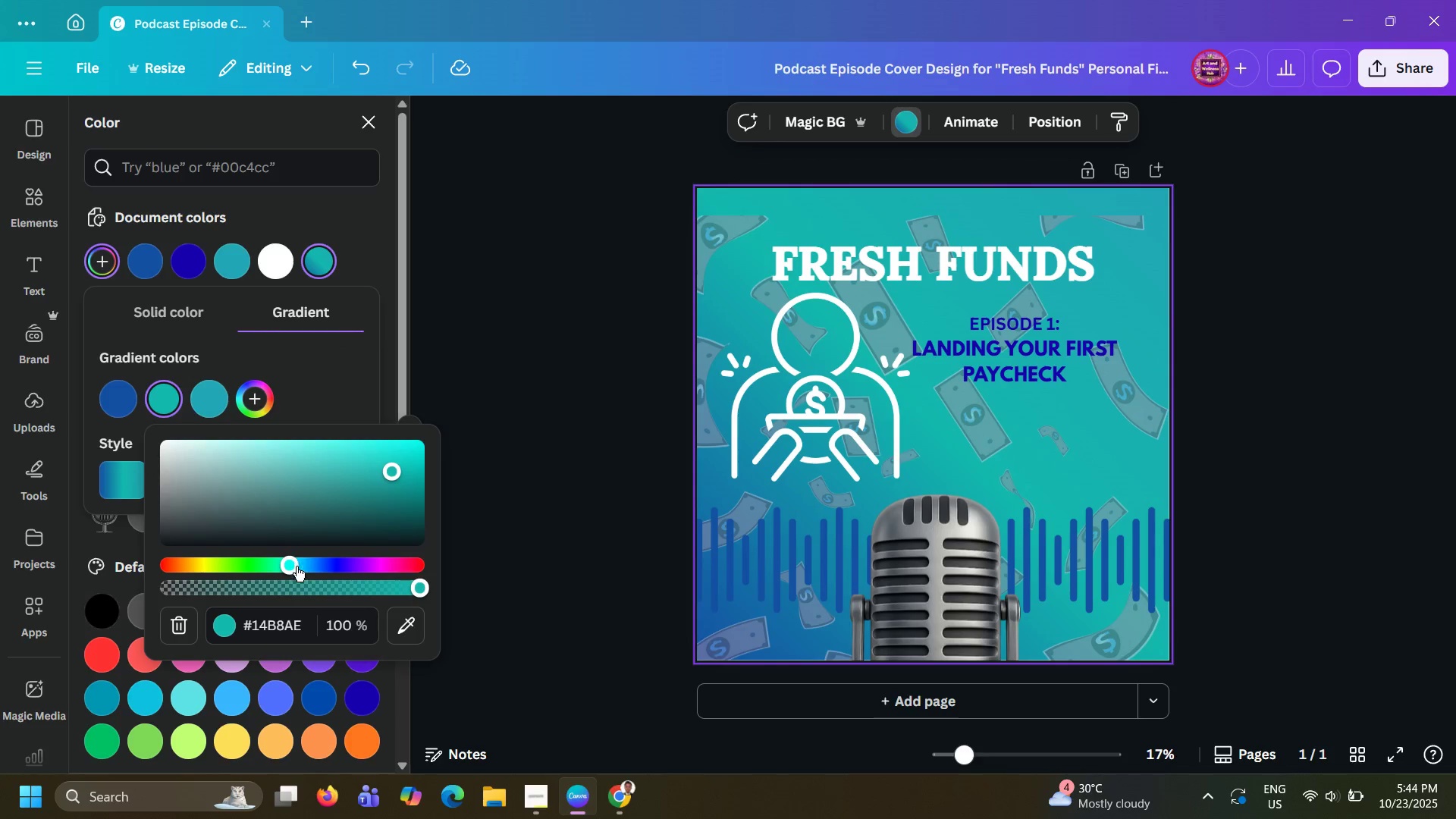 
left_click_drag(start_coordinate=[297, 568], to_coordinate=[306, 577])
 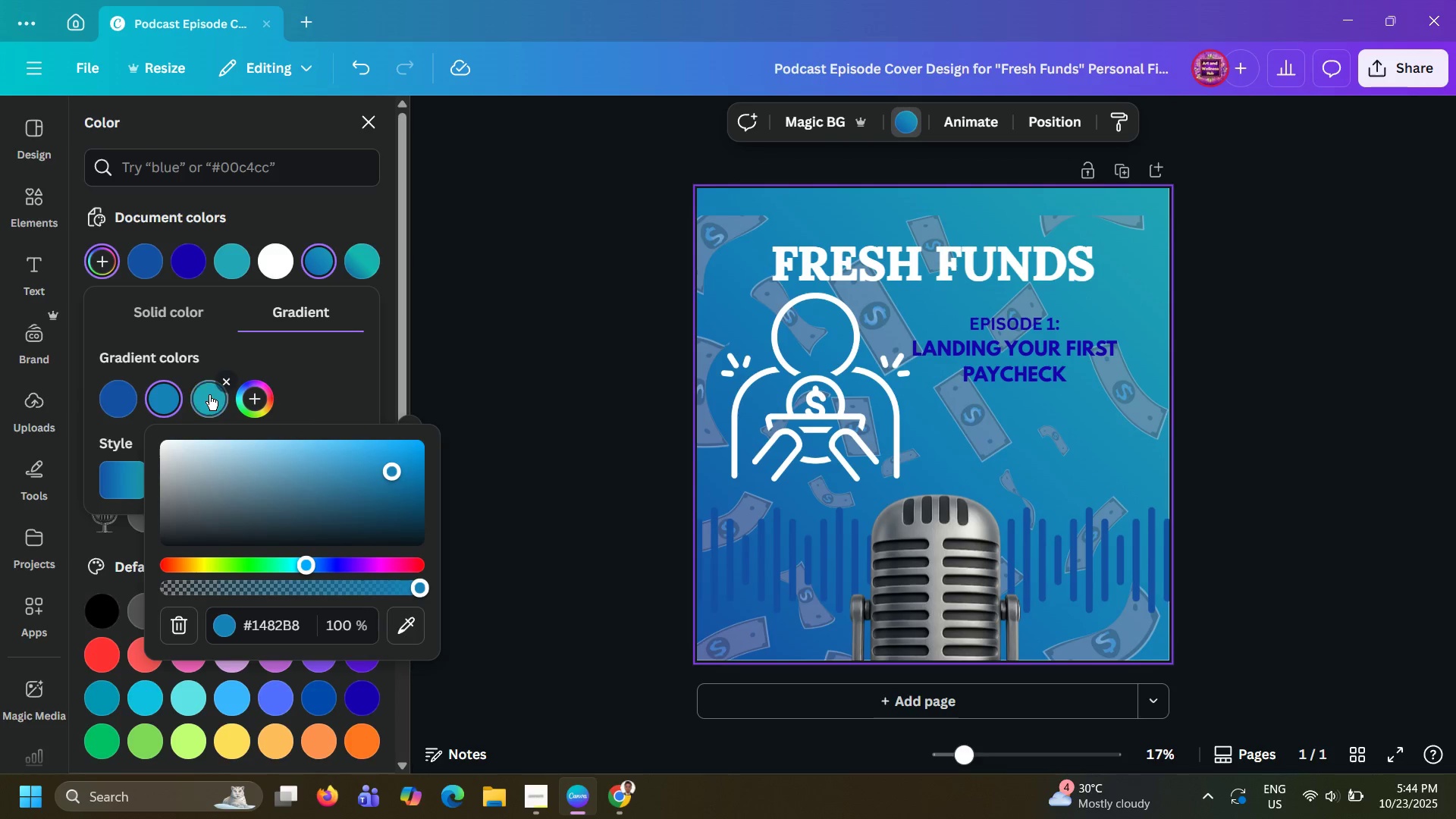 
left_click([209, 397])
 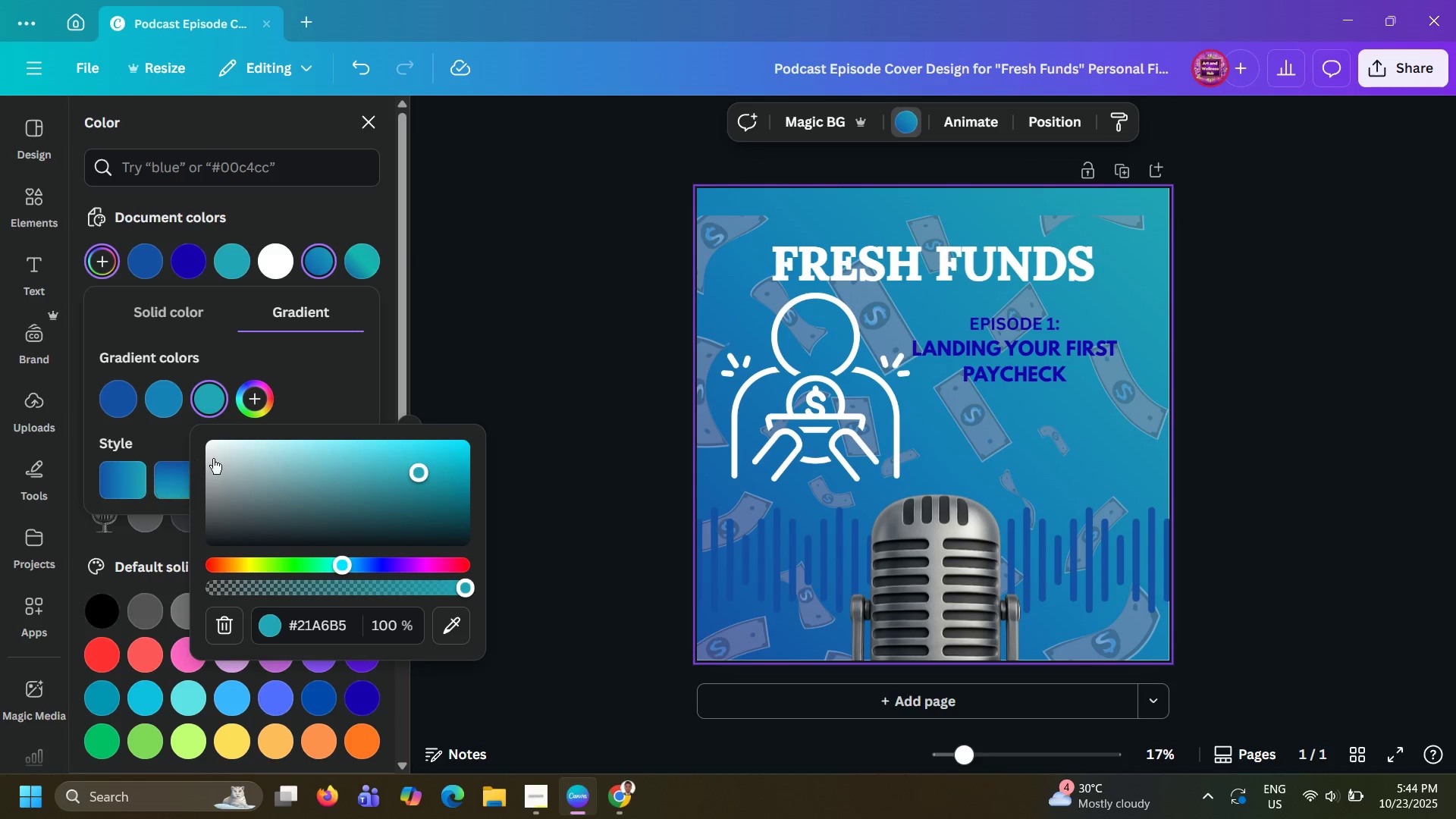 
left_click([168, 402])
 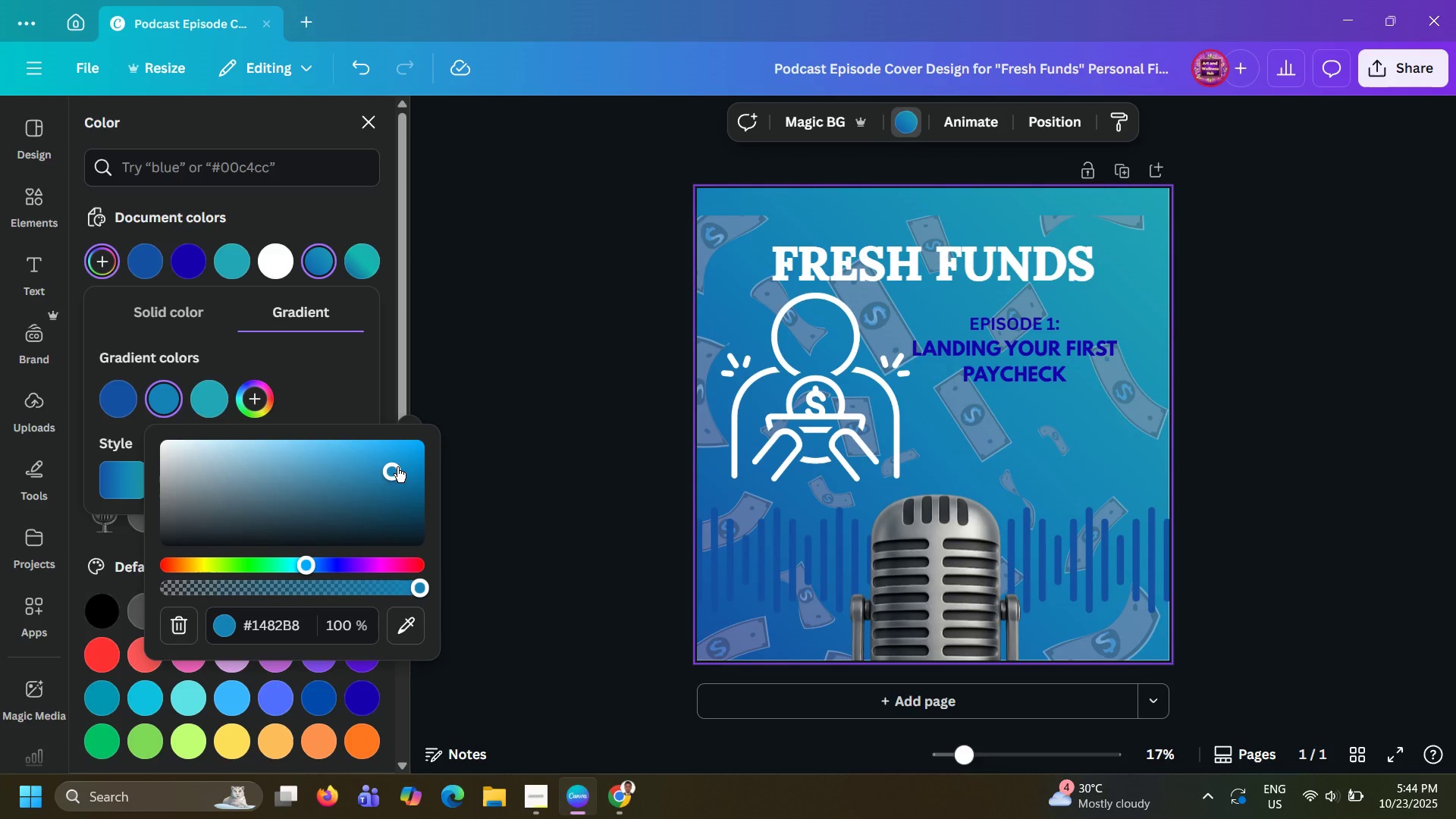 
left_click_drag(start_coordinate=[396, 468], to_coordinate=[400, 487])
 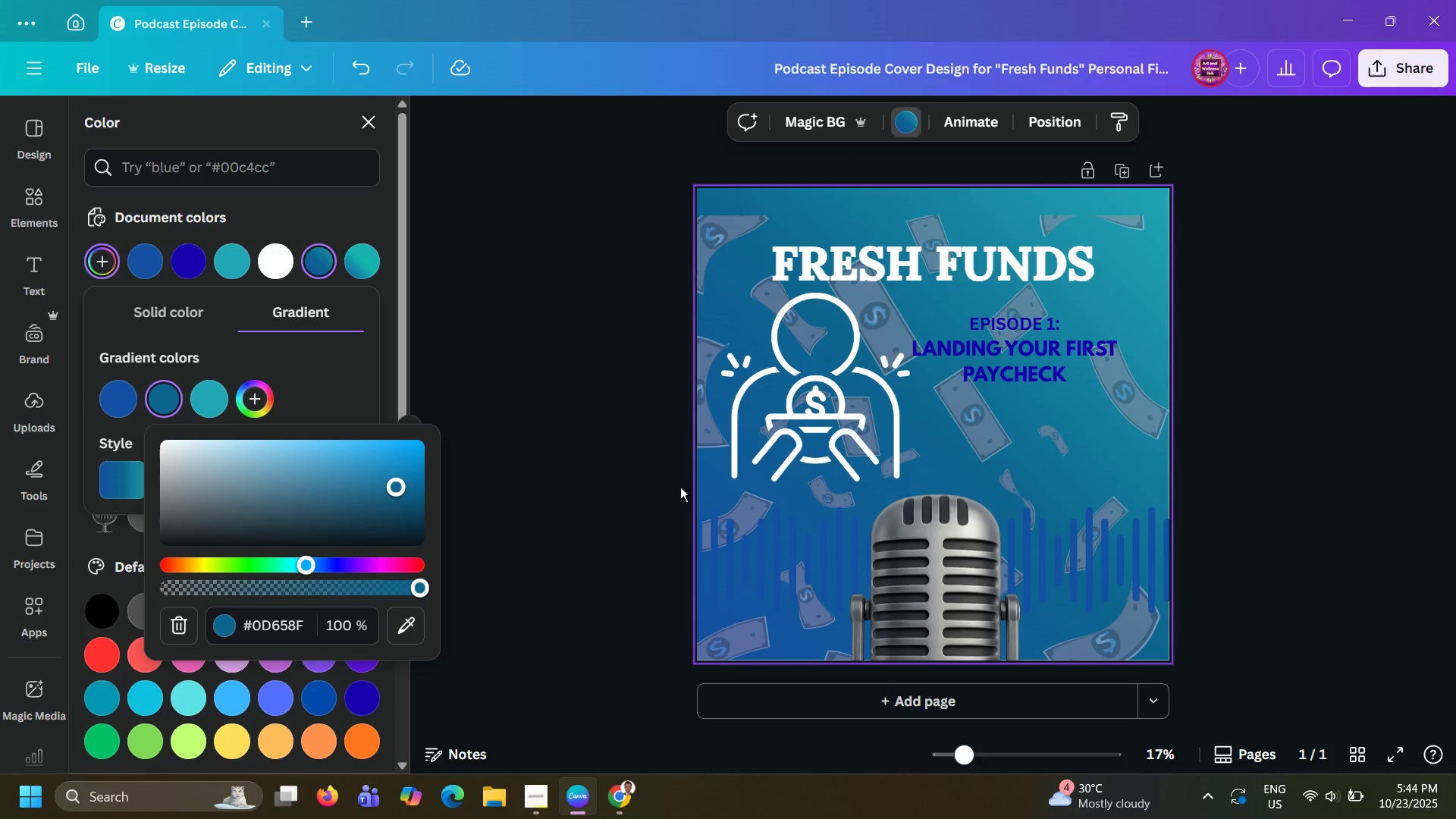 
left_click([750, 551])
 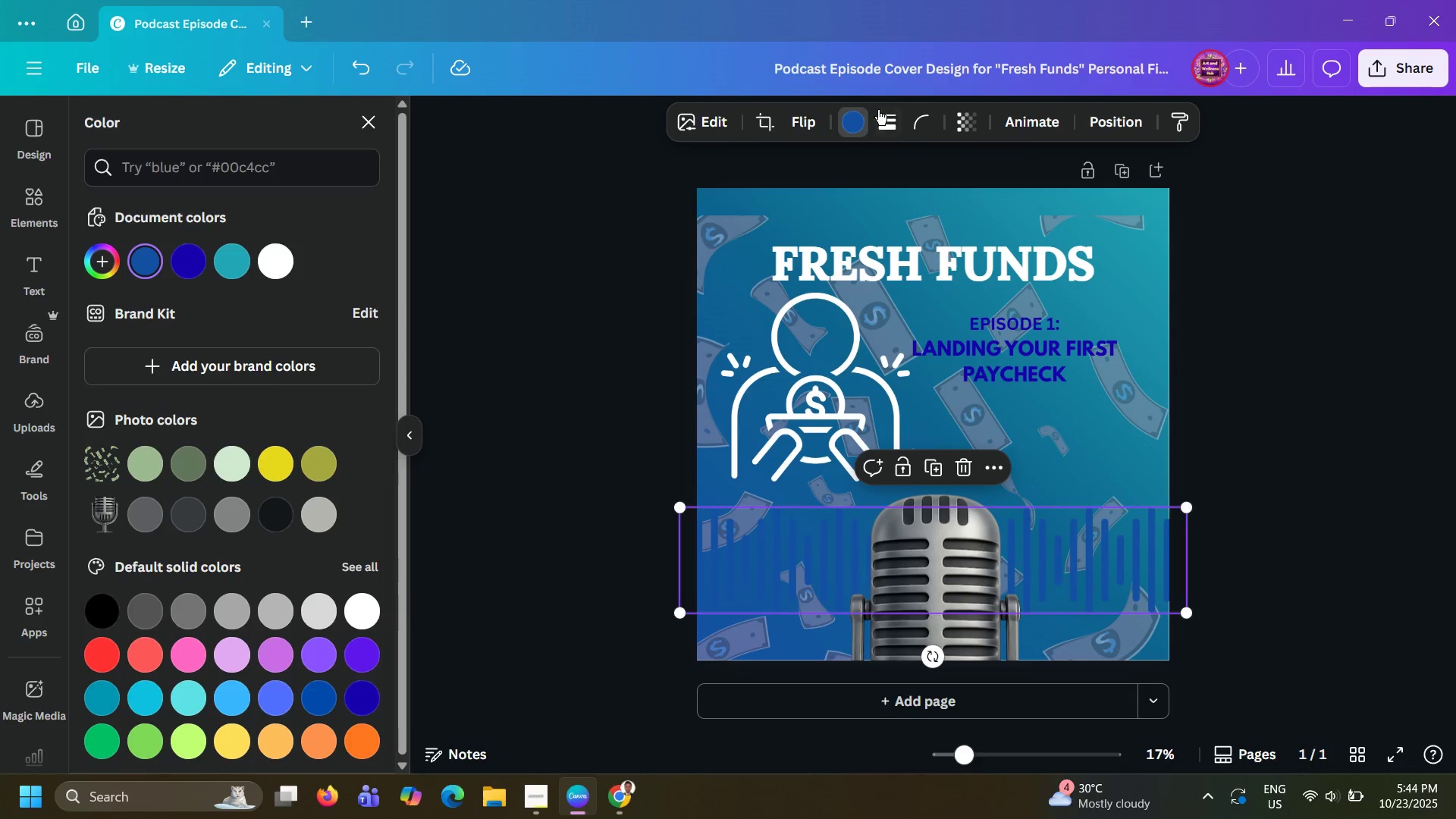 
left_click([861, 126])
 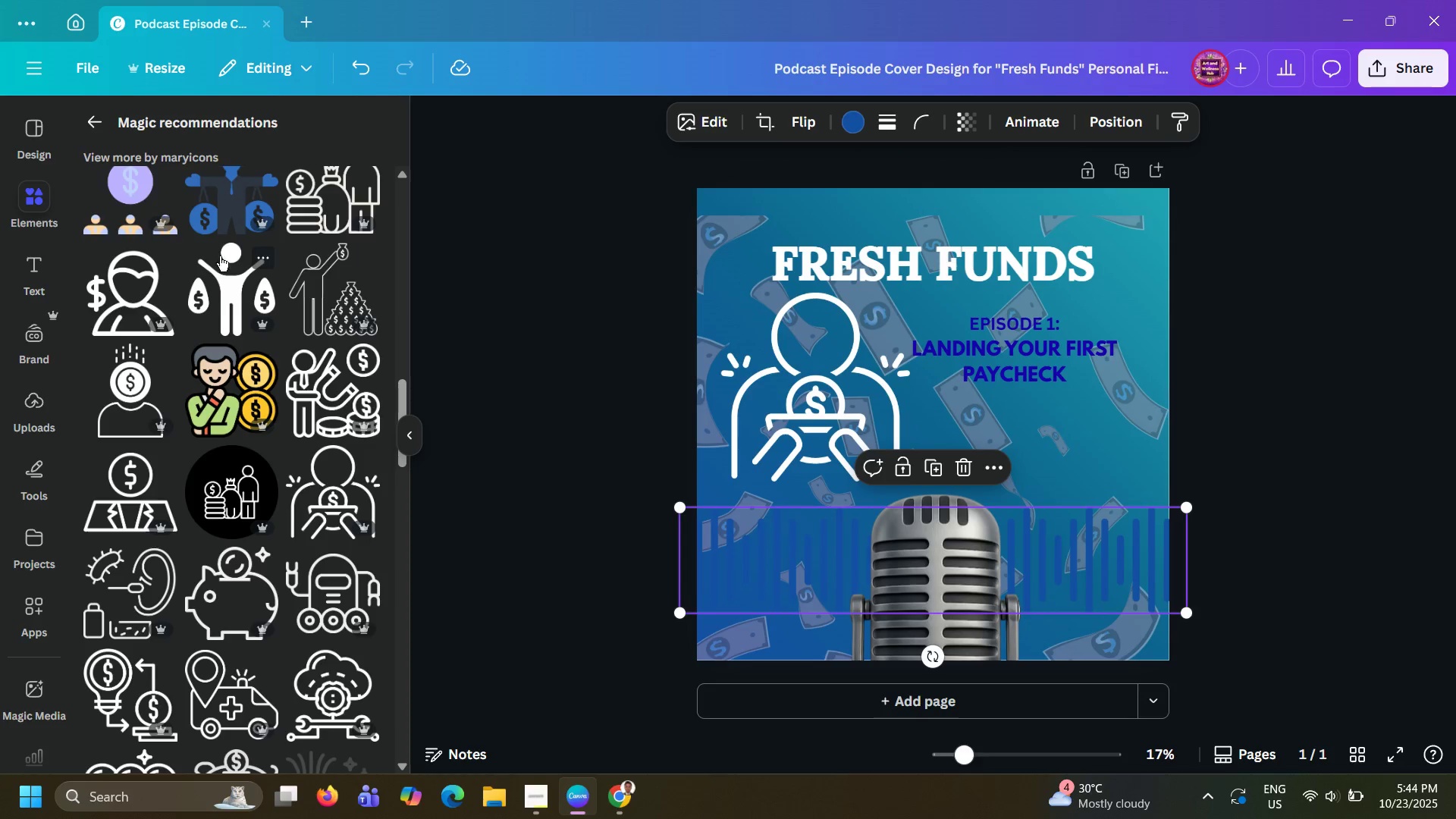 
scroll: coordinate [100, 218], scroll_direction: up, amount: 5.0
 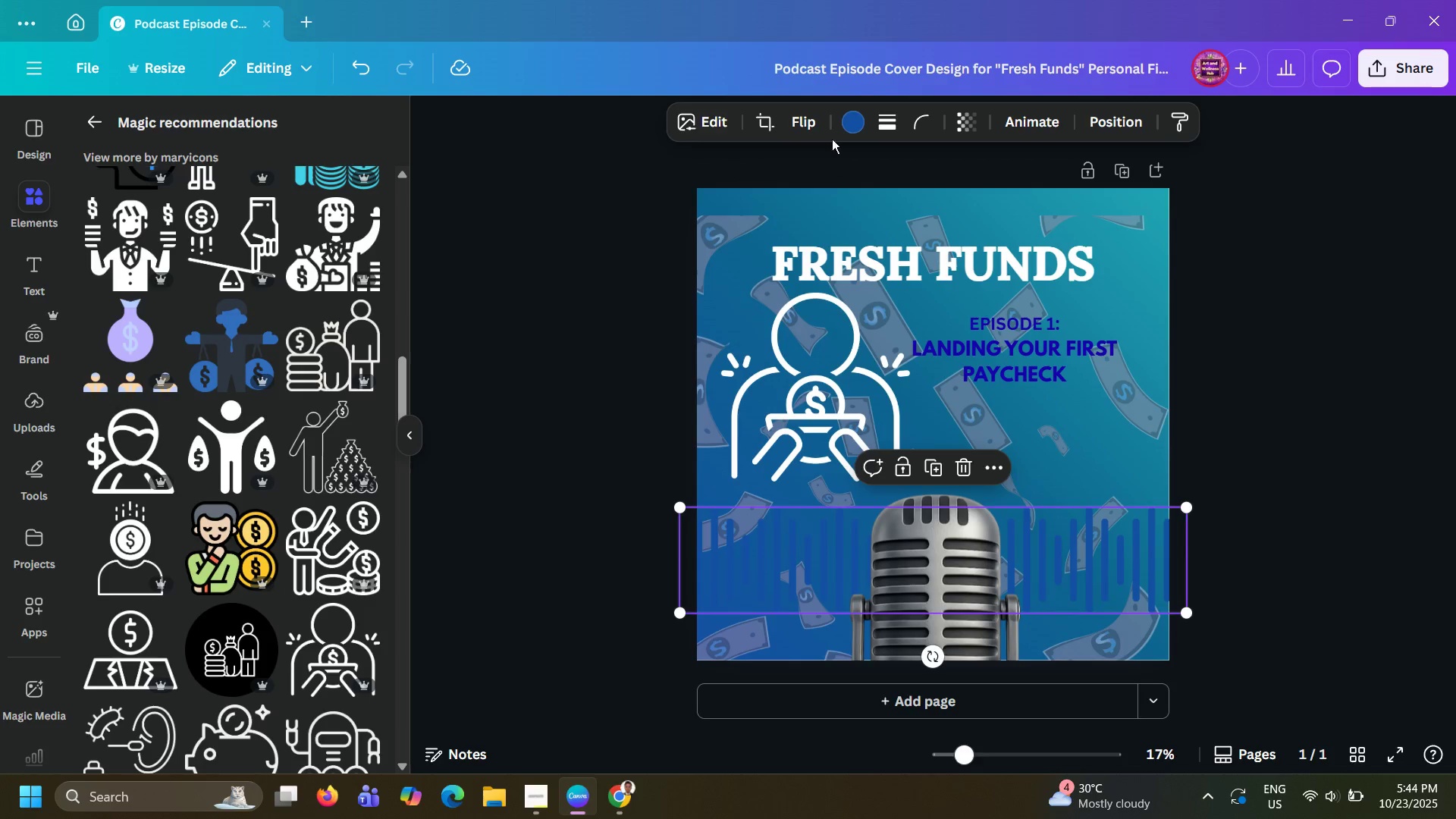 
left_click([846, 120])
 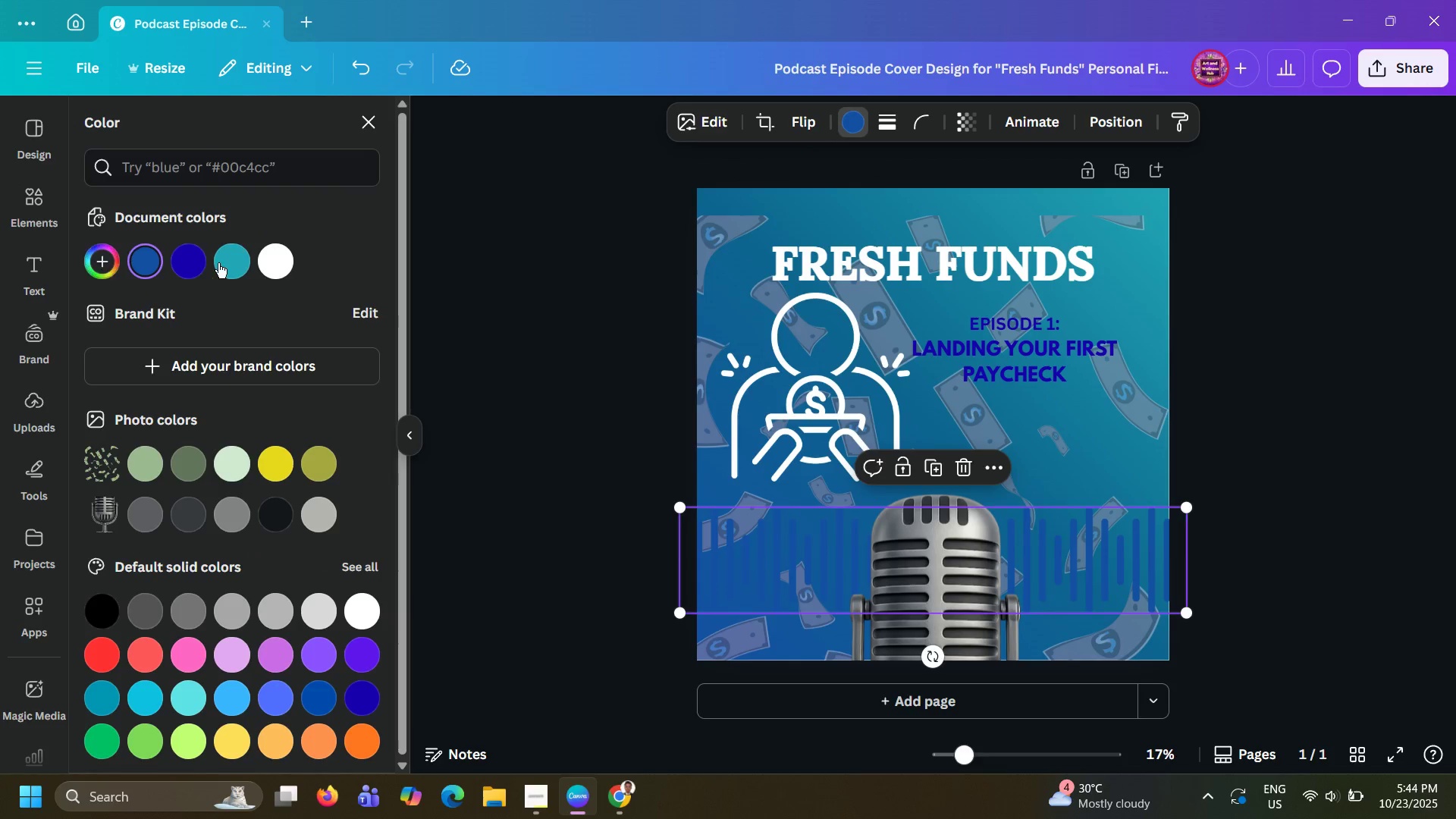 
left_click([218, 263])
 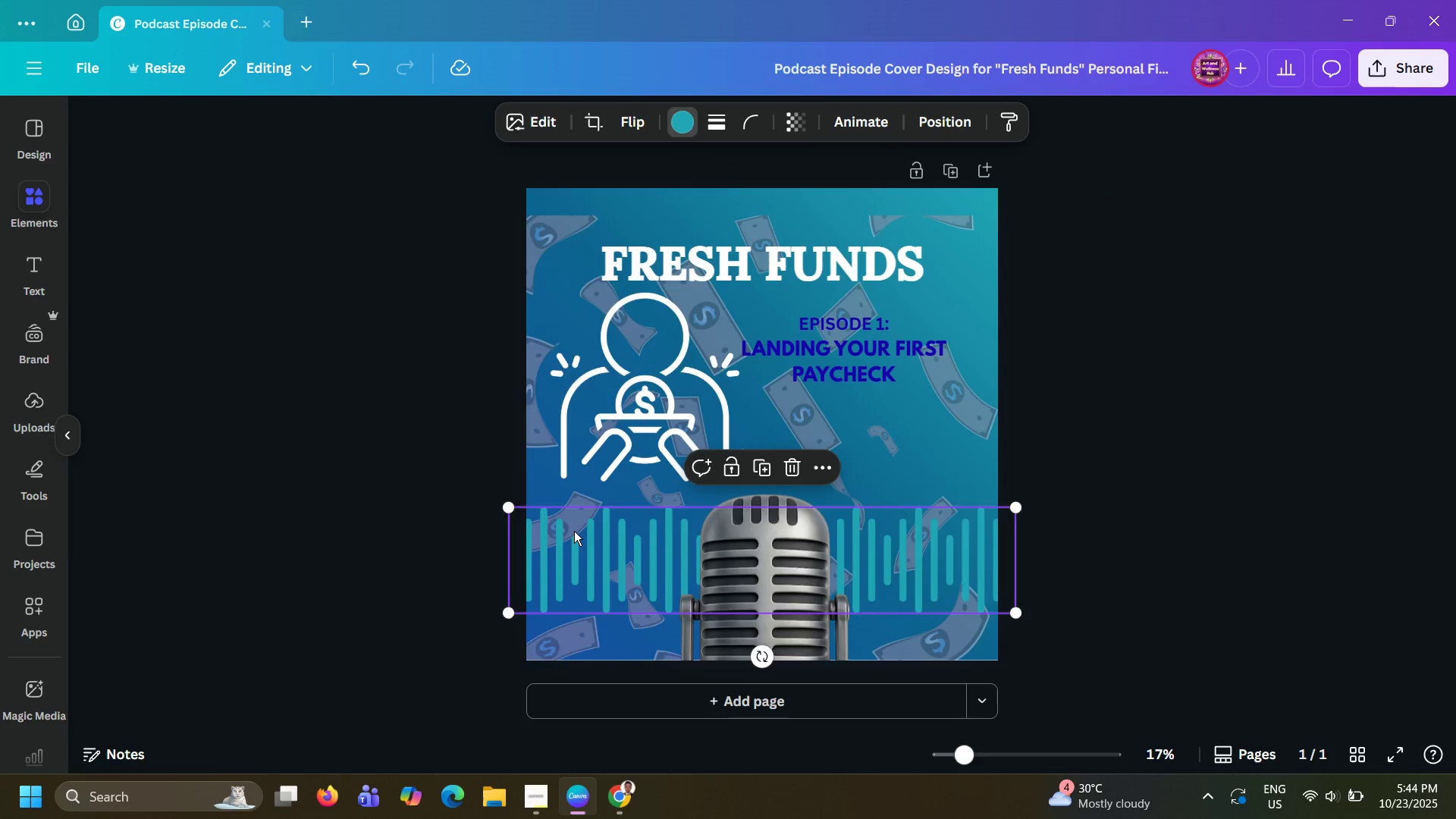 
double_click([574, 531])
 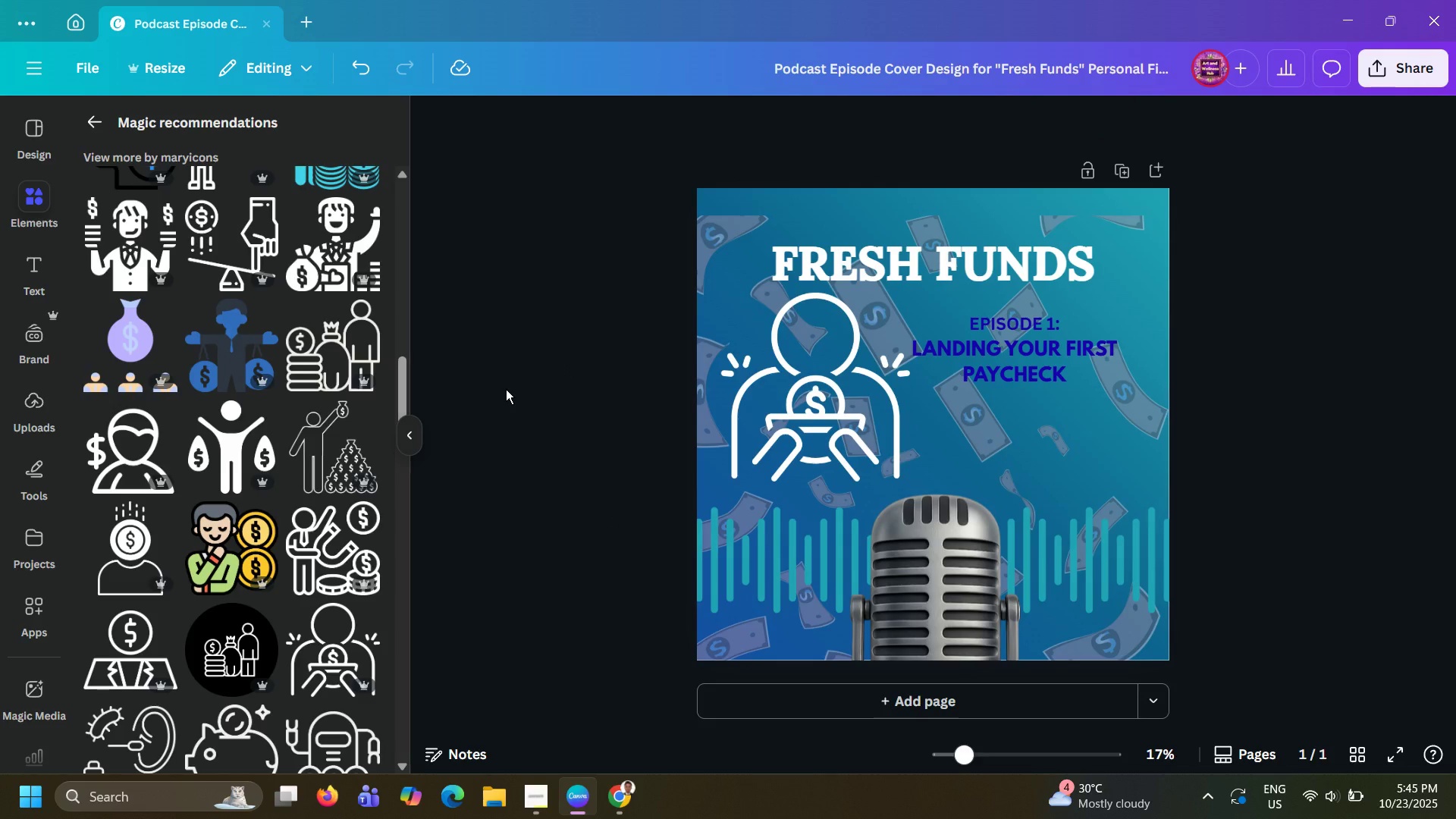 
wait(5.09)
 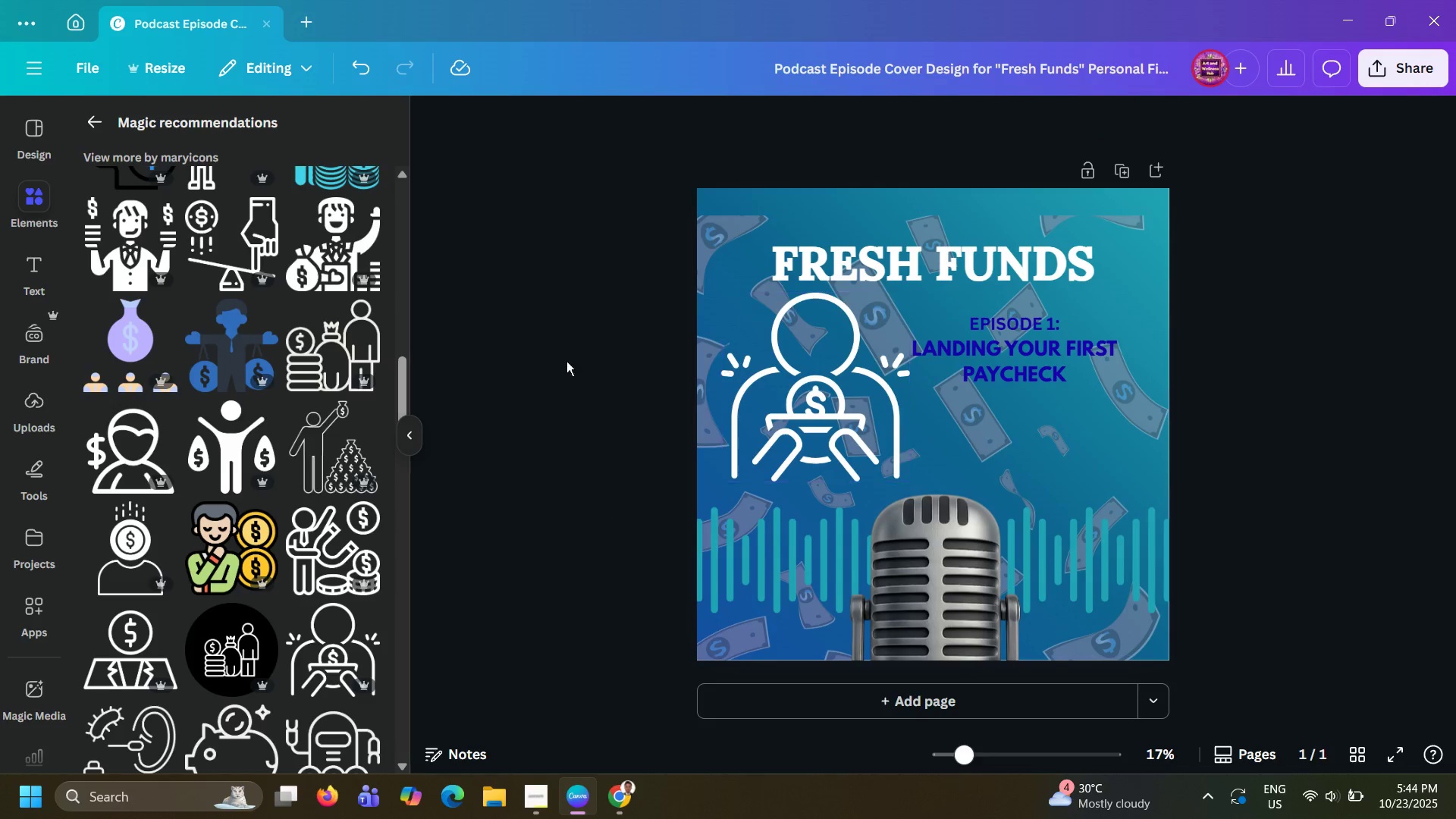 
left_click([955, 338])
 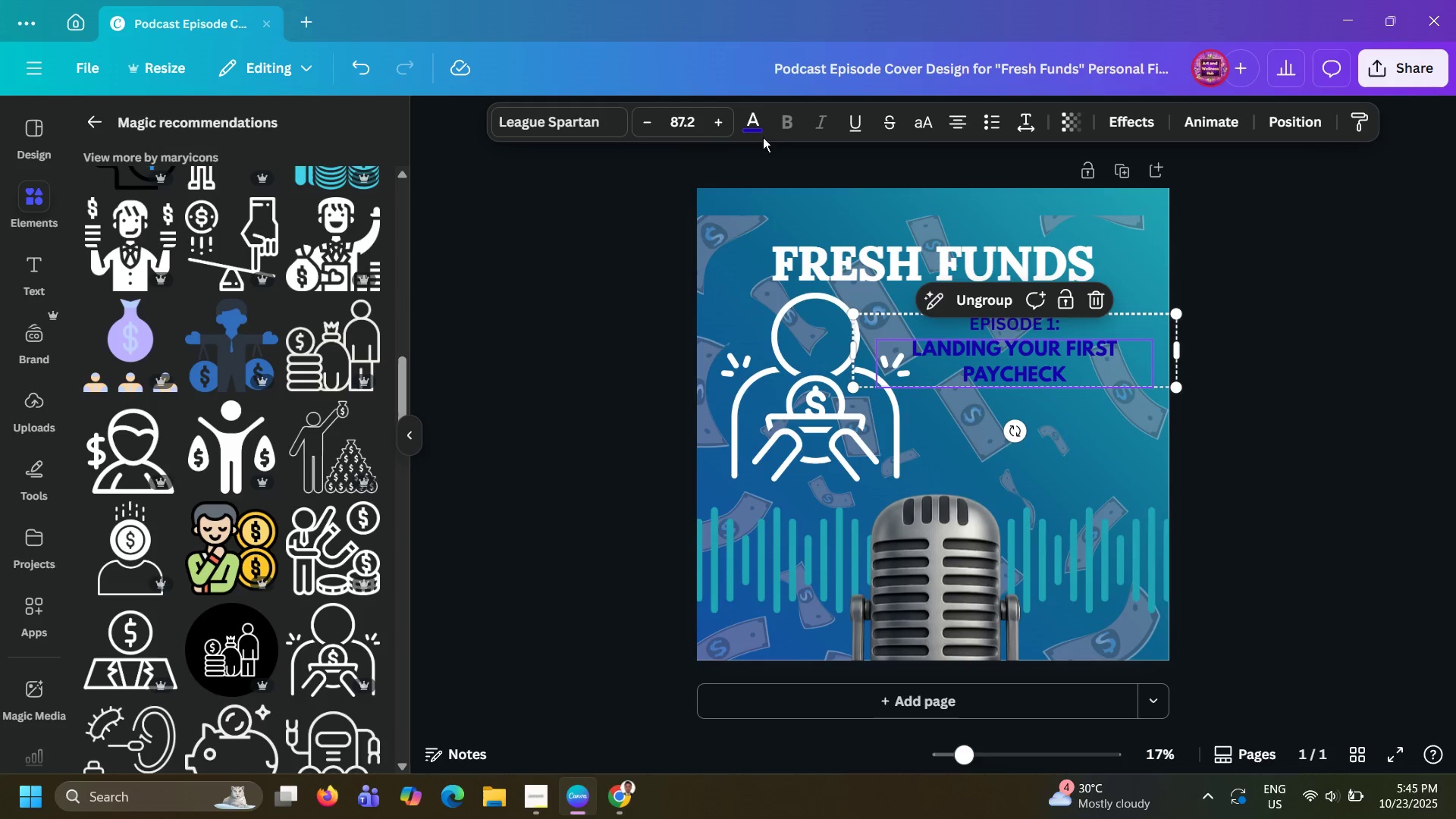 
left_click([758, 129])
 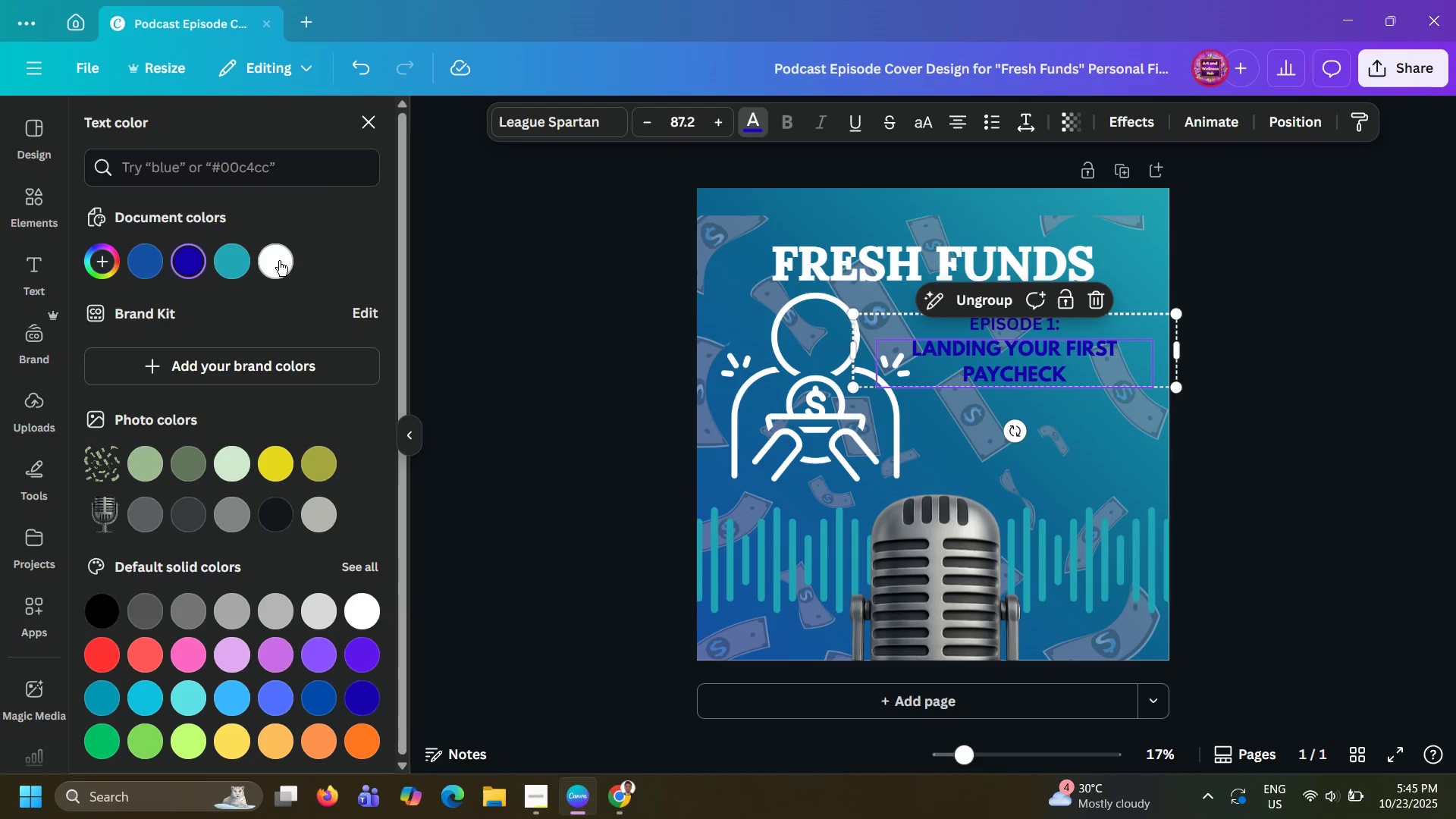 
left_click([279, 261])
 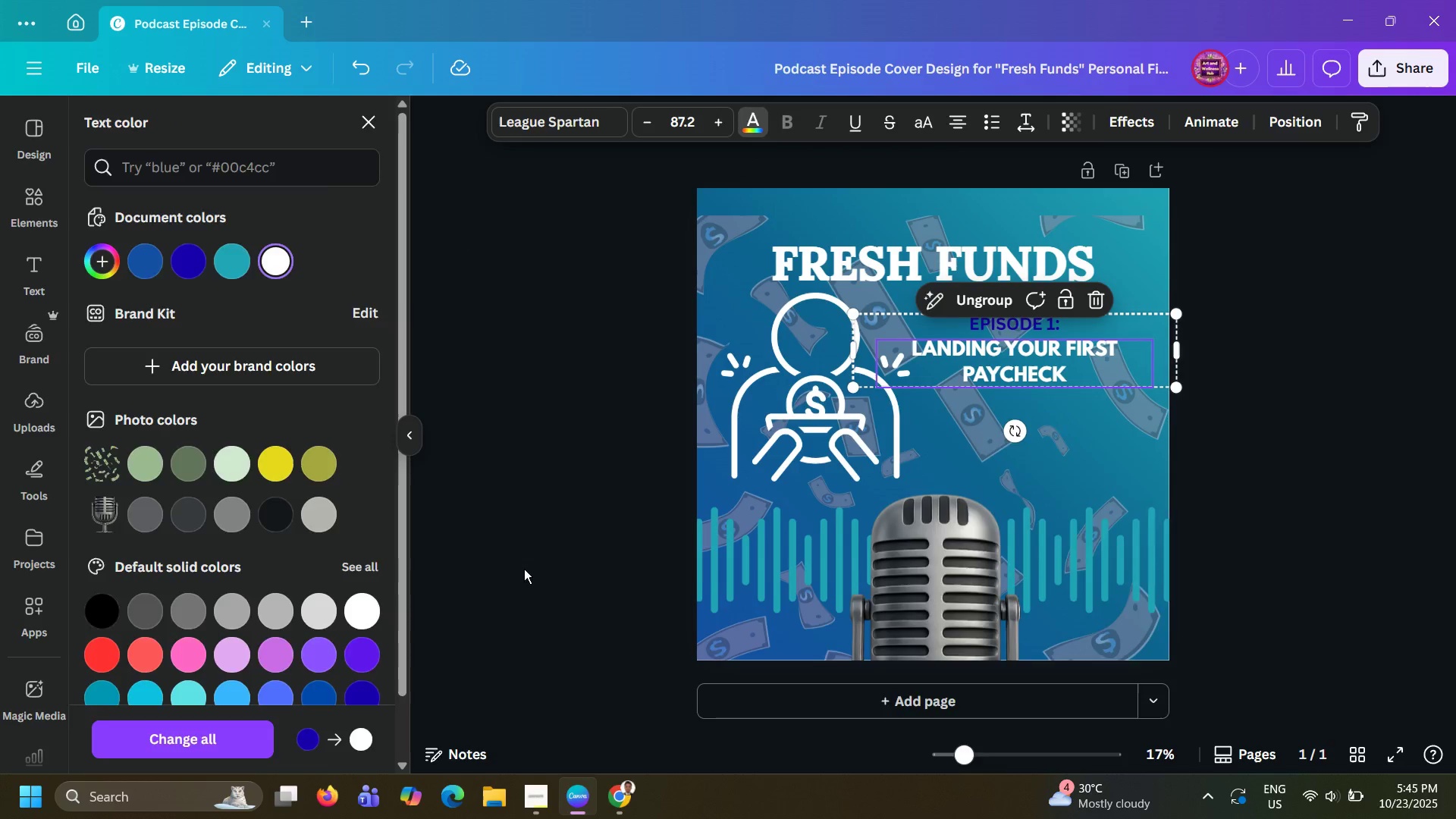 
left_click([524, 569])
 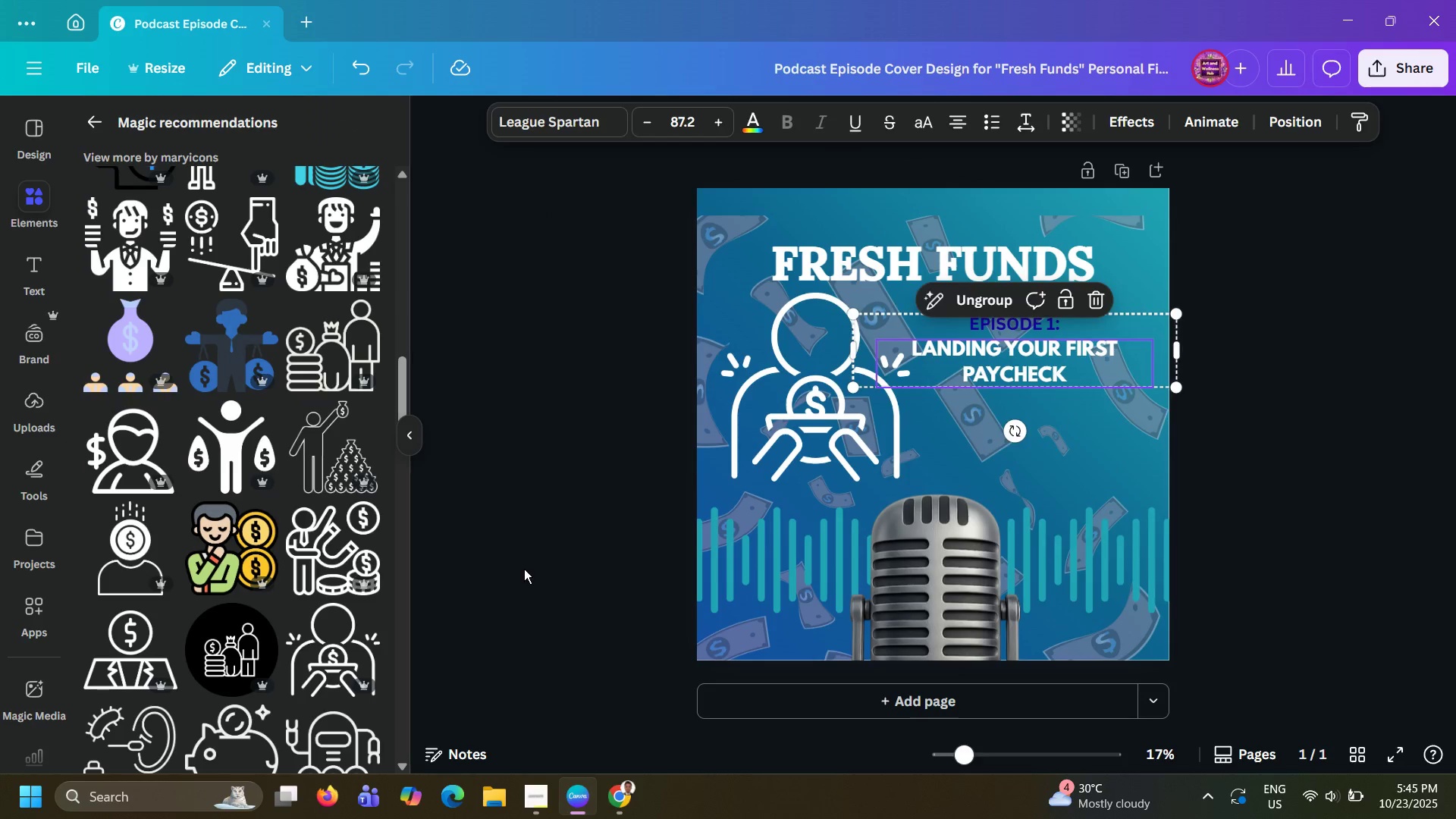 
left_click([524, 569])
 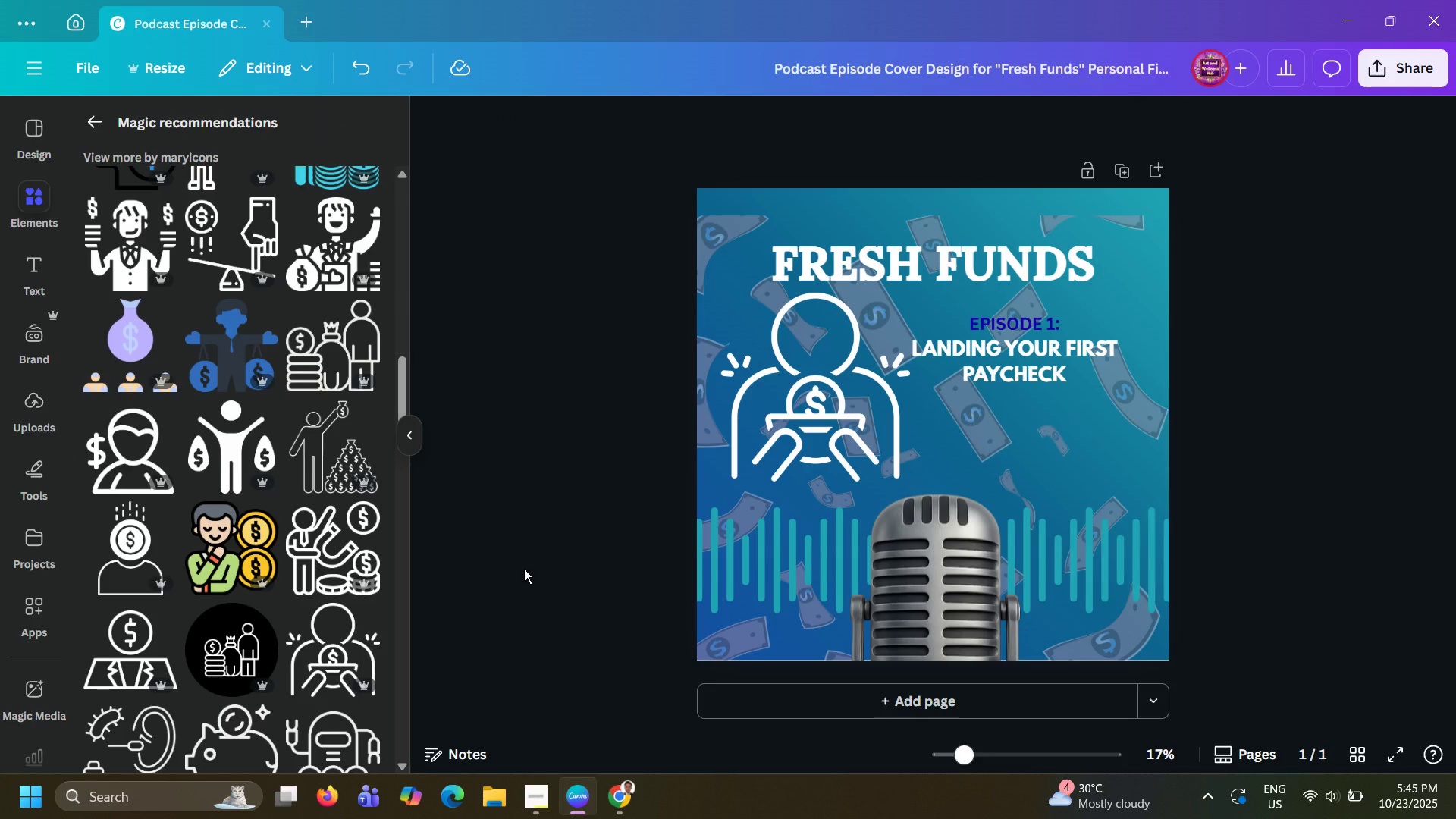 
wait(9.07)
 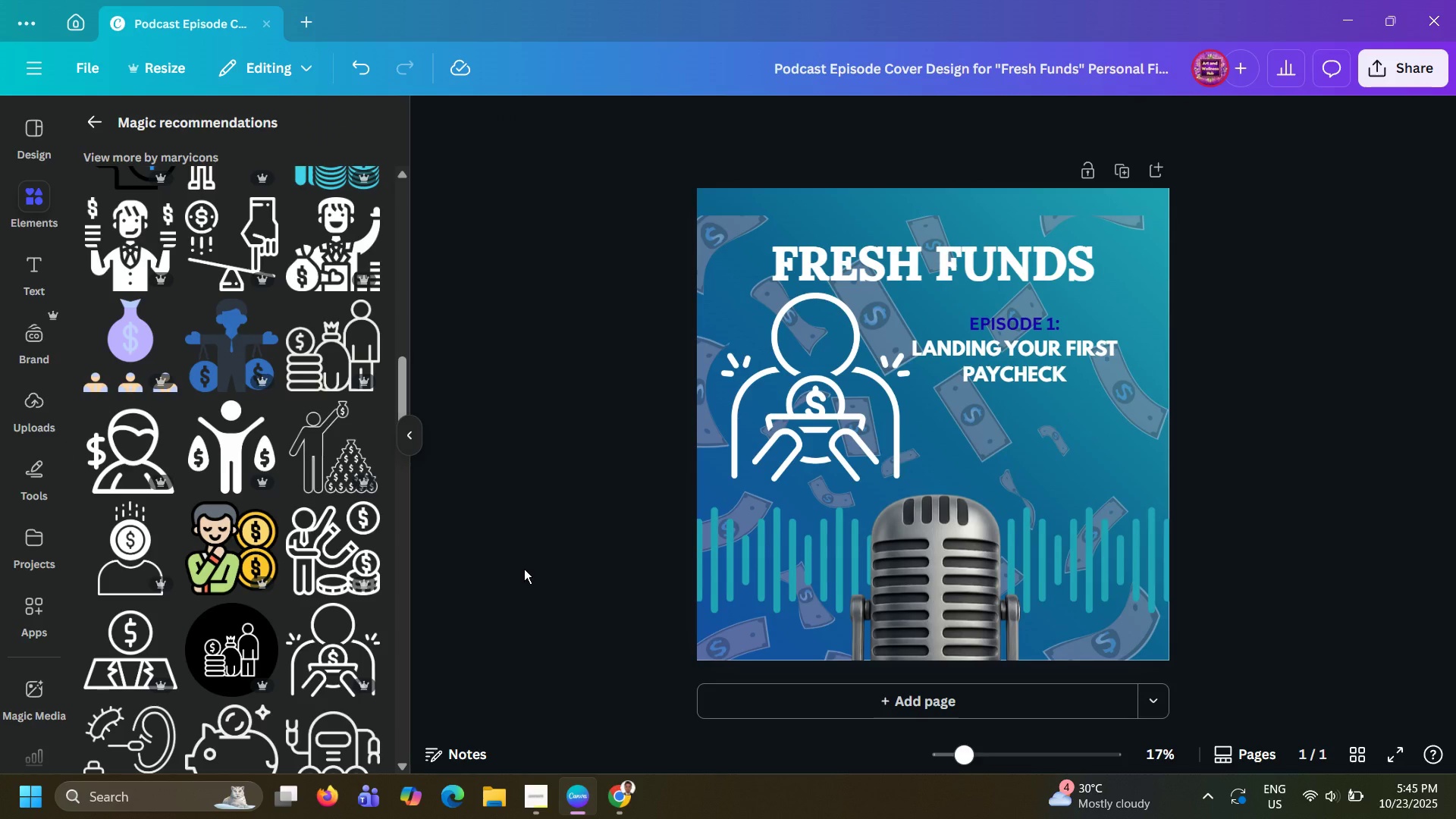 
left_click([793, 601])
 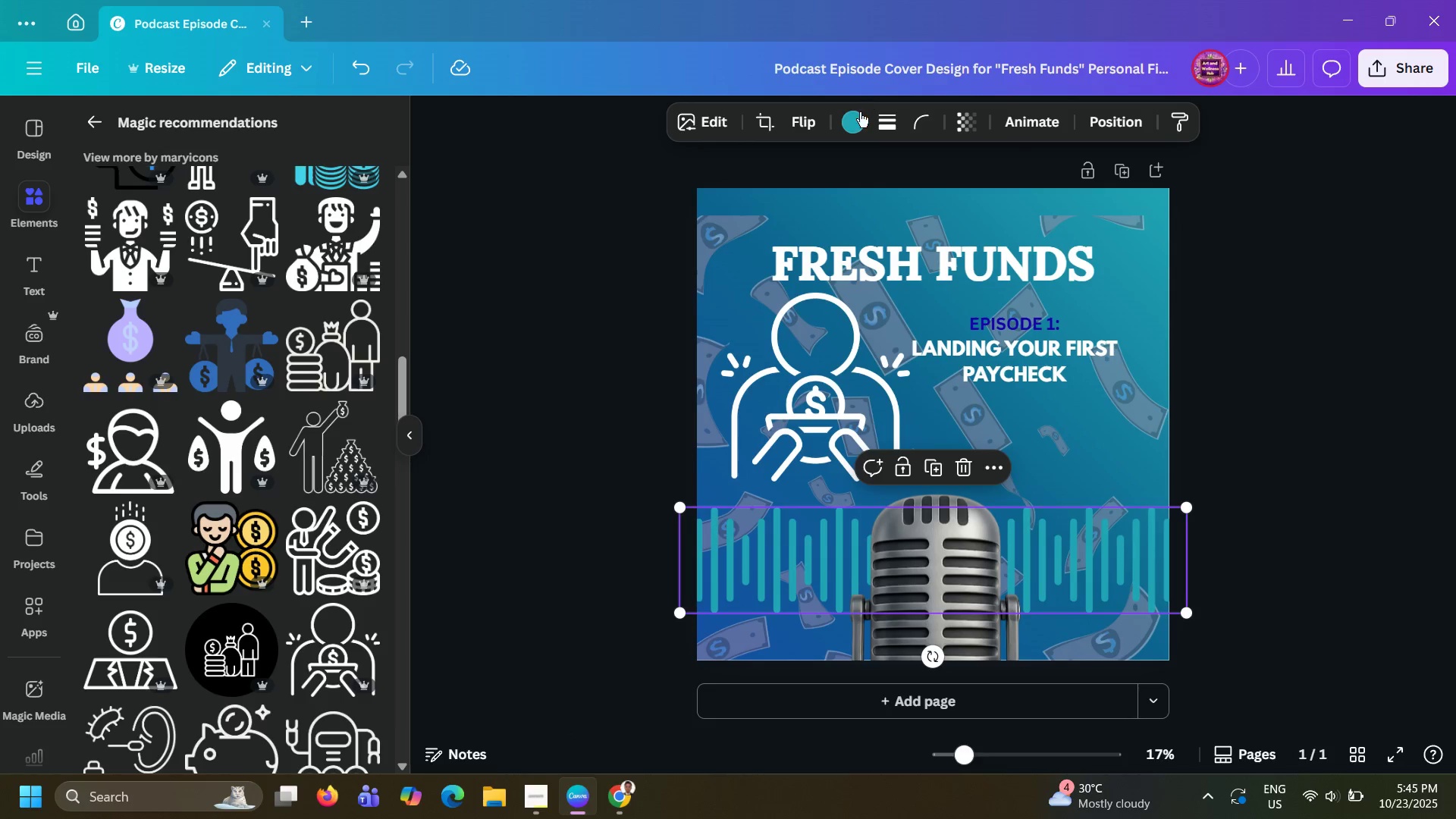 
left_click([852, 128])
 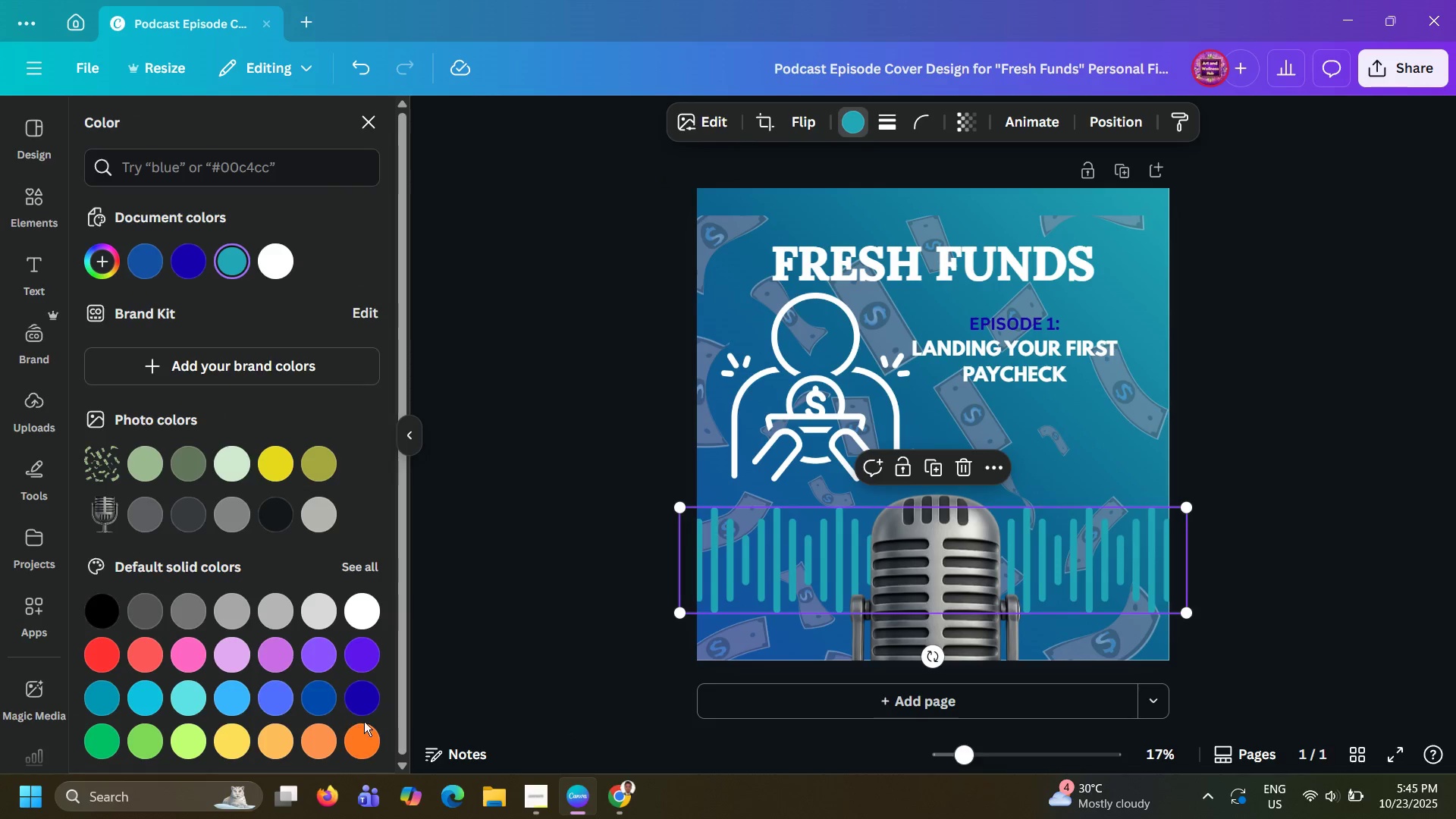 
left_click([359, 693])
 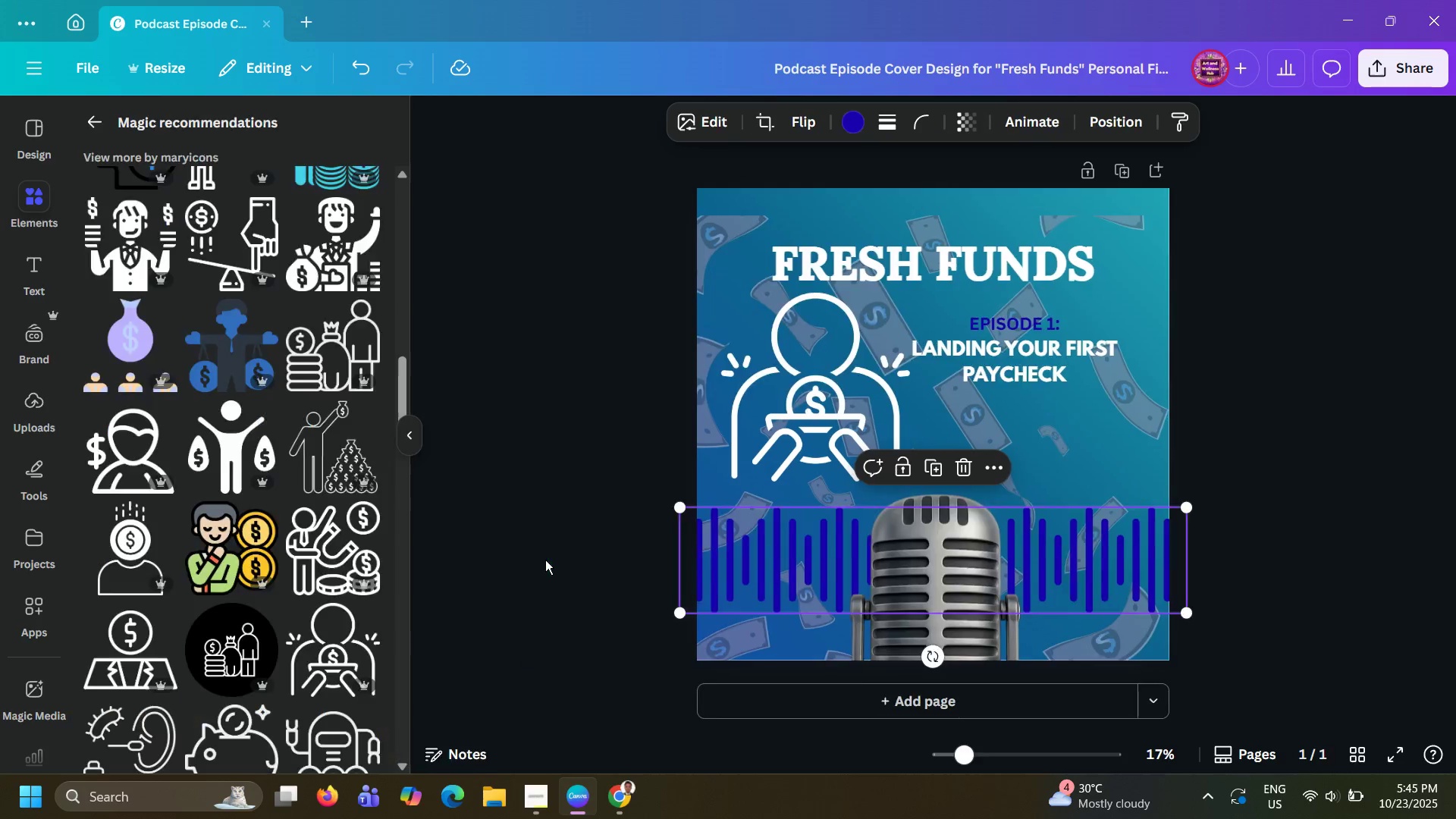 
double_click([545, 560])
 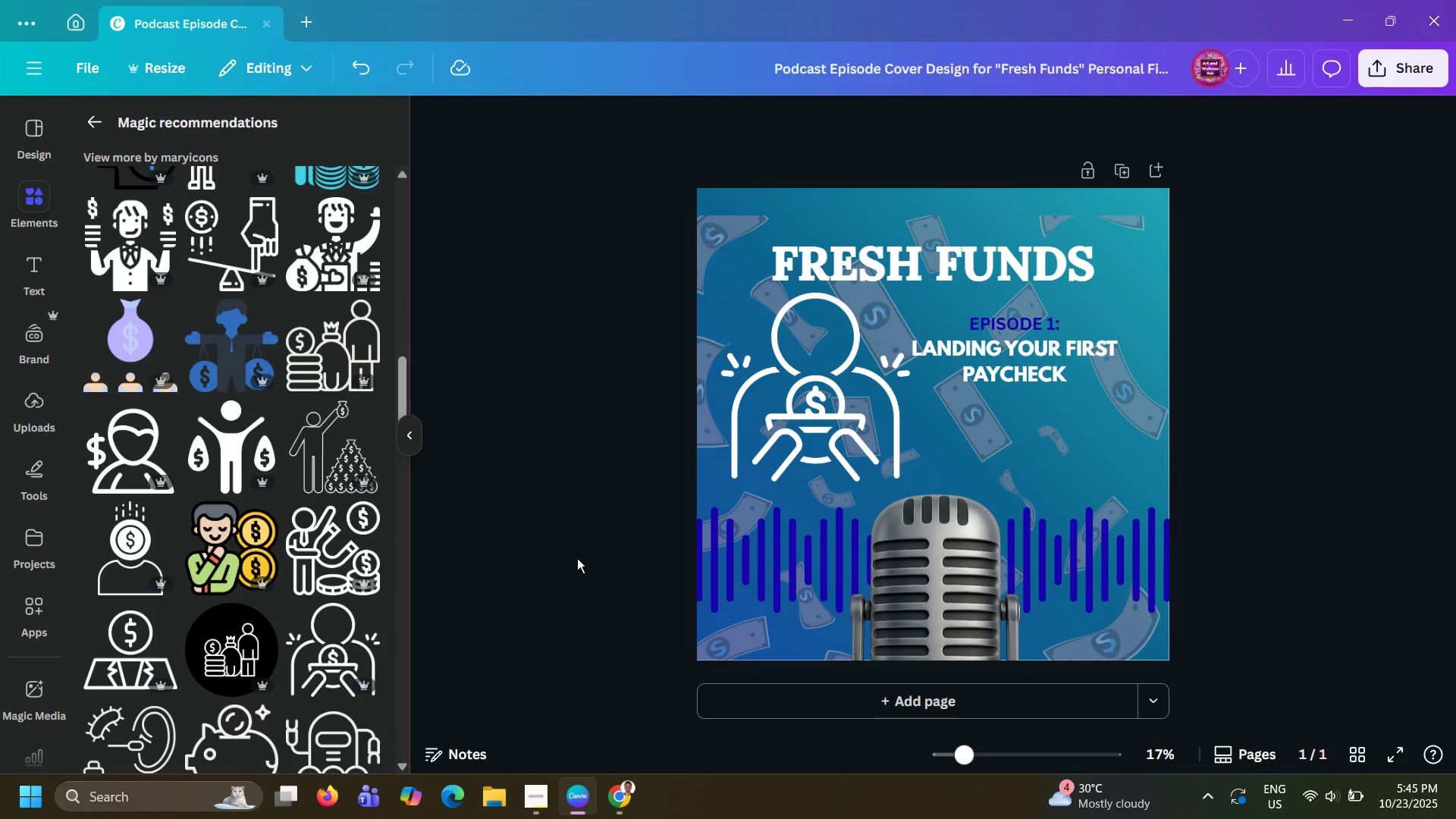 
left_click([711, 555])
 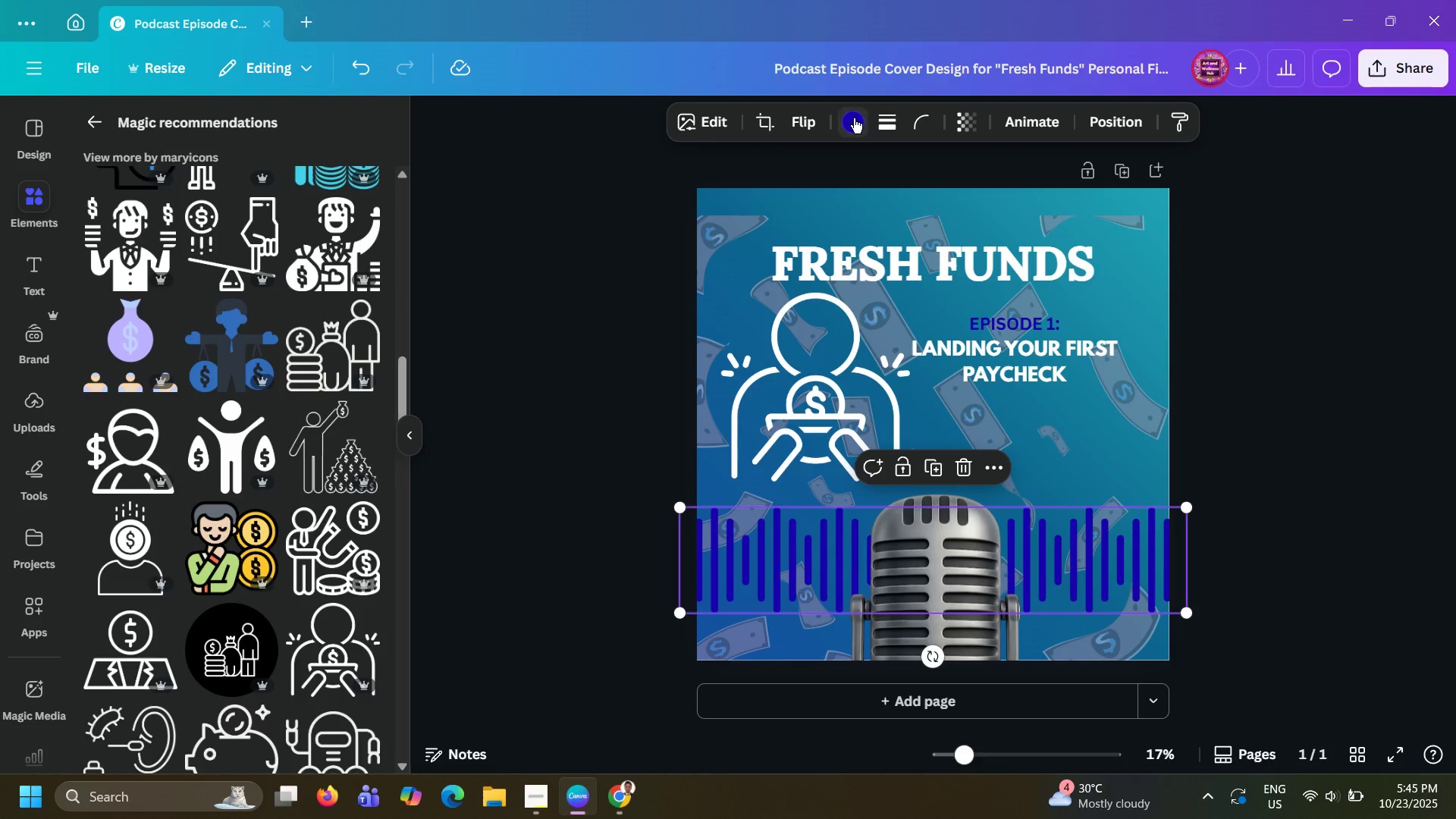 
left_click([854, 118])
 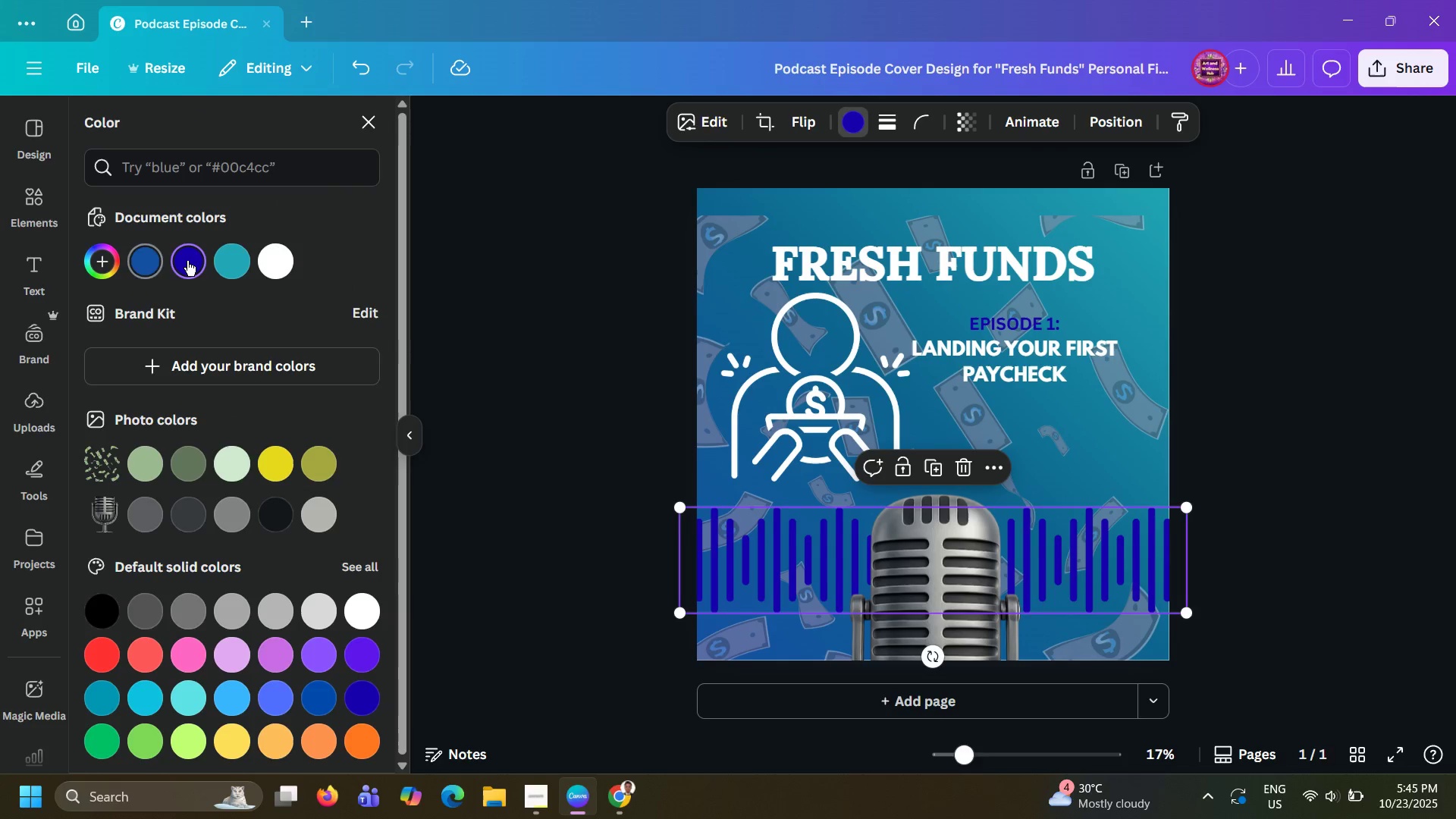 
left_click([187, 261])
 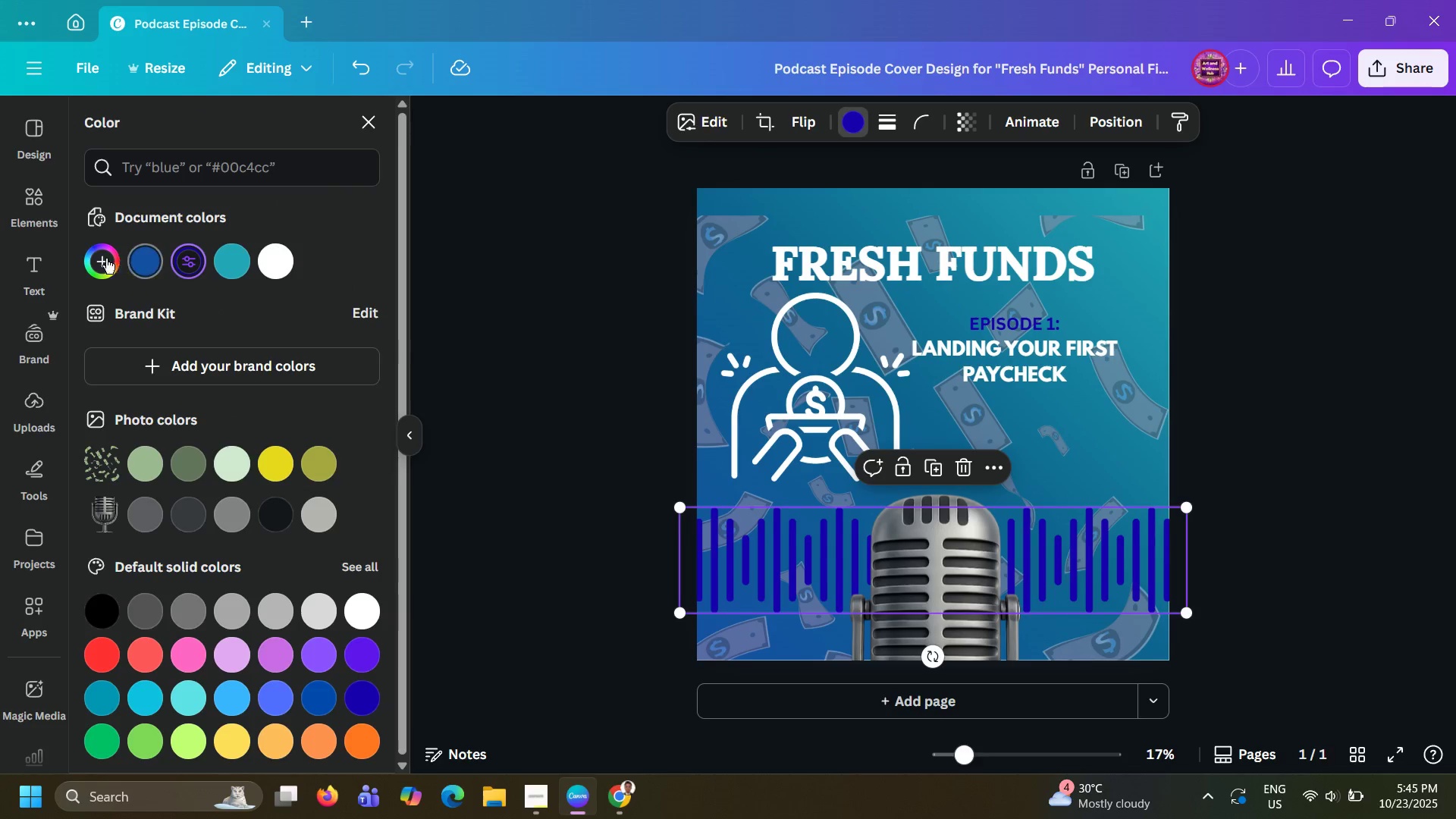 
left_click([96, 259])
 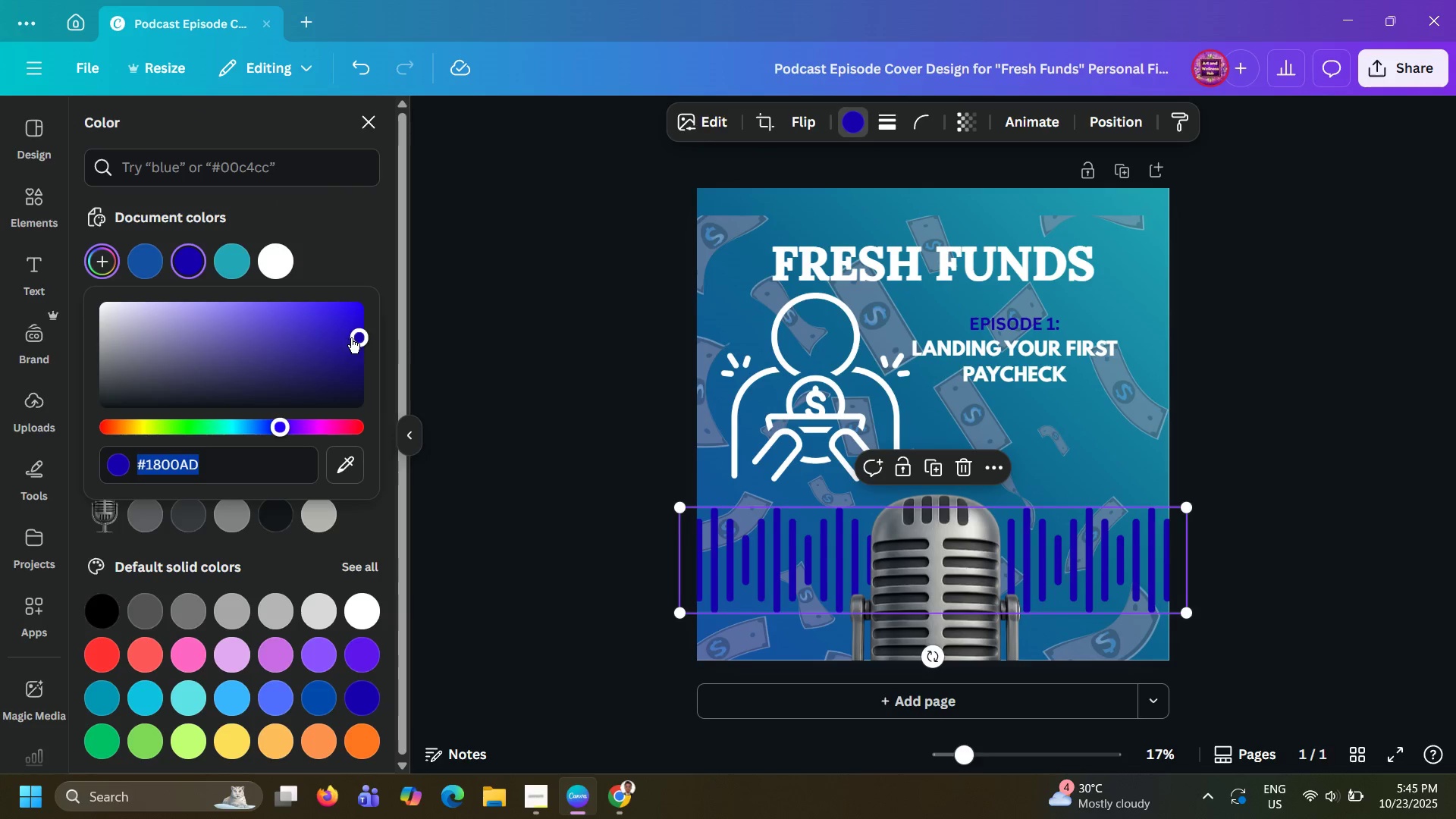 
left_click_drag(start_coordinate=[354, 338], to_coordinate=[352, 369])
 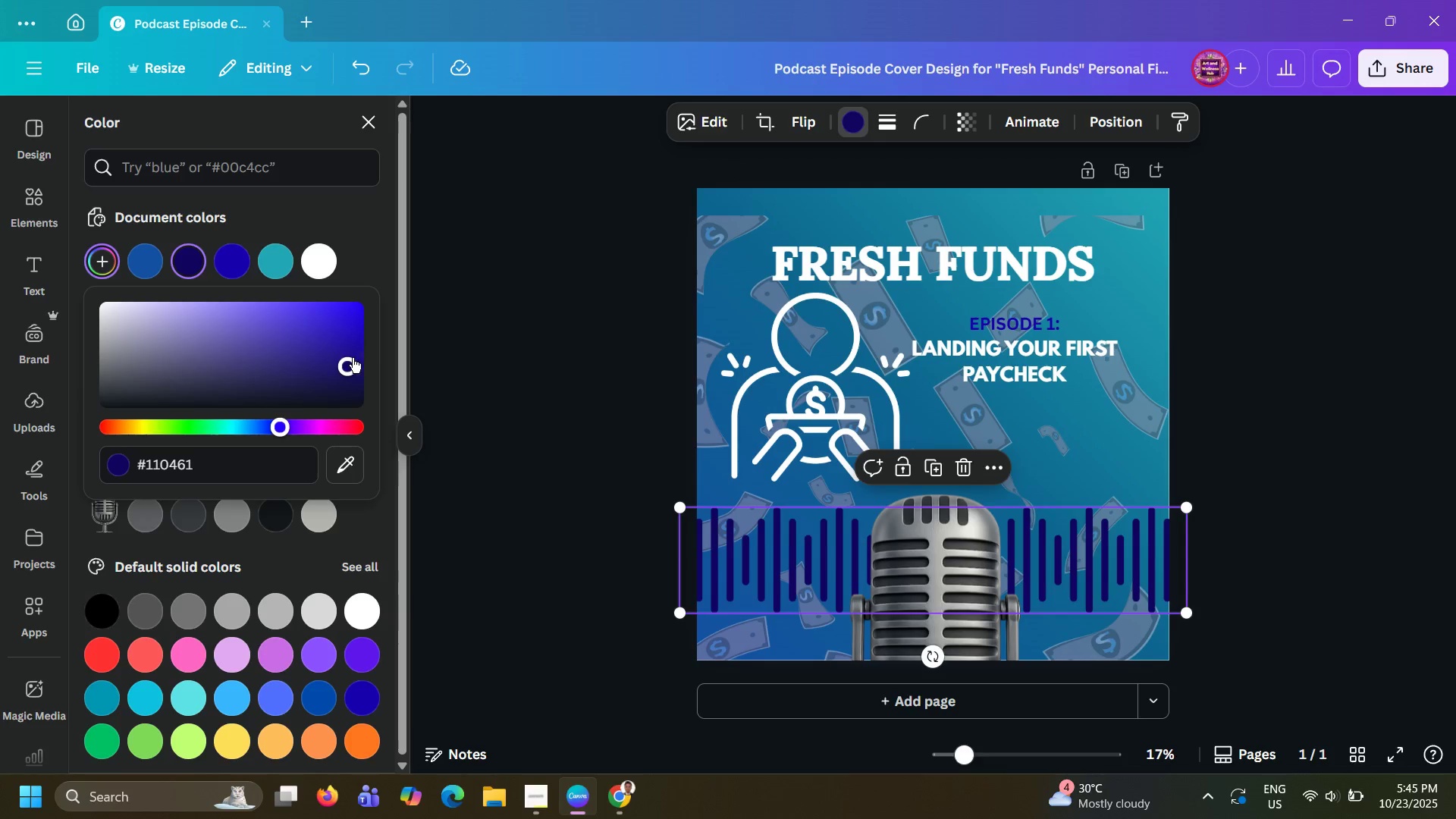 
left_click_drag(start_coordinate=[350, 359], to_coordinate=[362, 365])
 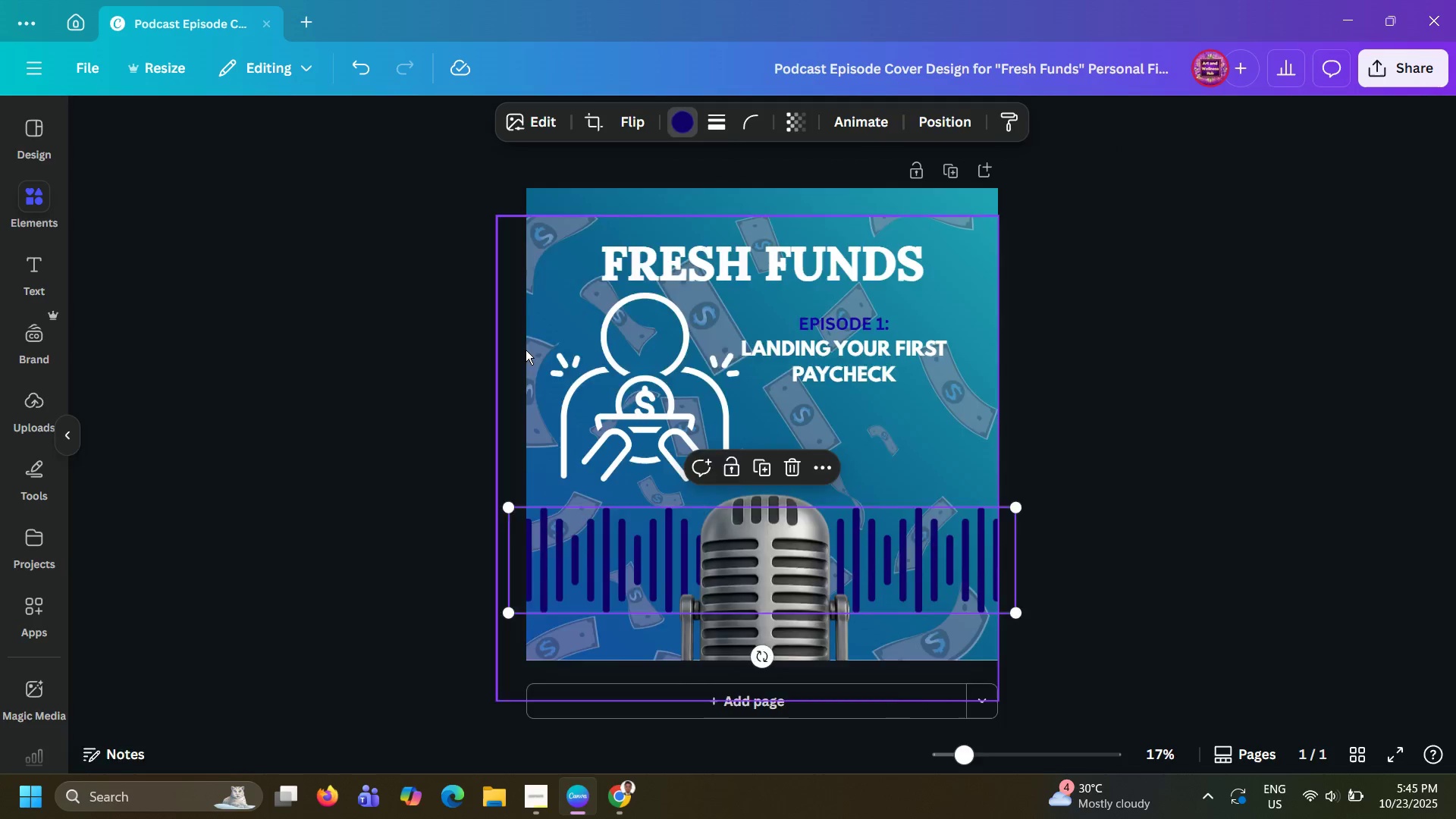 
double_click([526, 350])
 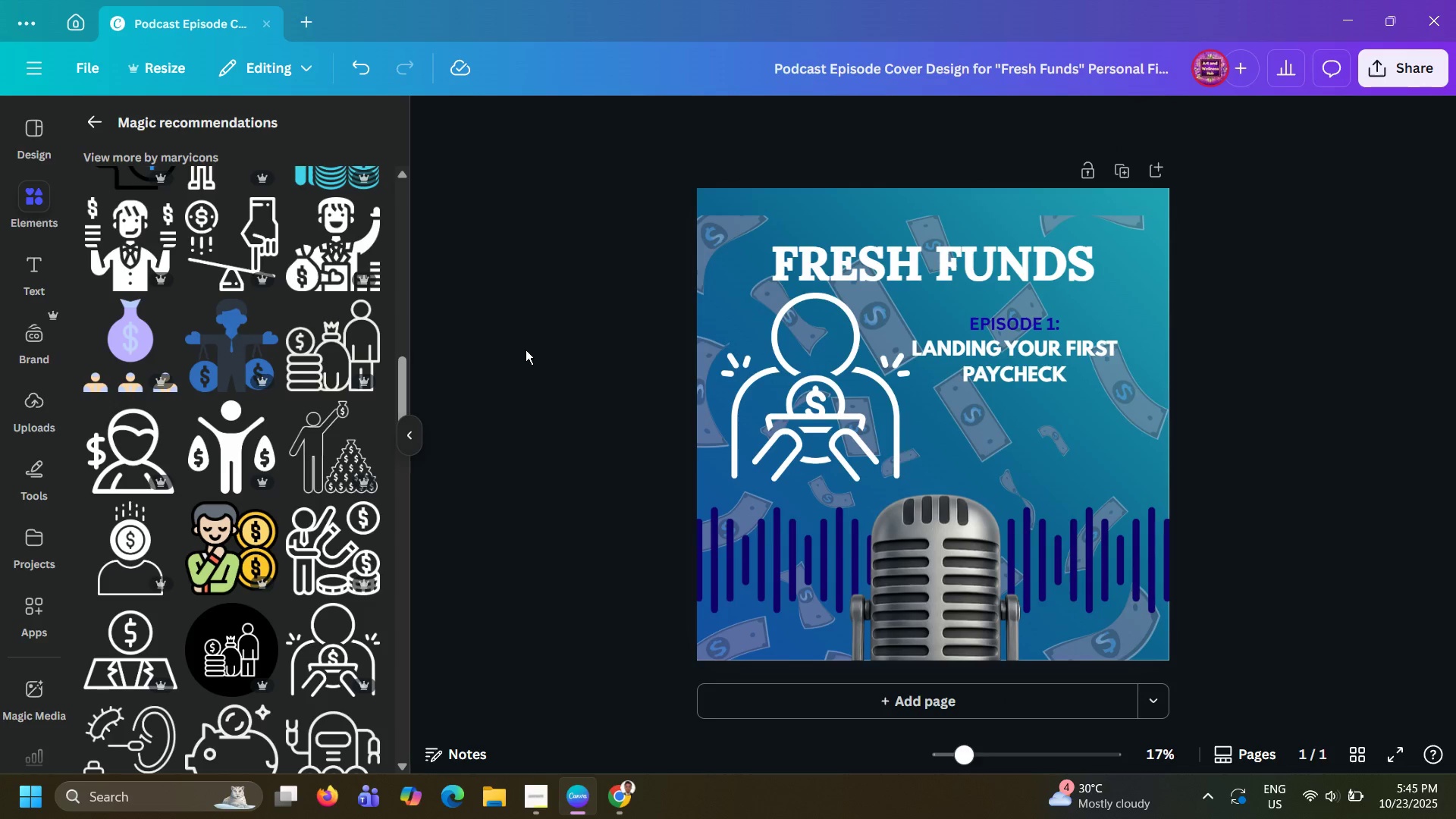 
wait(5.62)
 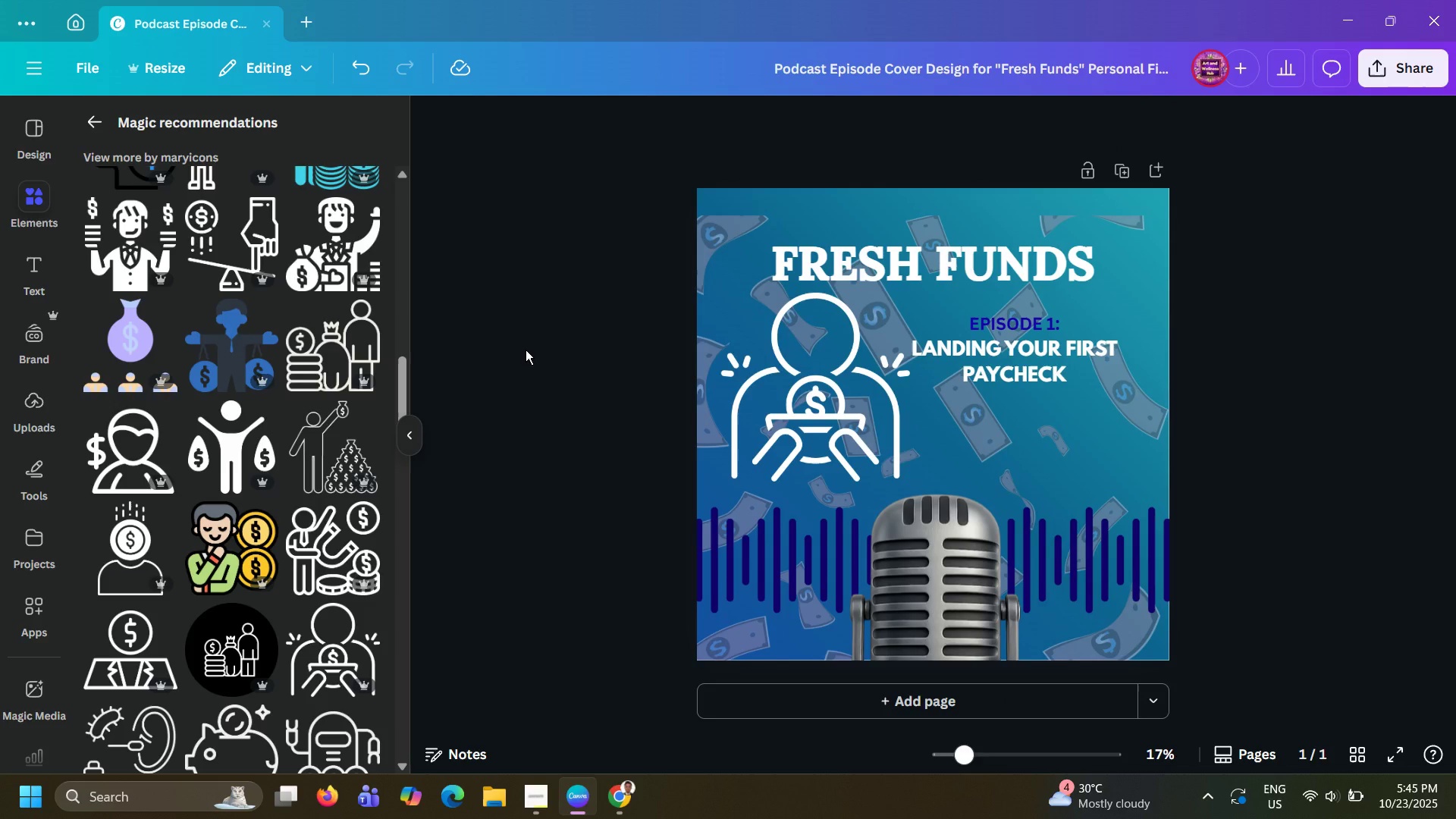 
left_click_drag(start_coordinate=[888, 599], to_coordinate=[881, 589])
 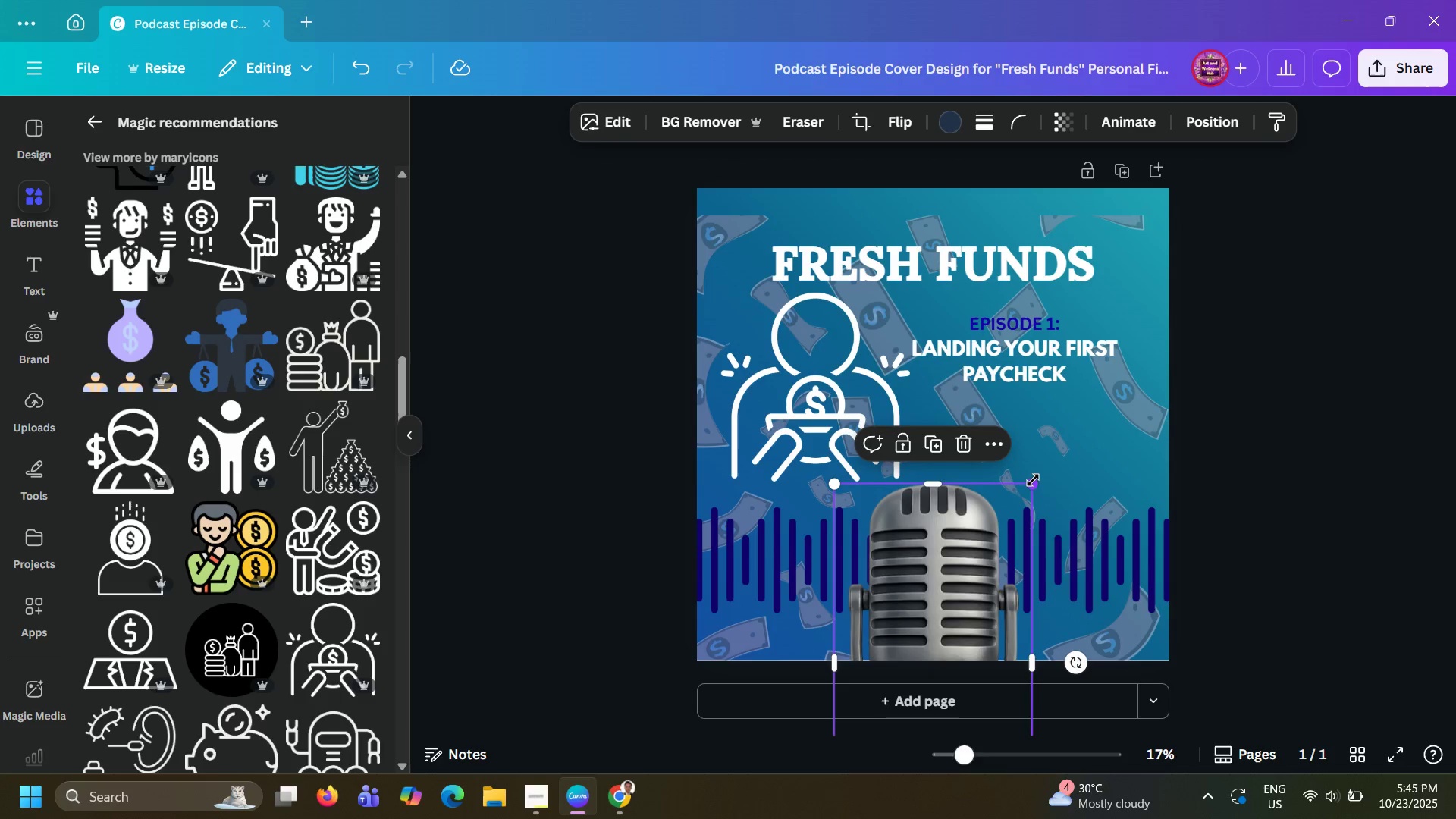 
left_click_drag(start_coordinate=[1033, 480], to_coordinate=[1011, 511])
 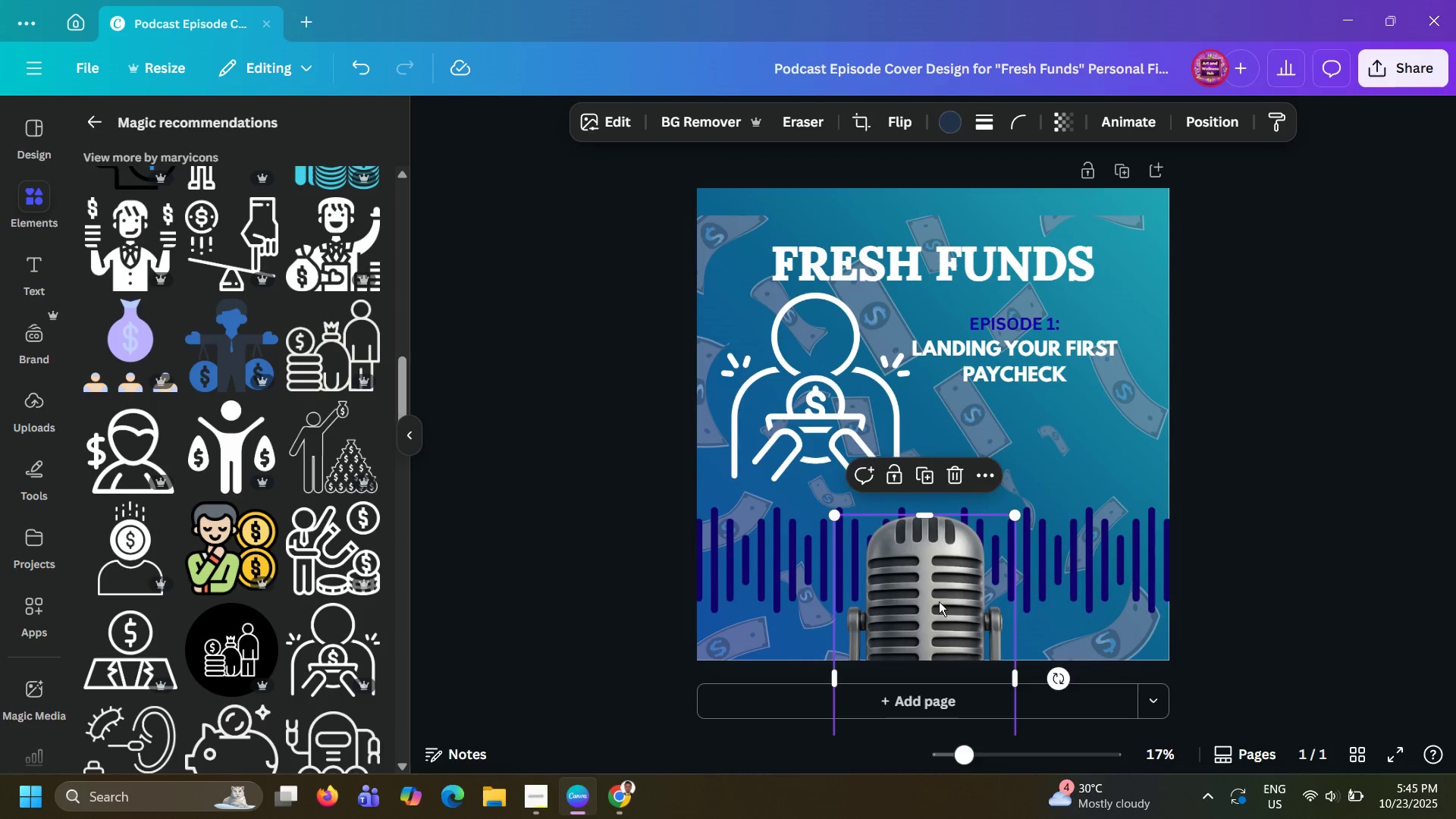 
left_click_drag(start_coordinate=[940, 603], to_coordinate=[952, 556])
 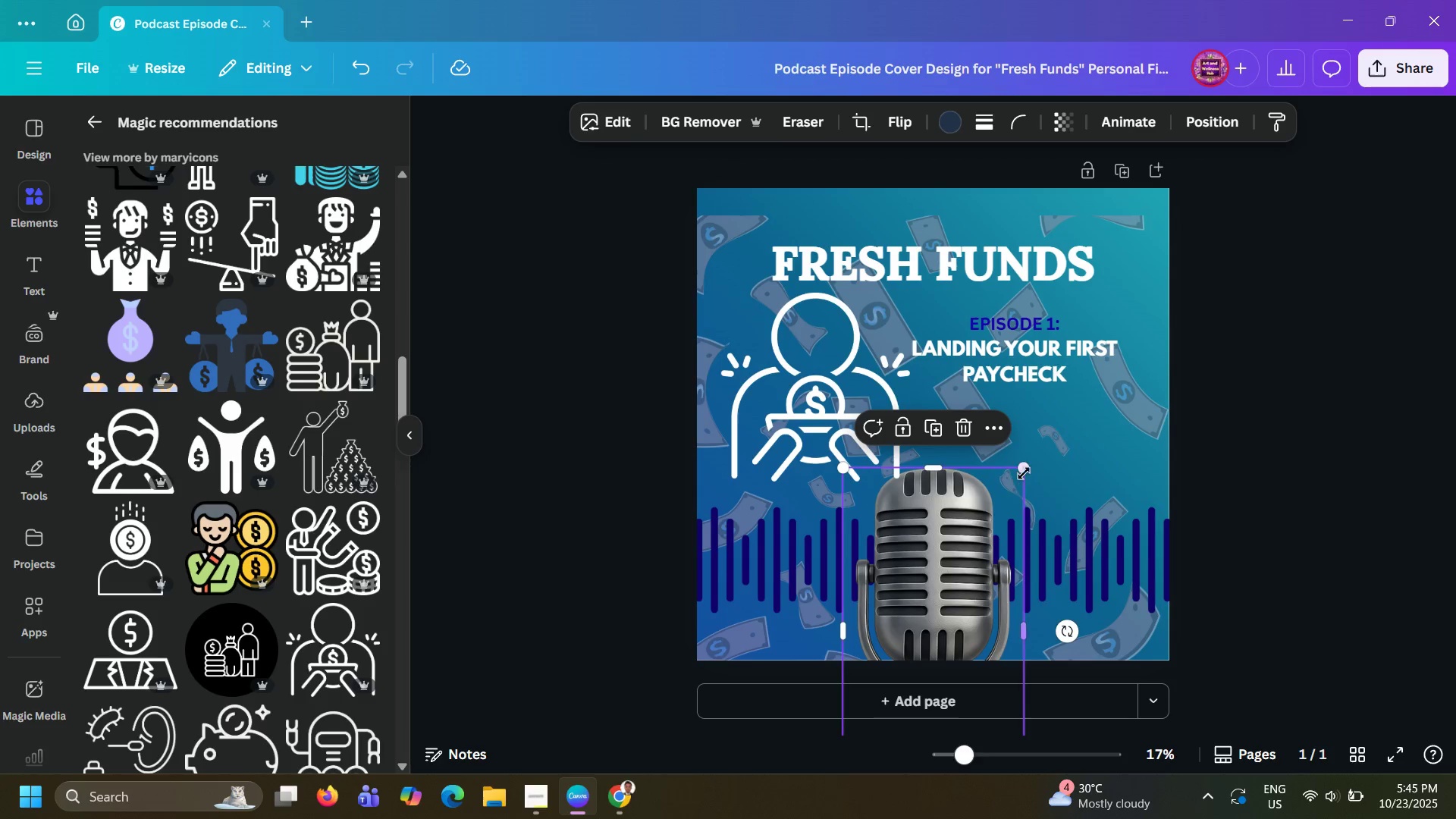 
left_click_drag(start_coordinate=[1024, 473], to_coordinate=[1006, 517])
 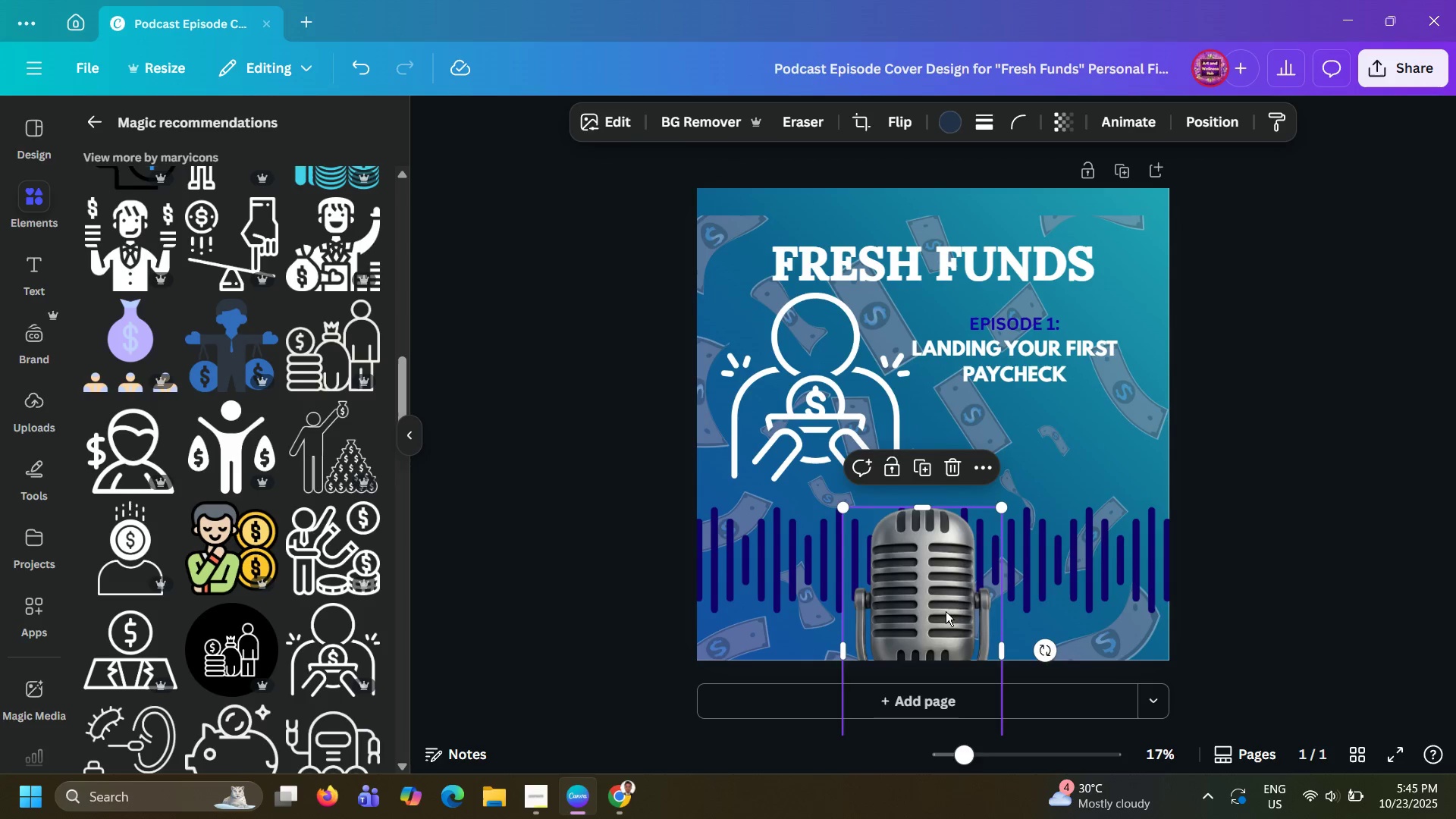 
left_click_drag(start_coordinate=[946, 611], to_coordinate=[957, 571])
 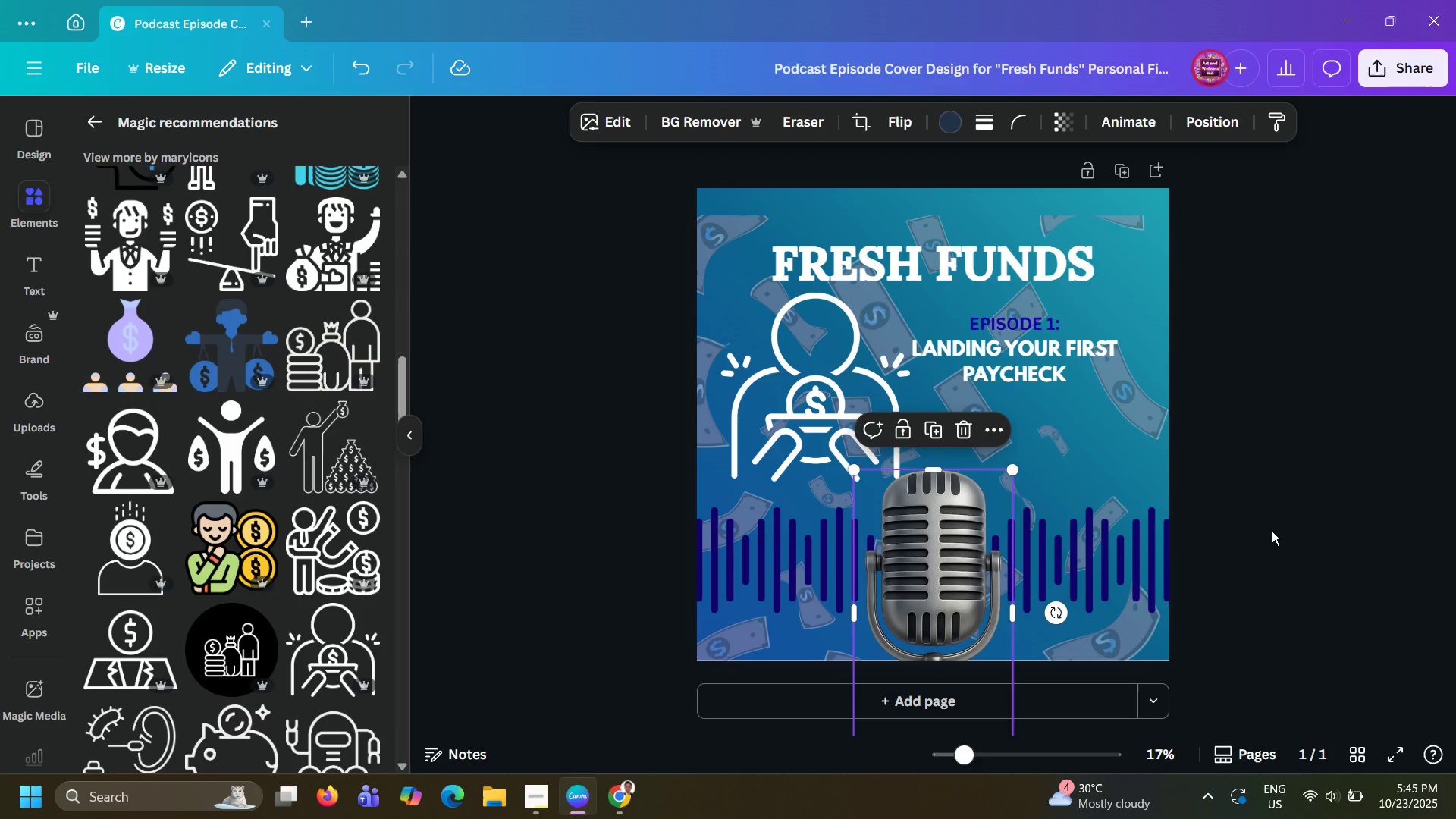 
left_click([1272, 531])
 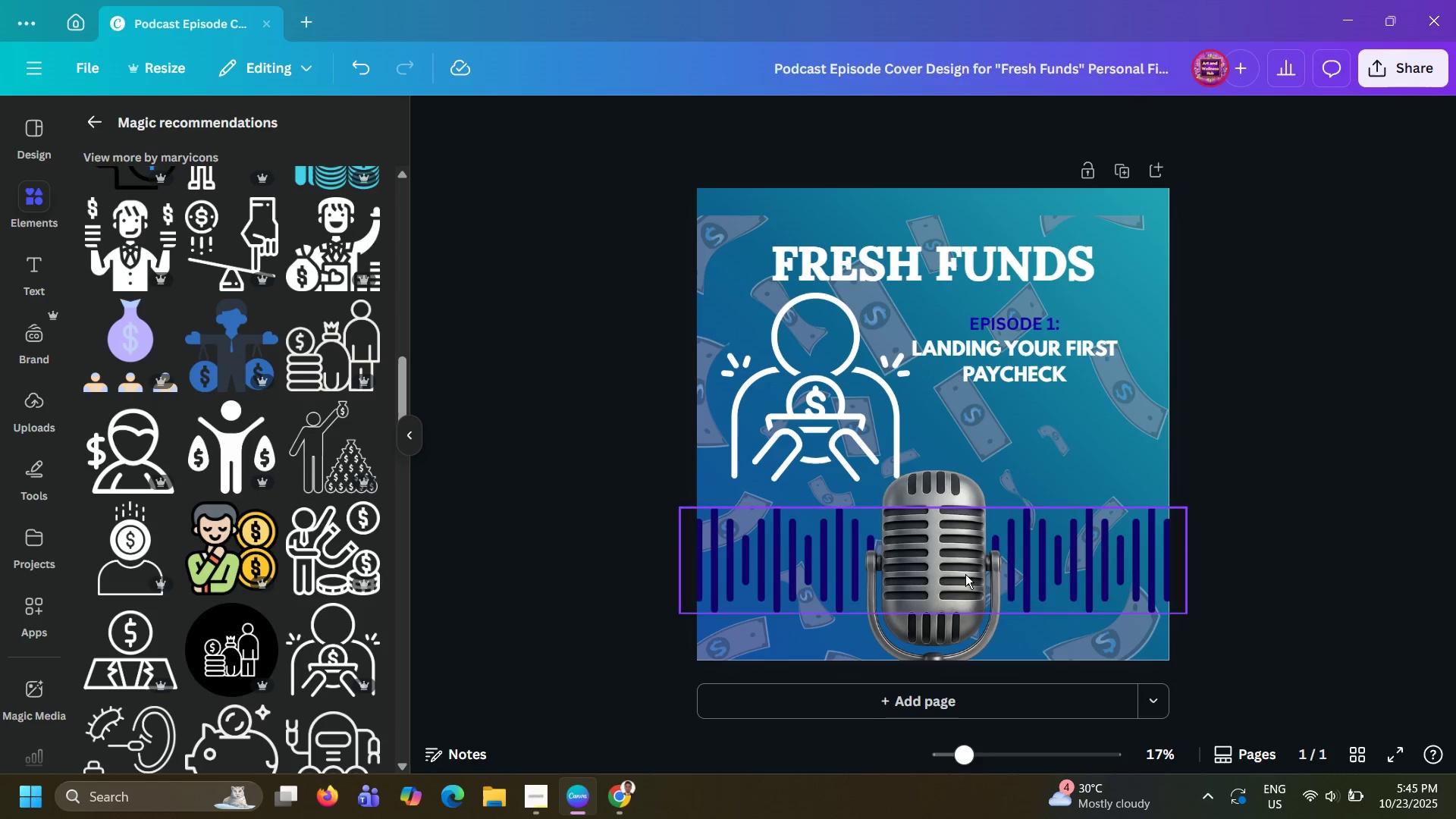 
left_click_drag(start_coordinate=[945, 584], to_coordinate=[937, 638])
 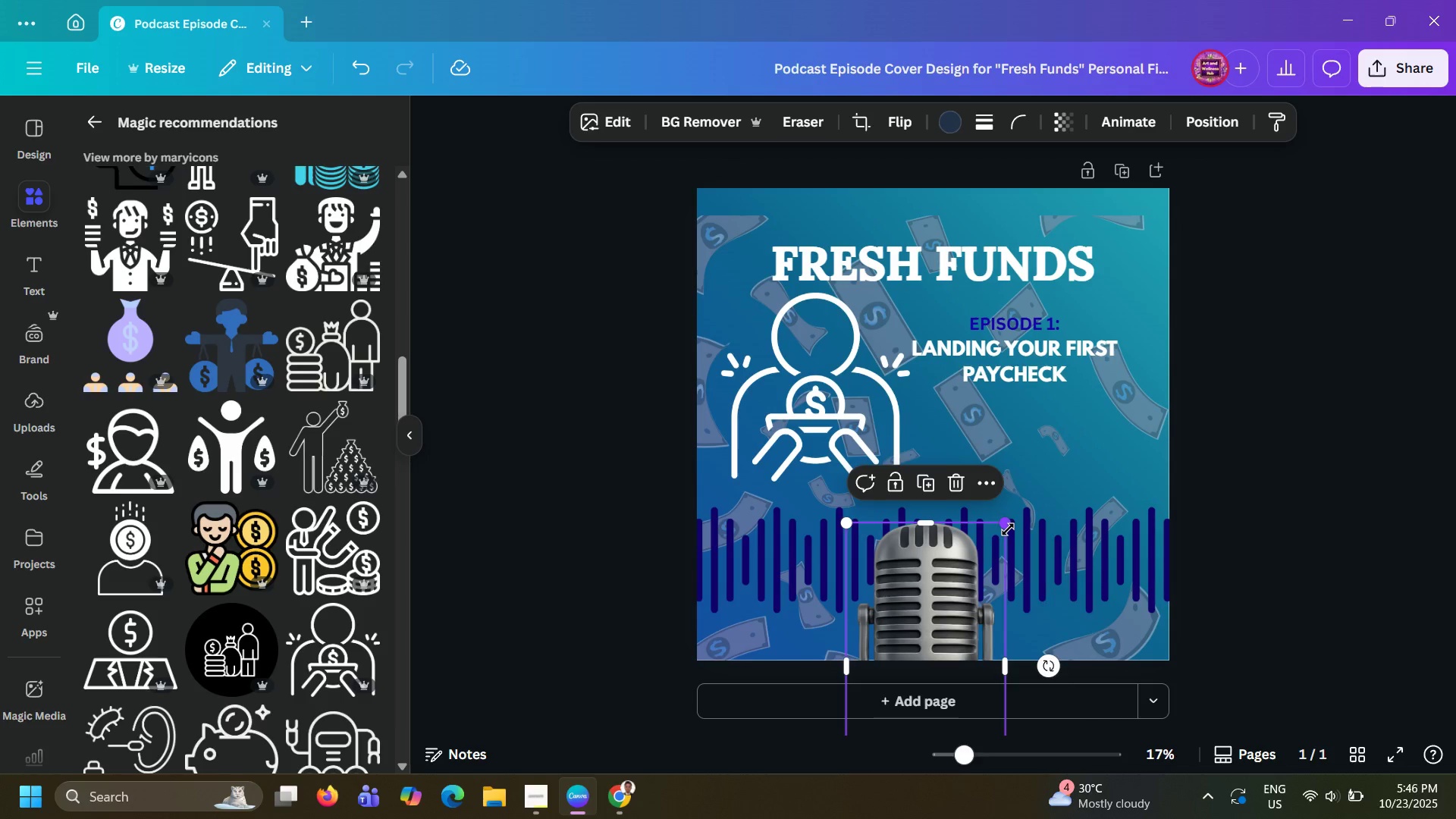 
left_click_drag(start_coordinate=[1008, 529], to_coordinate=[1039, 494])
 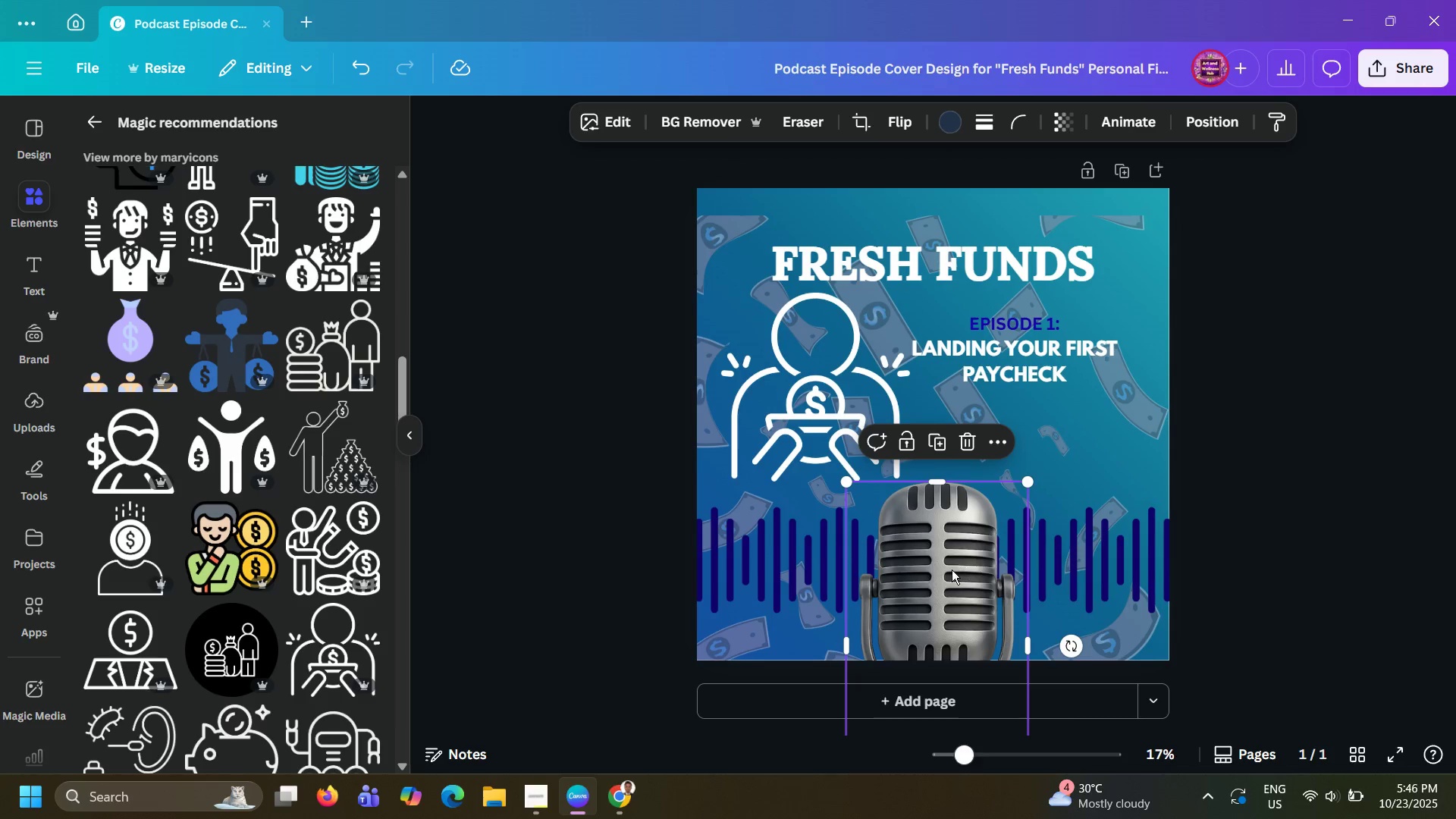 
left_click_drag(start_coordinate=[951, 571], to_coordinate=[952, 561])
 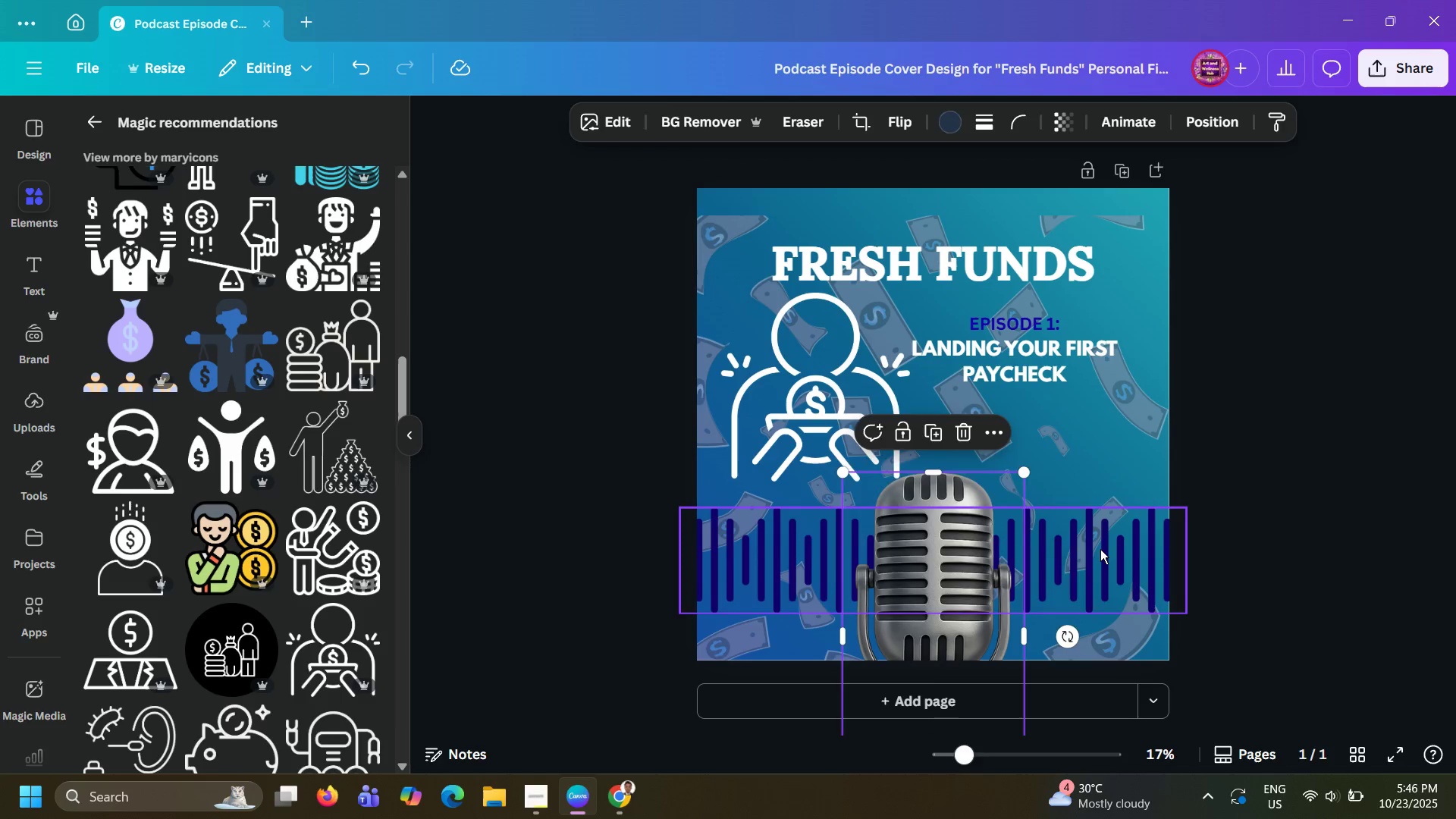 
left_click_drag(start_coordinate=[1100, 549], to_coordinate=[1101, 570])
 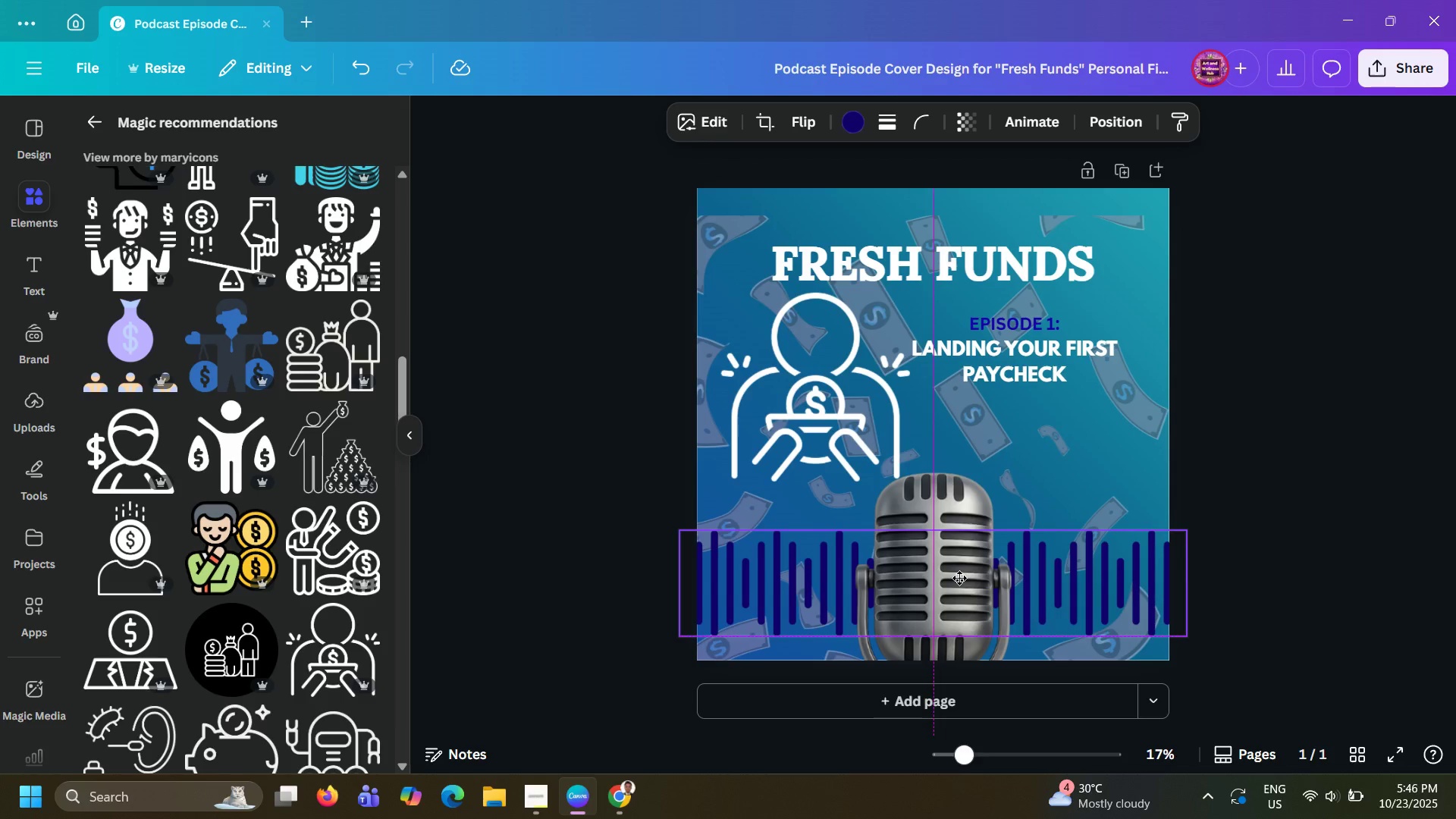 
double_click([1289, 498])
 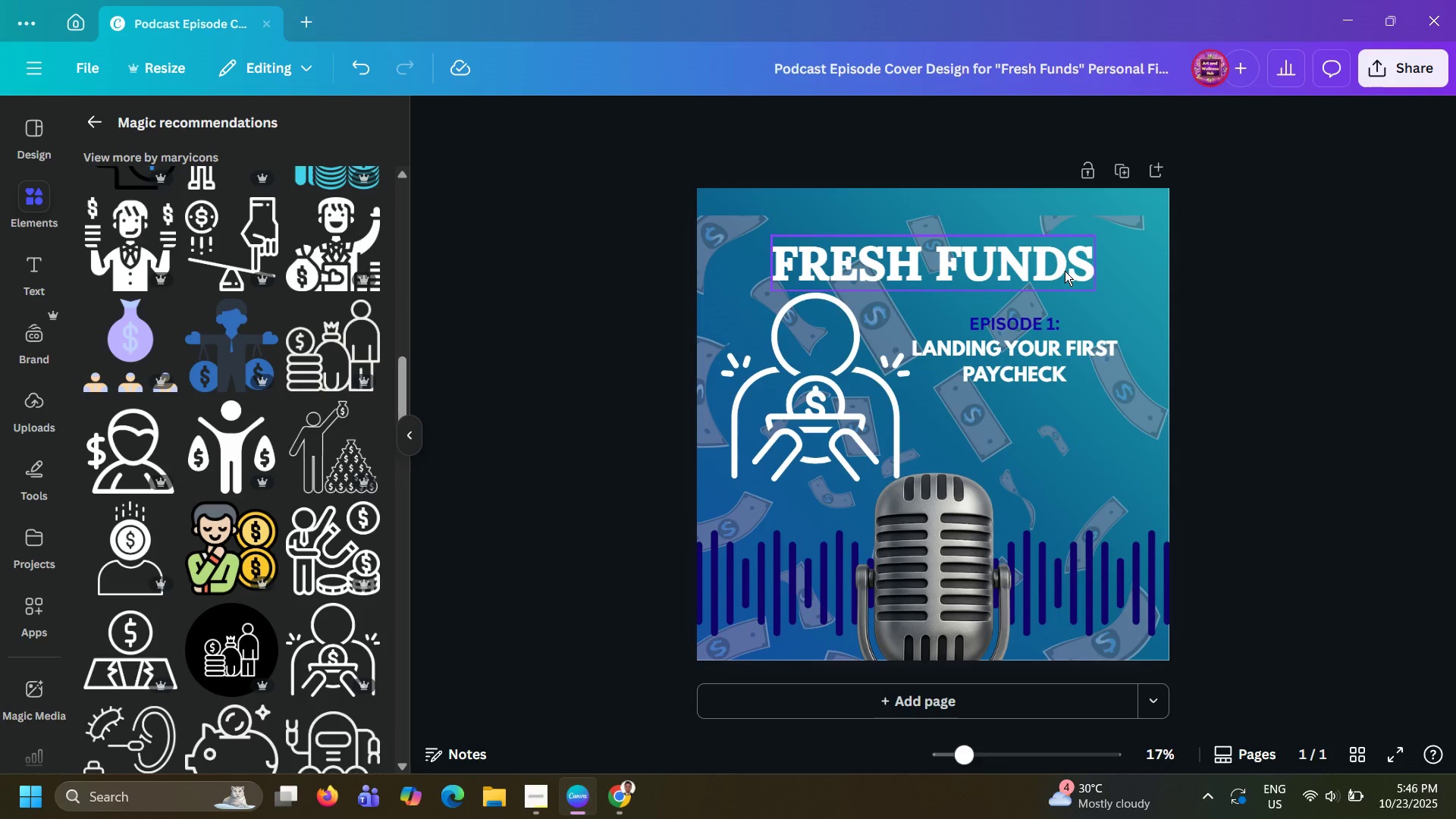 
wait(7.05)
 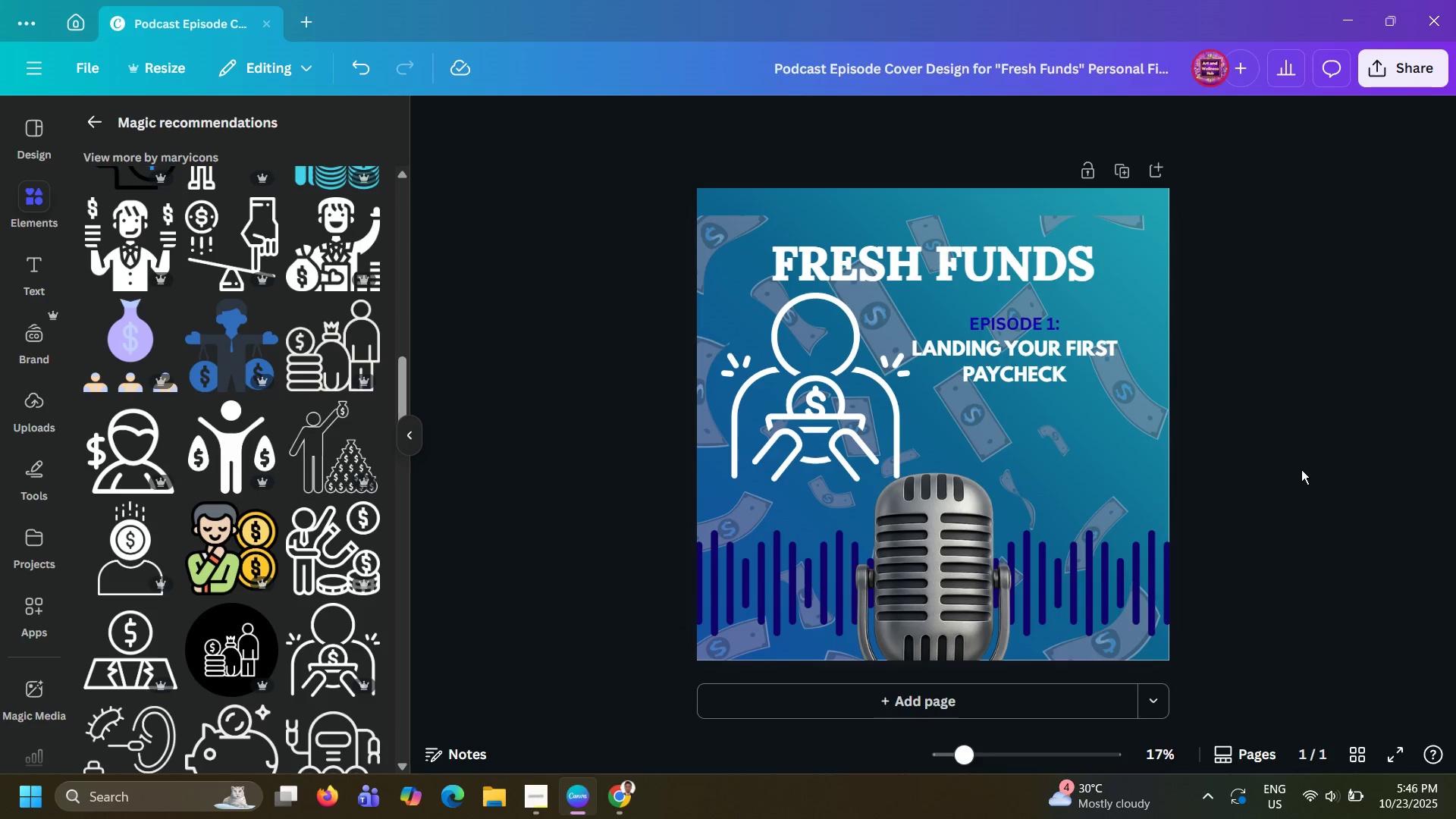 
left_click([1037, 325])
 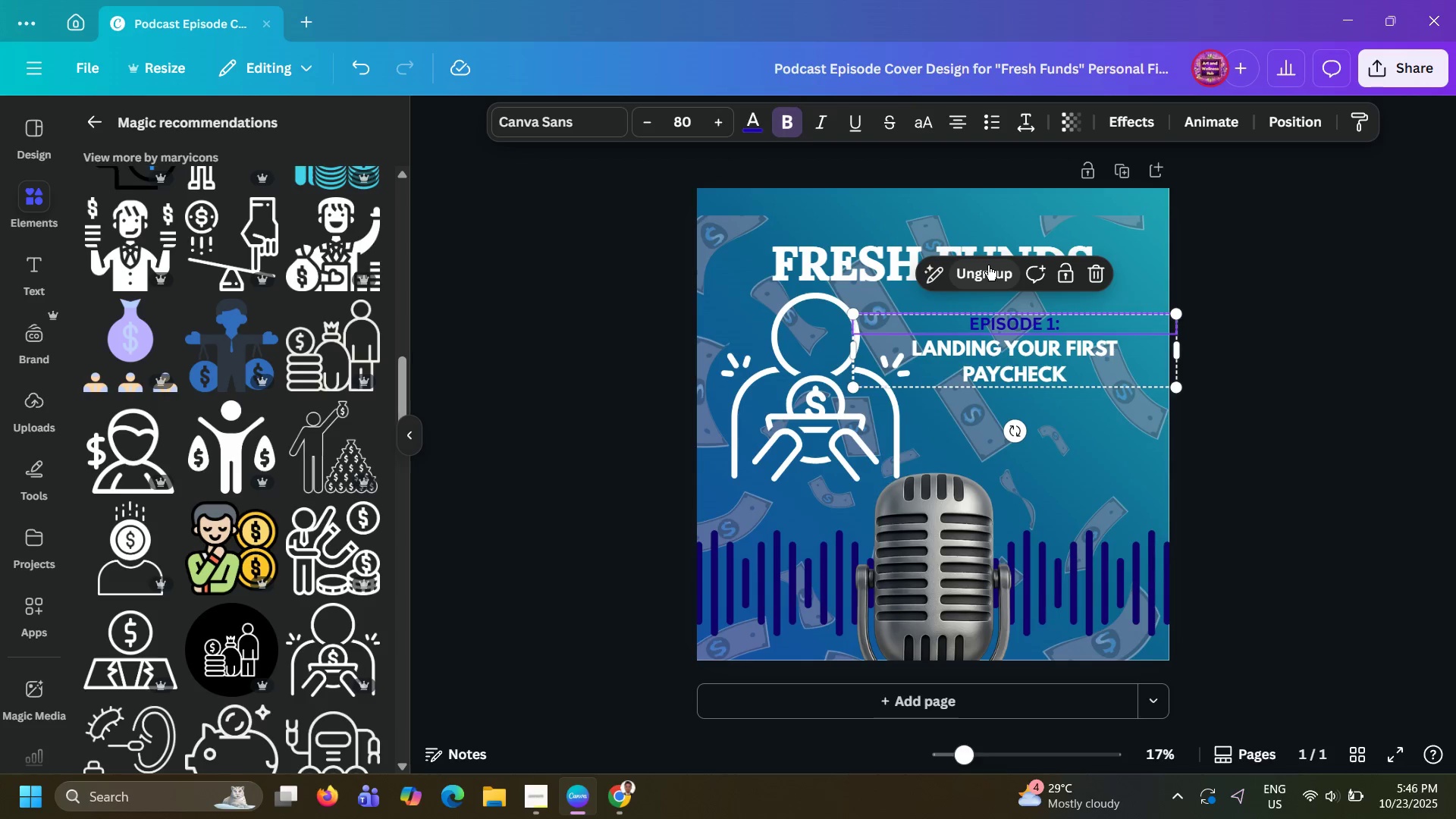 
left_click([988, 265])
 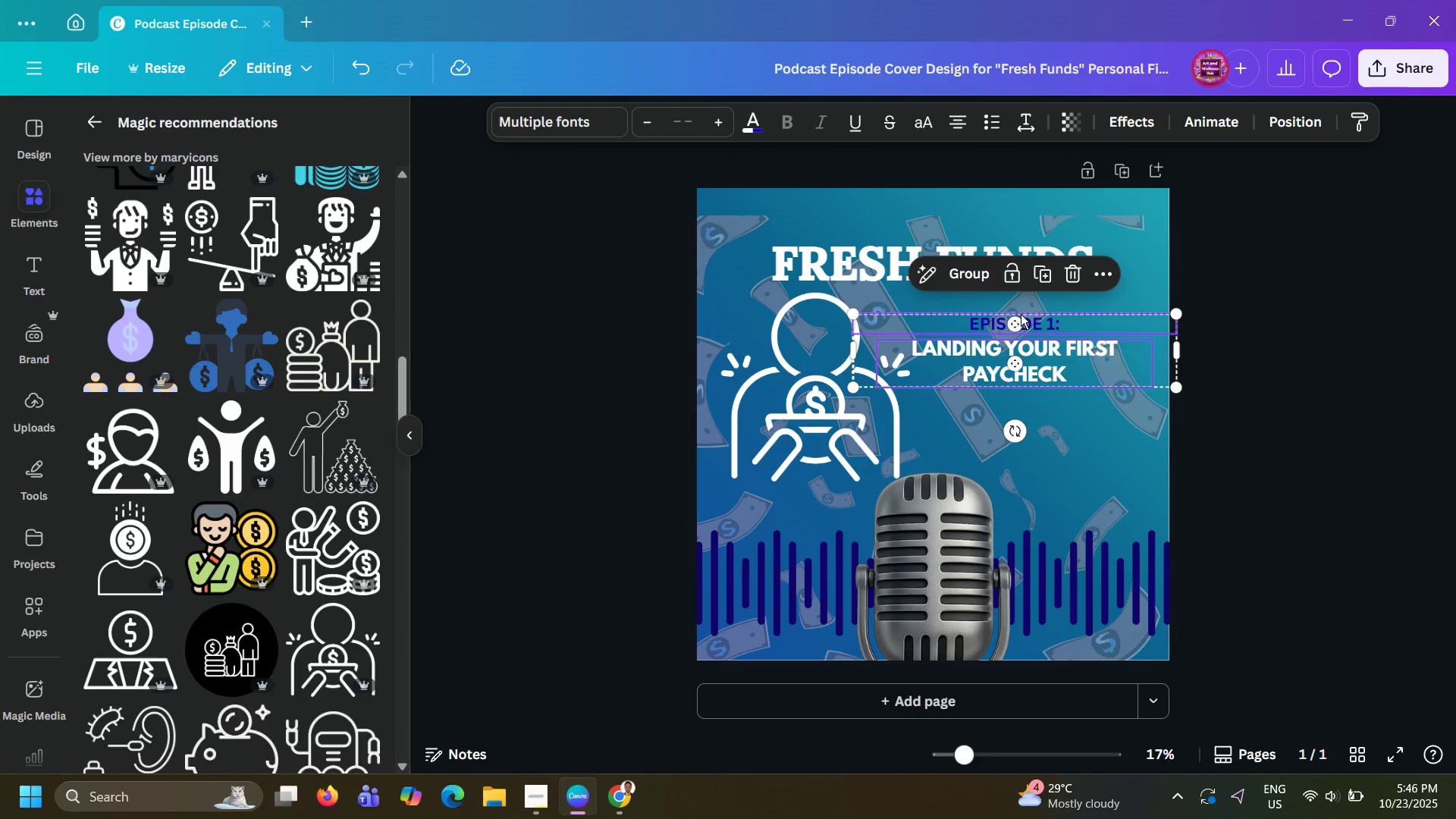 
left_click([1021, 314])
 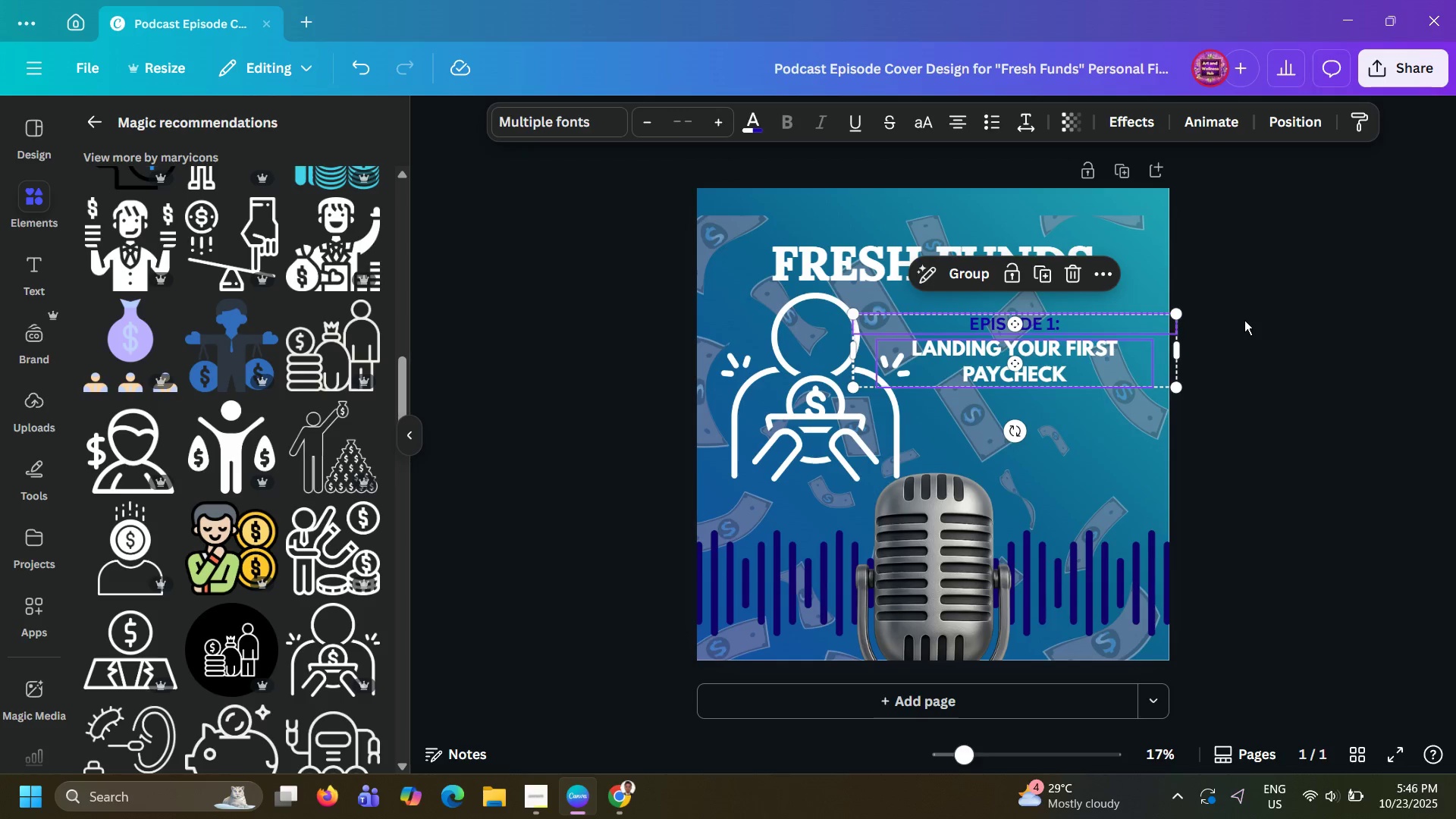 
left_click([1244, 320])
 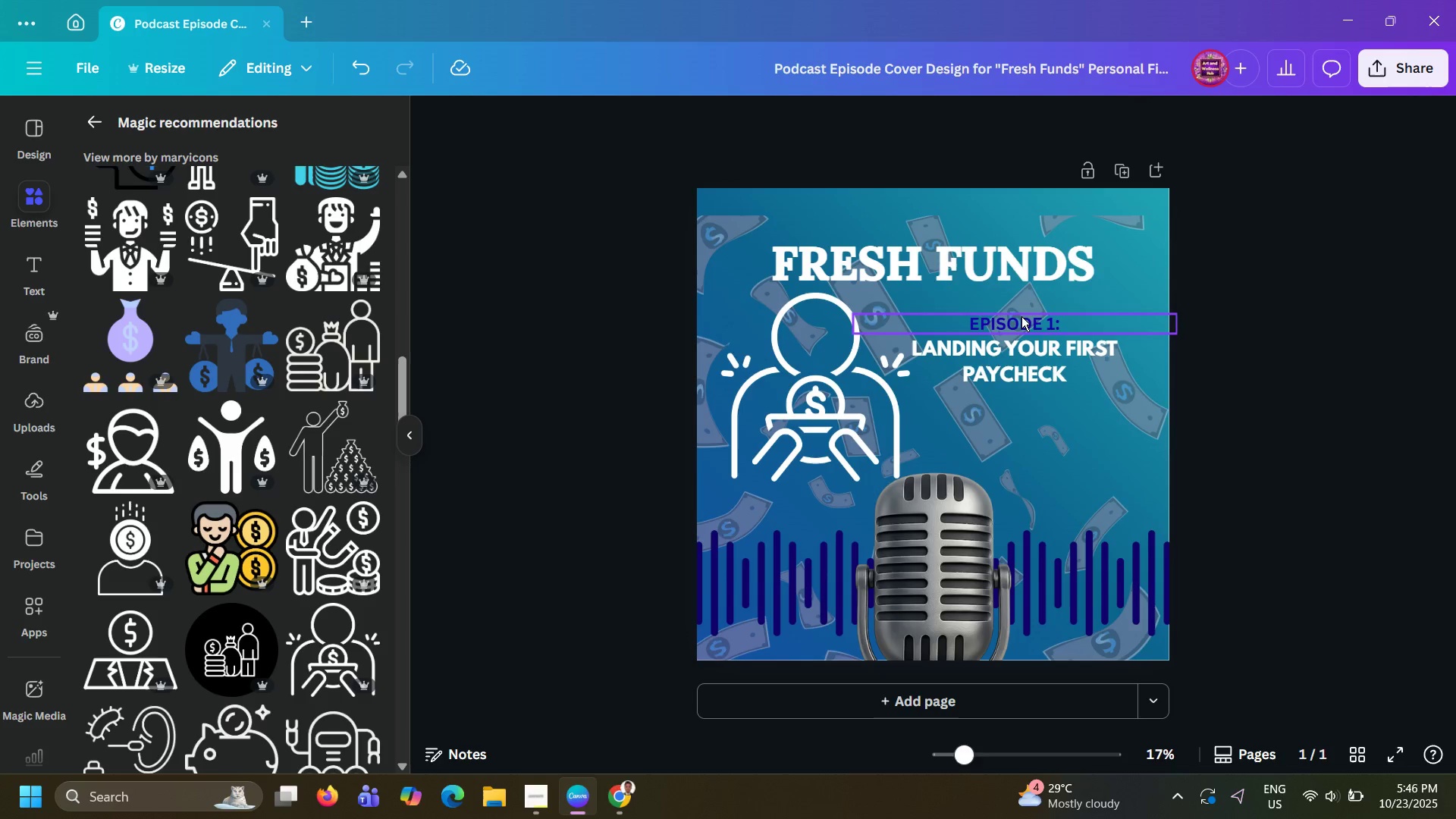 
left_click_drag(start_coordinate=[1021, 316], to_coordinate=[961, 316])
 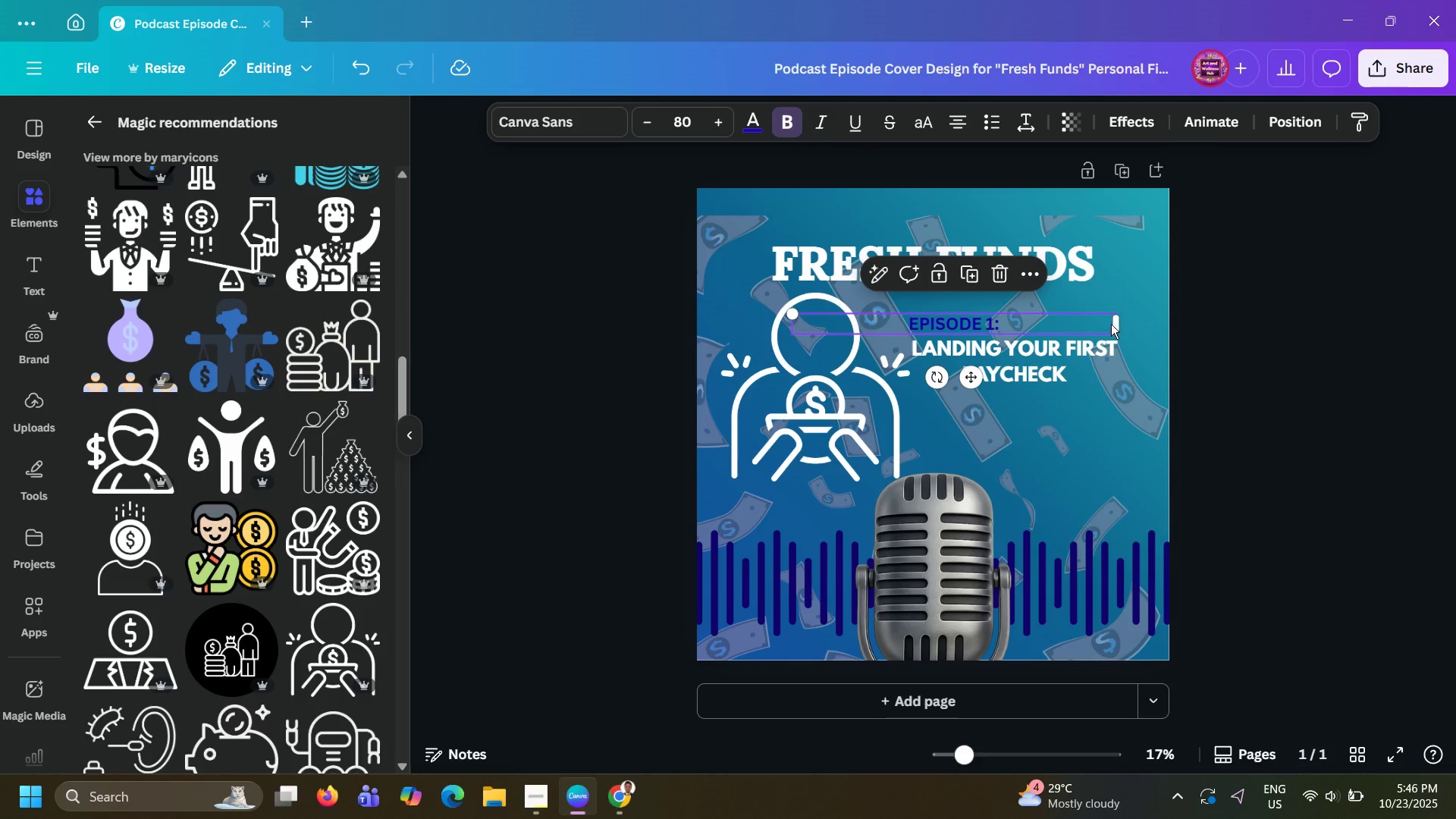 
left_click_drag(start_coordinate=[1116, 323], to_coordinate=[925, 323])
 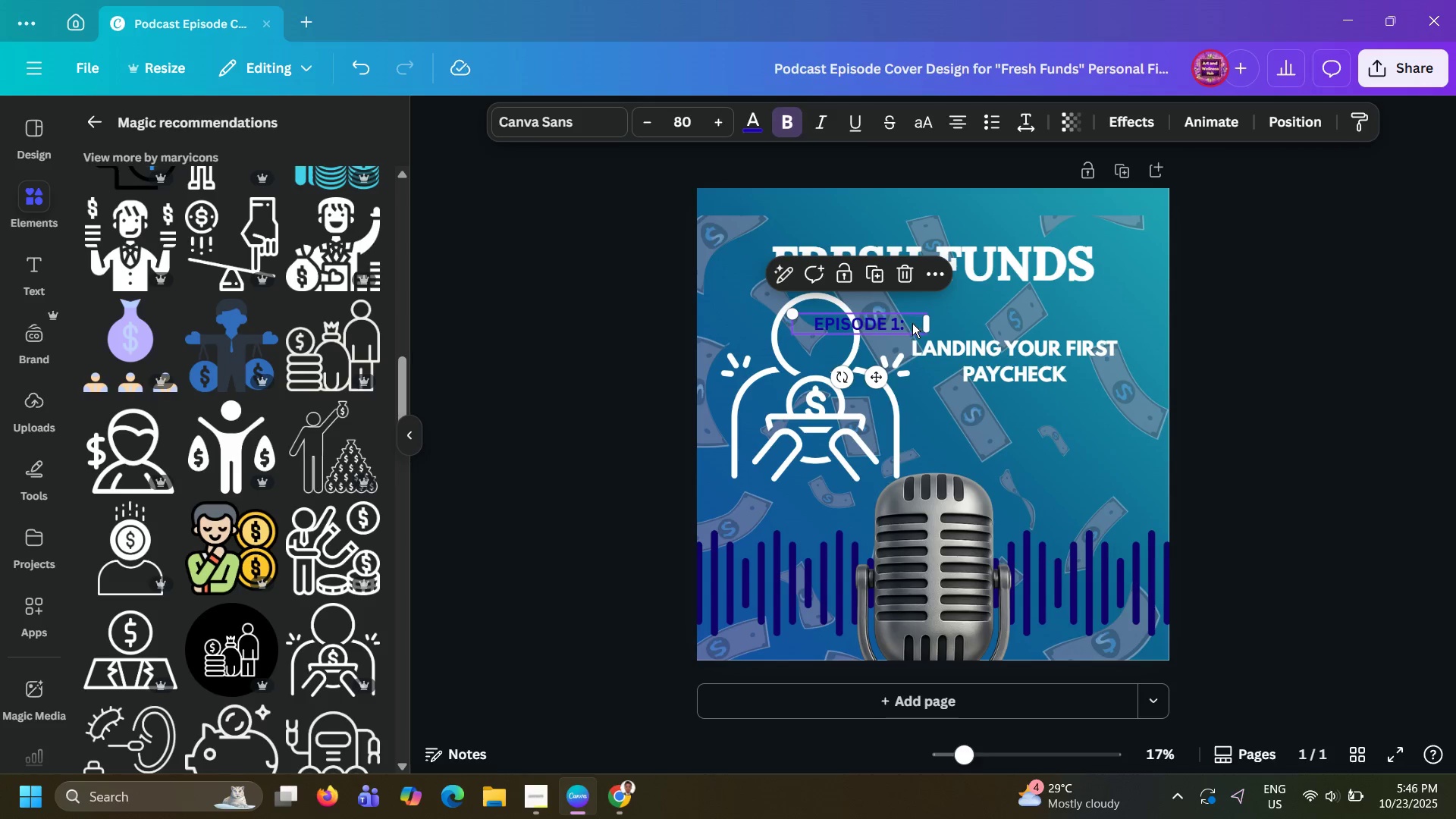 
left_click_drag(start_coordinate=[912, 323], to_coordinate=[1012, 322])
 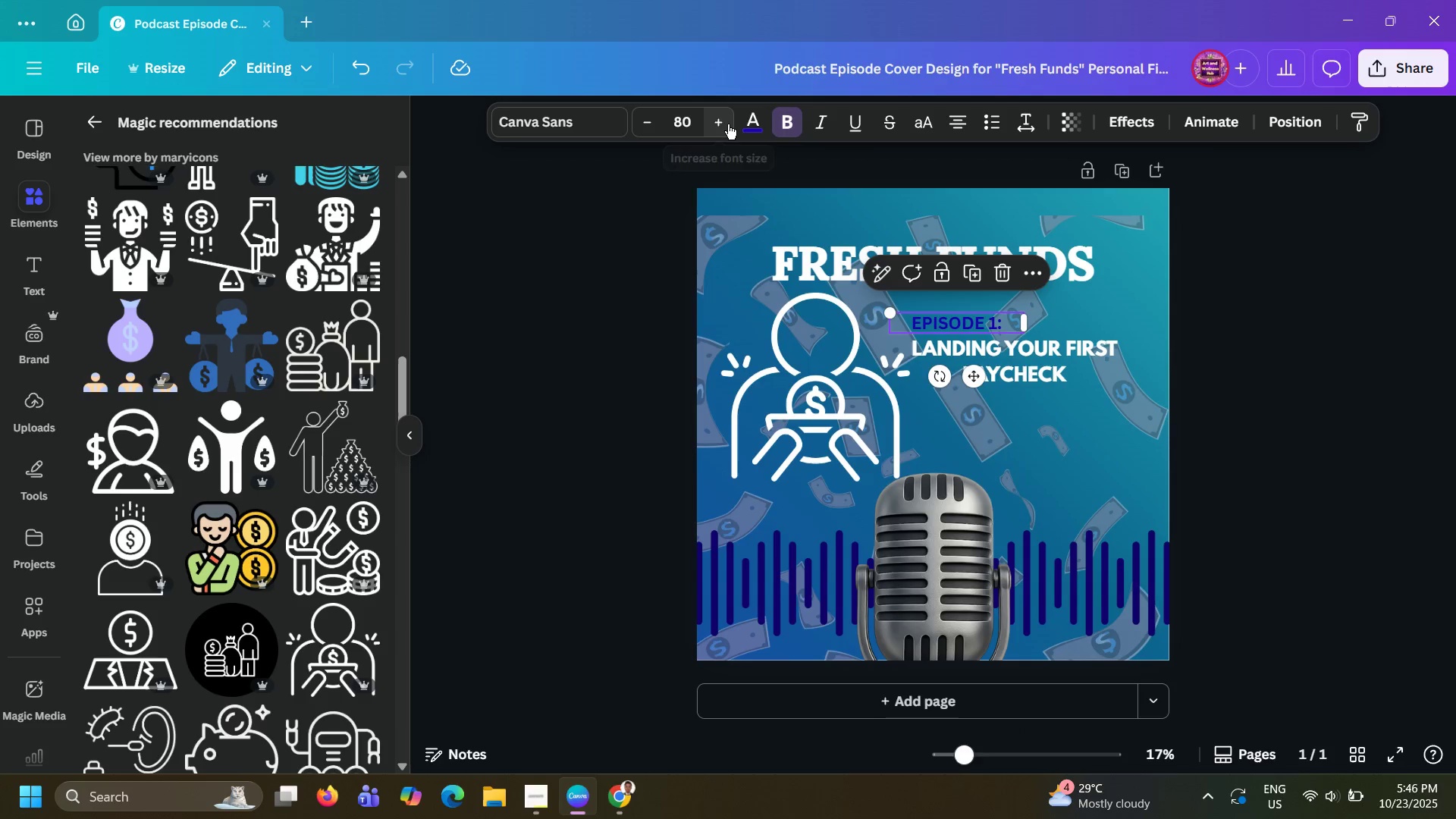 
double_click([728, 124])
 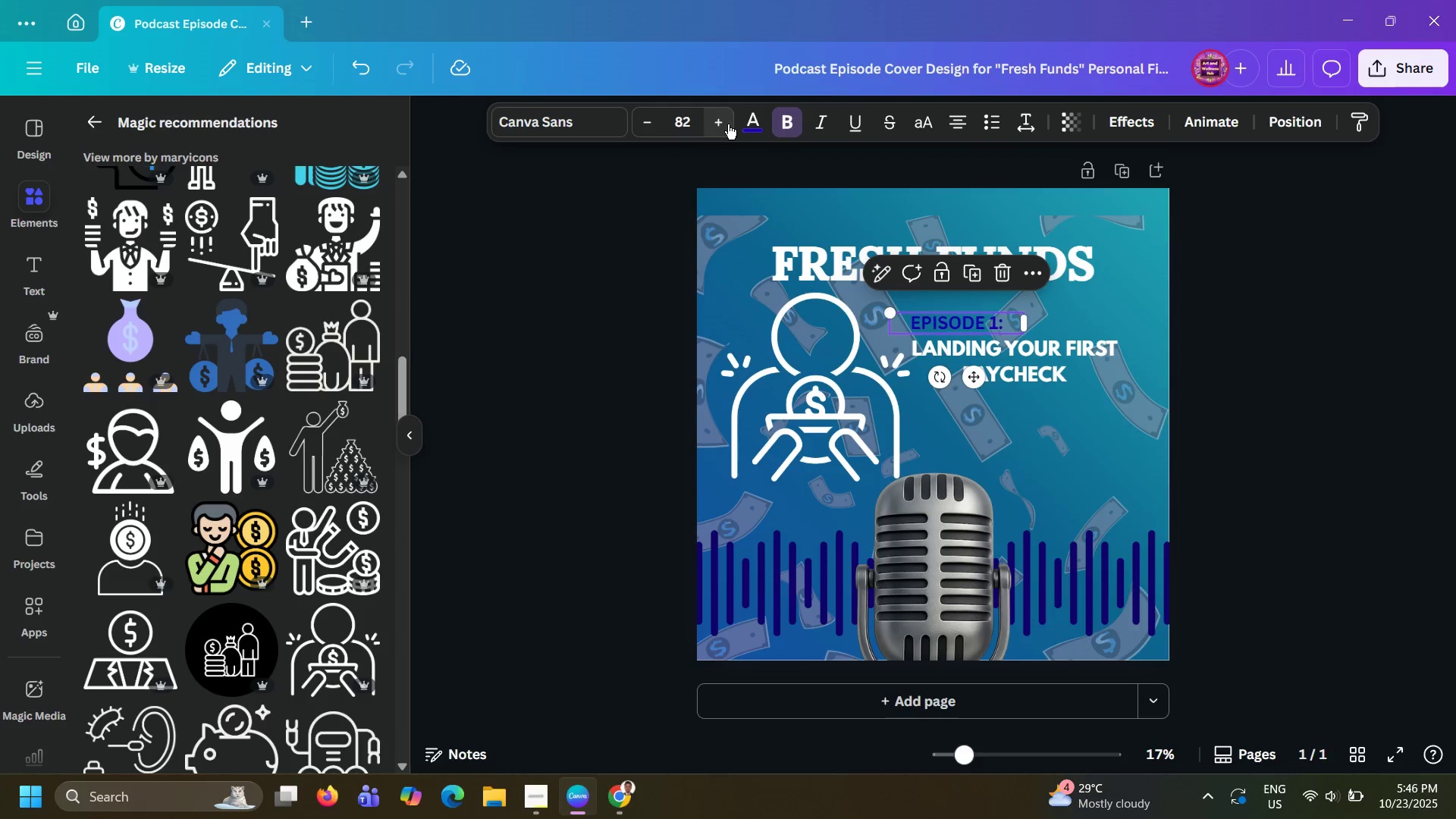 
triple_click([728, 124])
 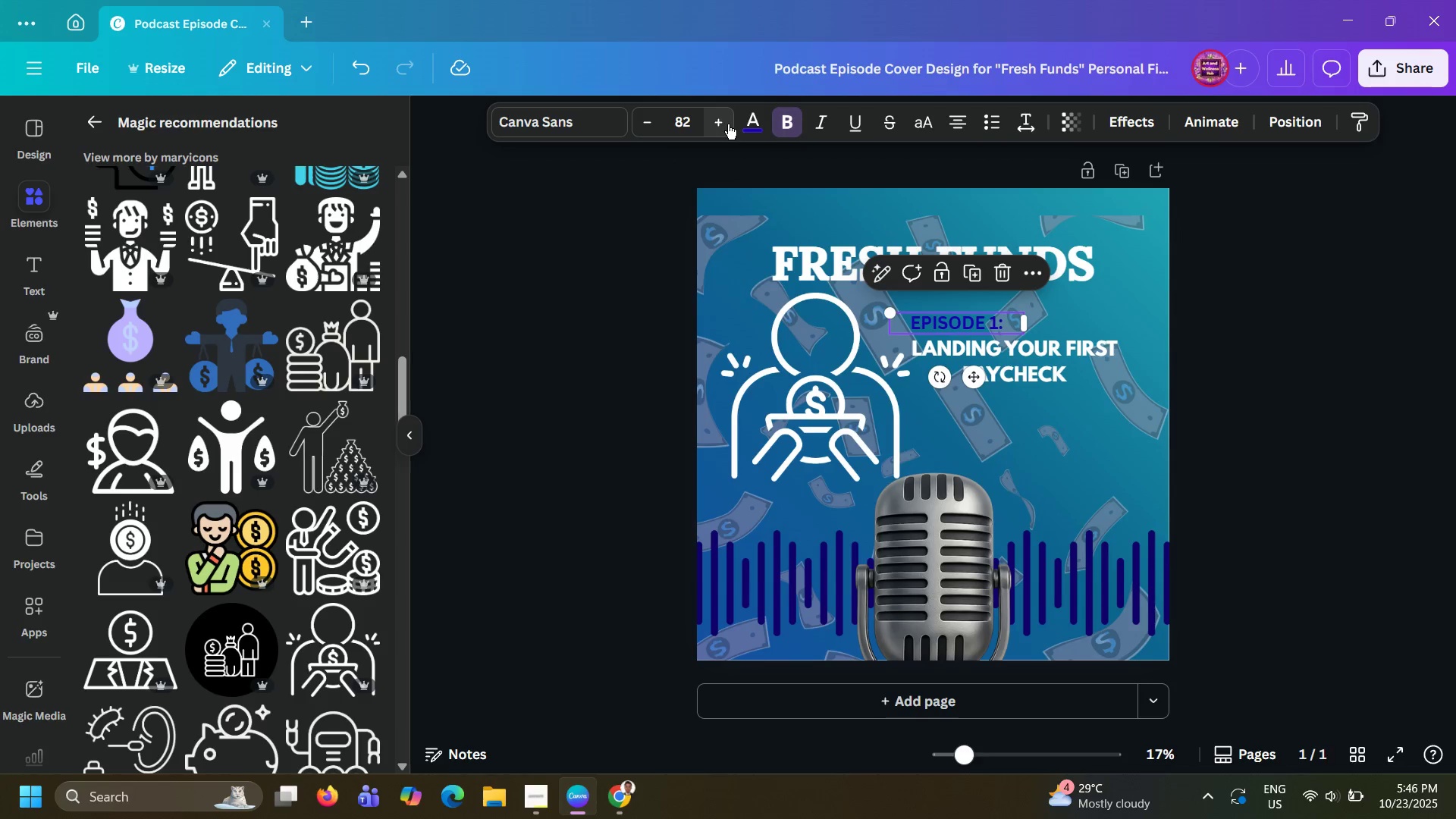 
triple_click([728, 124])
 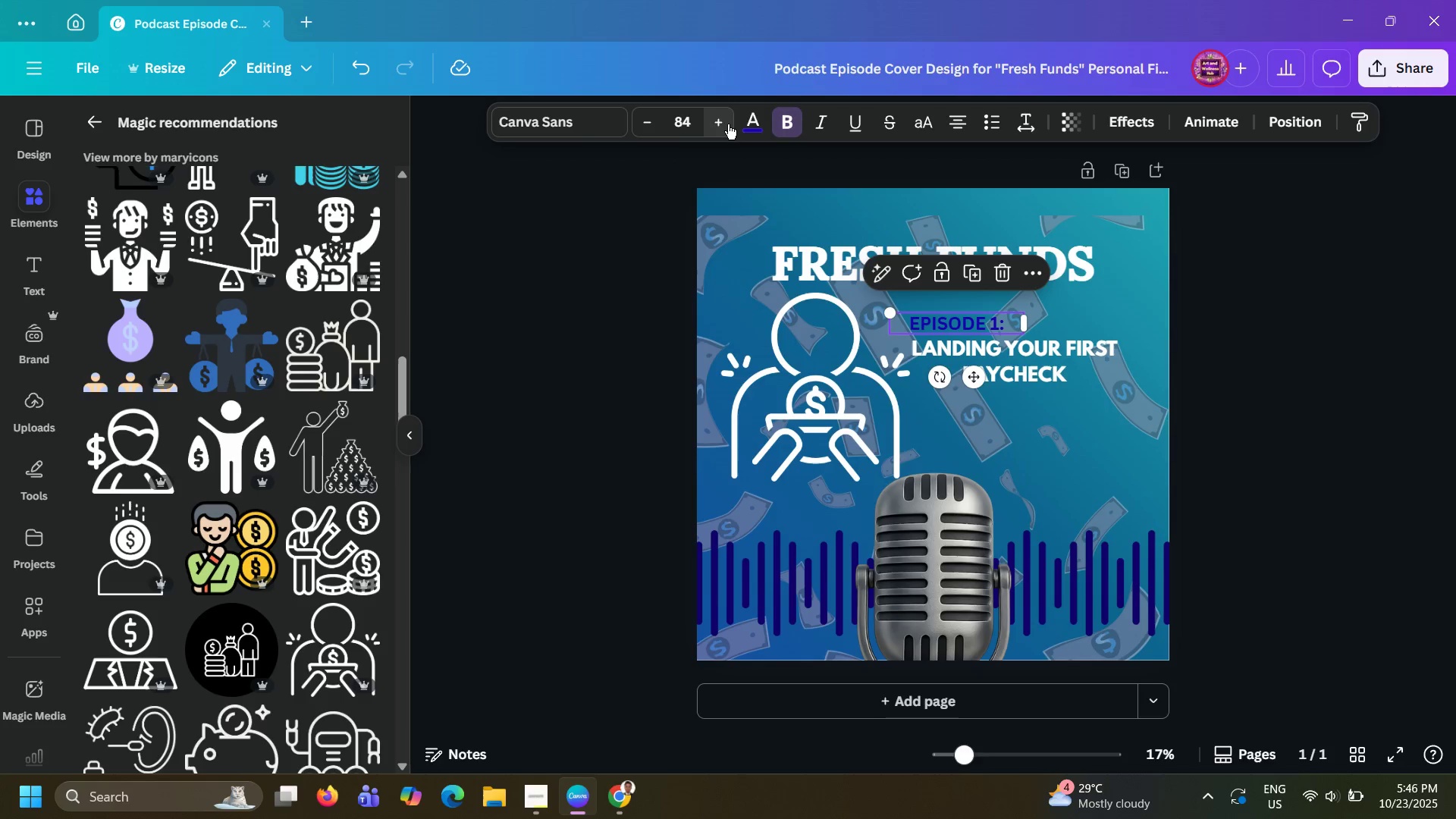 
triple_click([728, 124])
 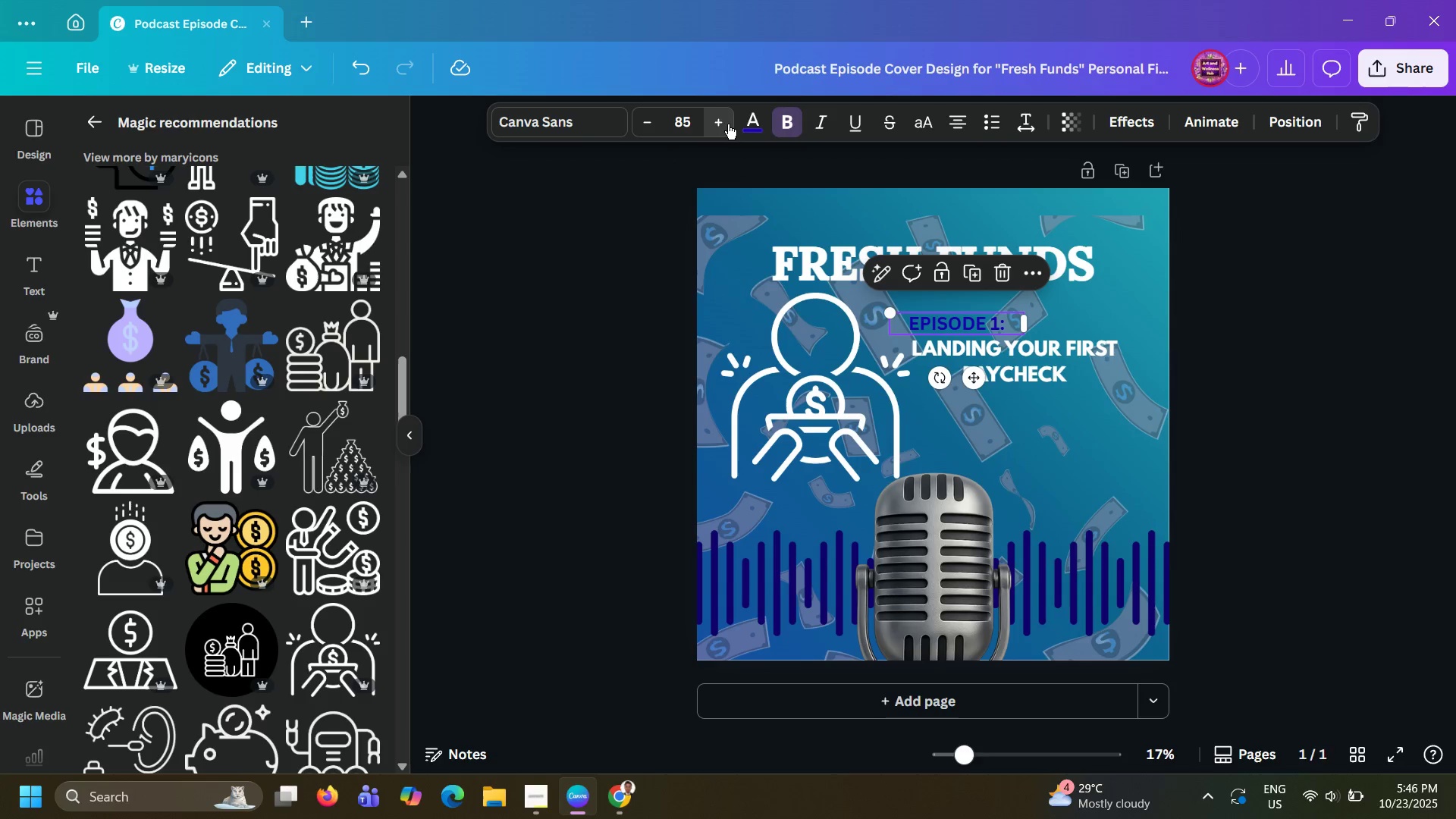 
triple_click([728, 124])
 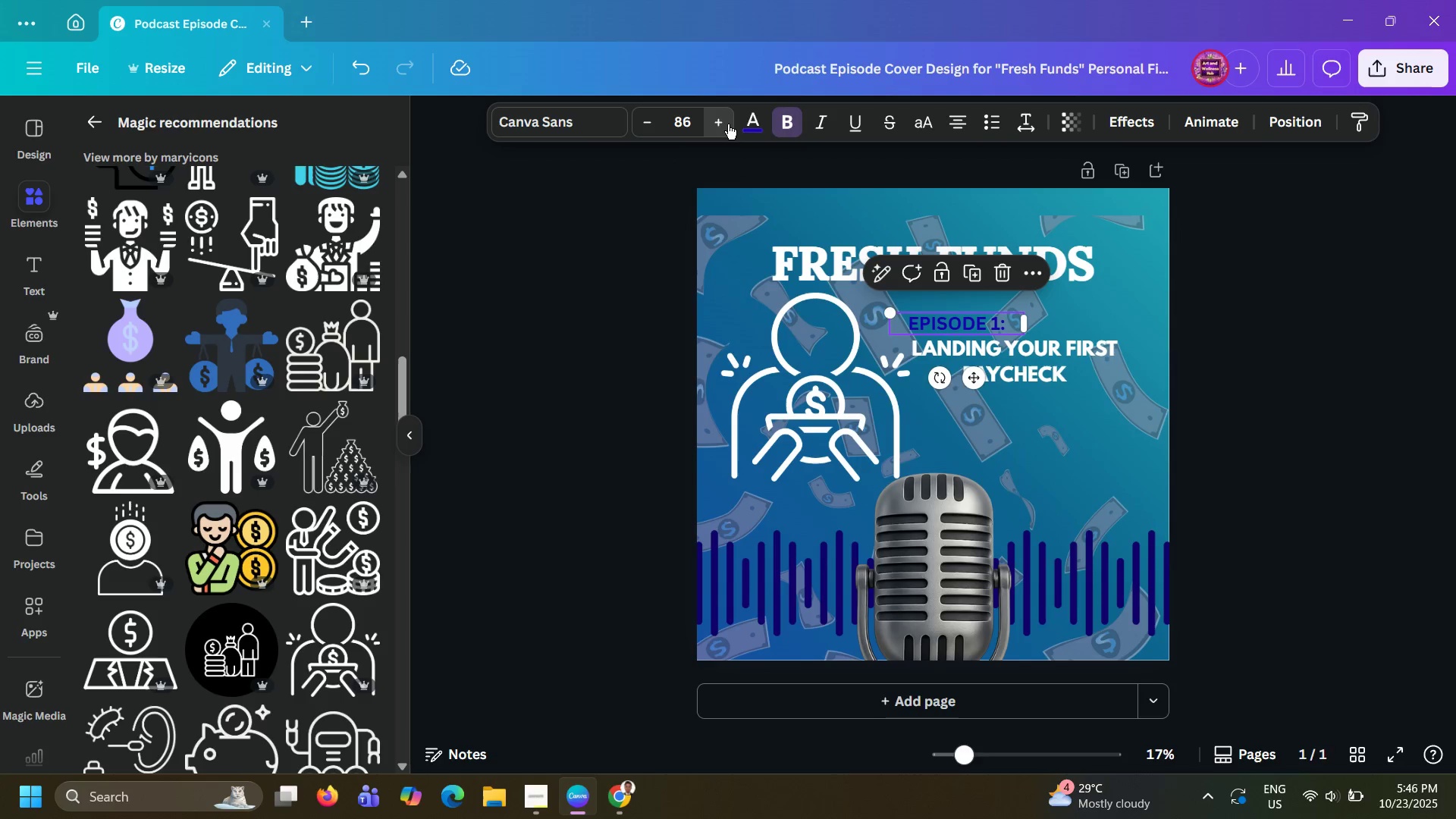 
triple_click([728, 124])
 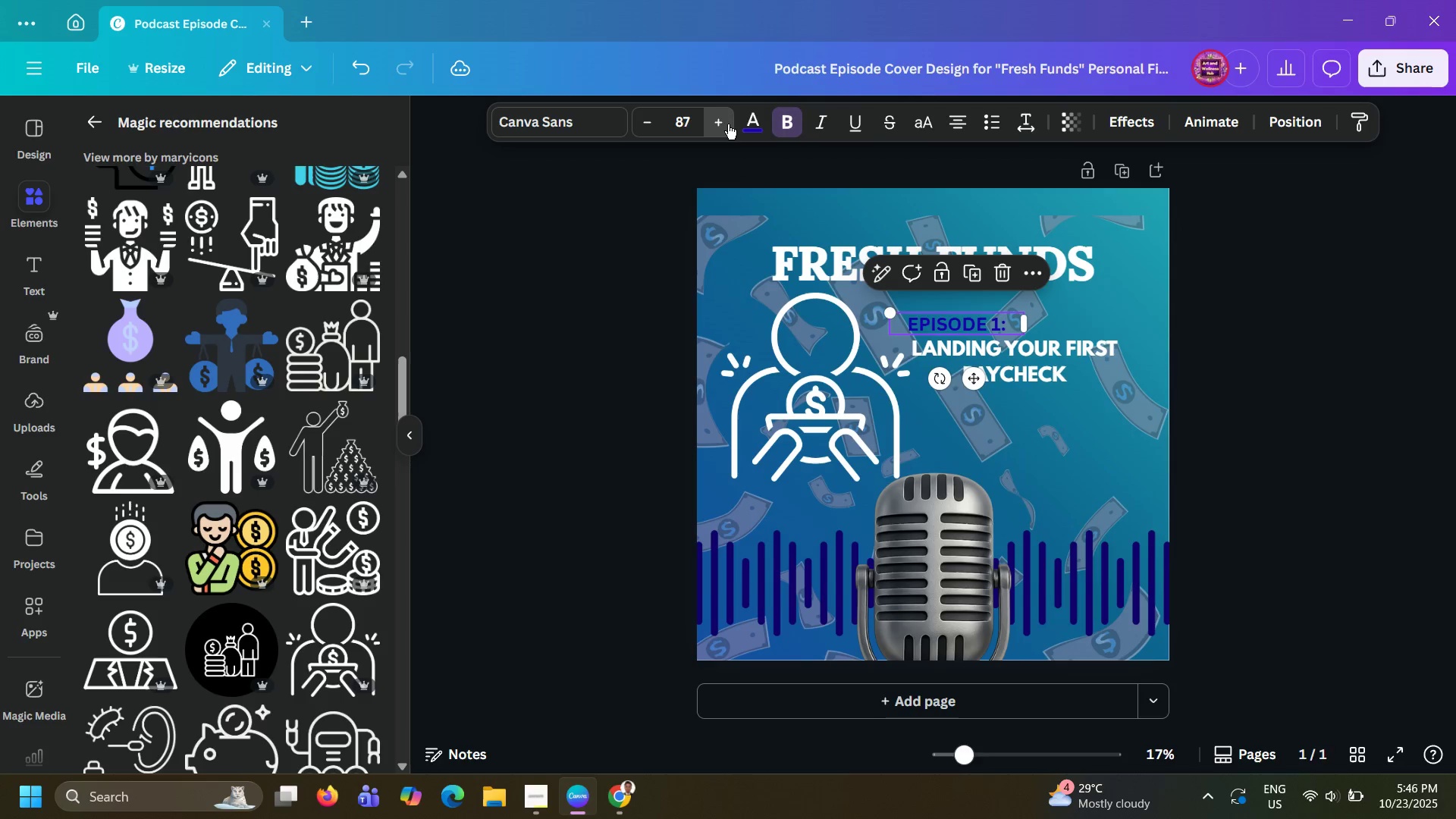 
triple_click([728, 124])
 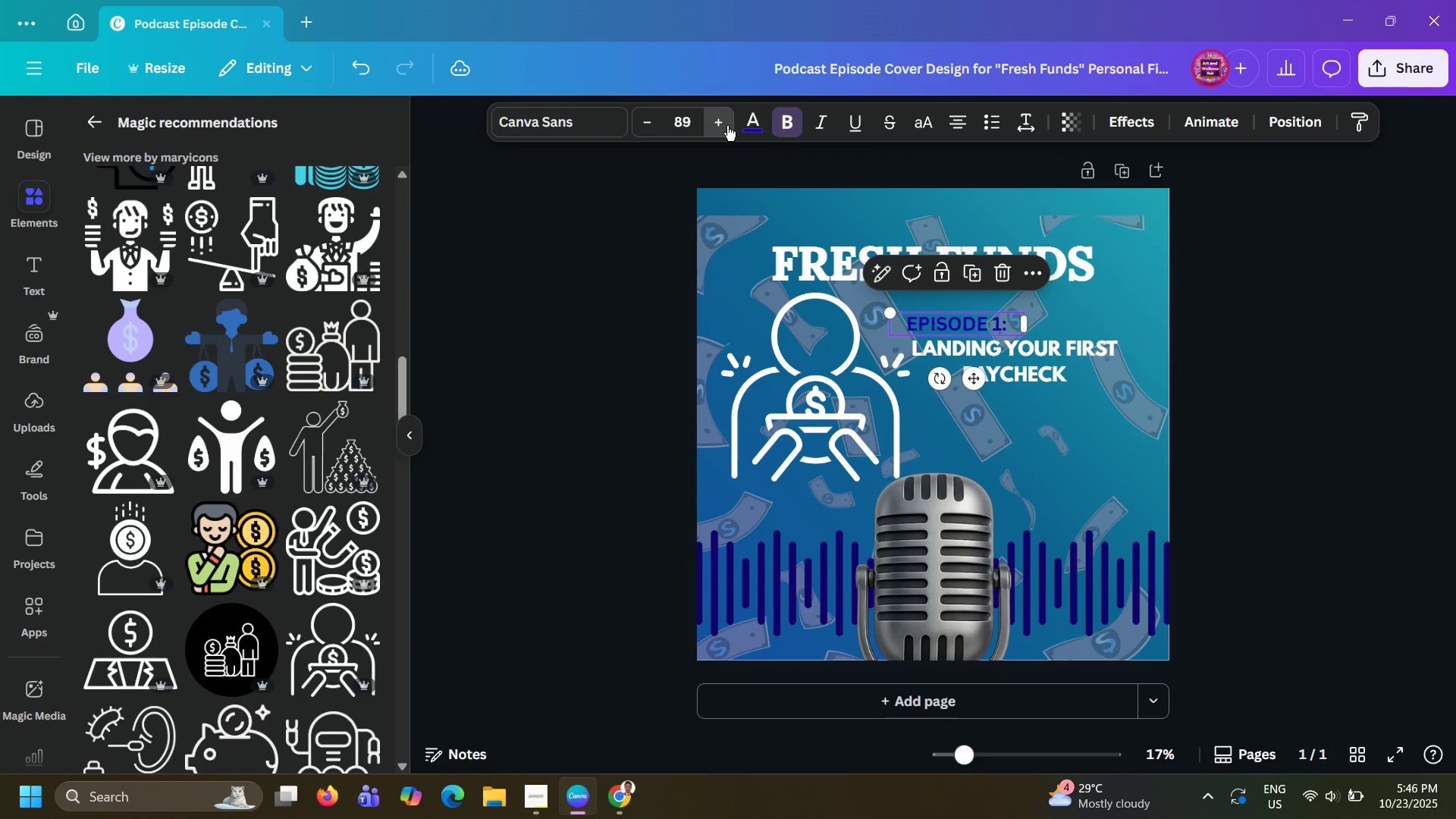 
double_click([727, 126])
 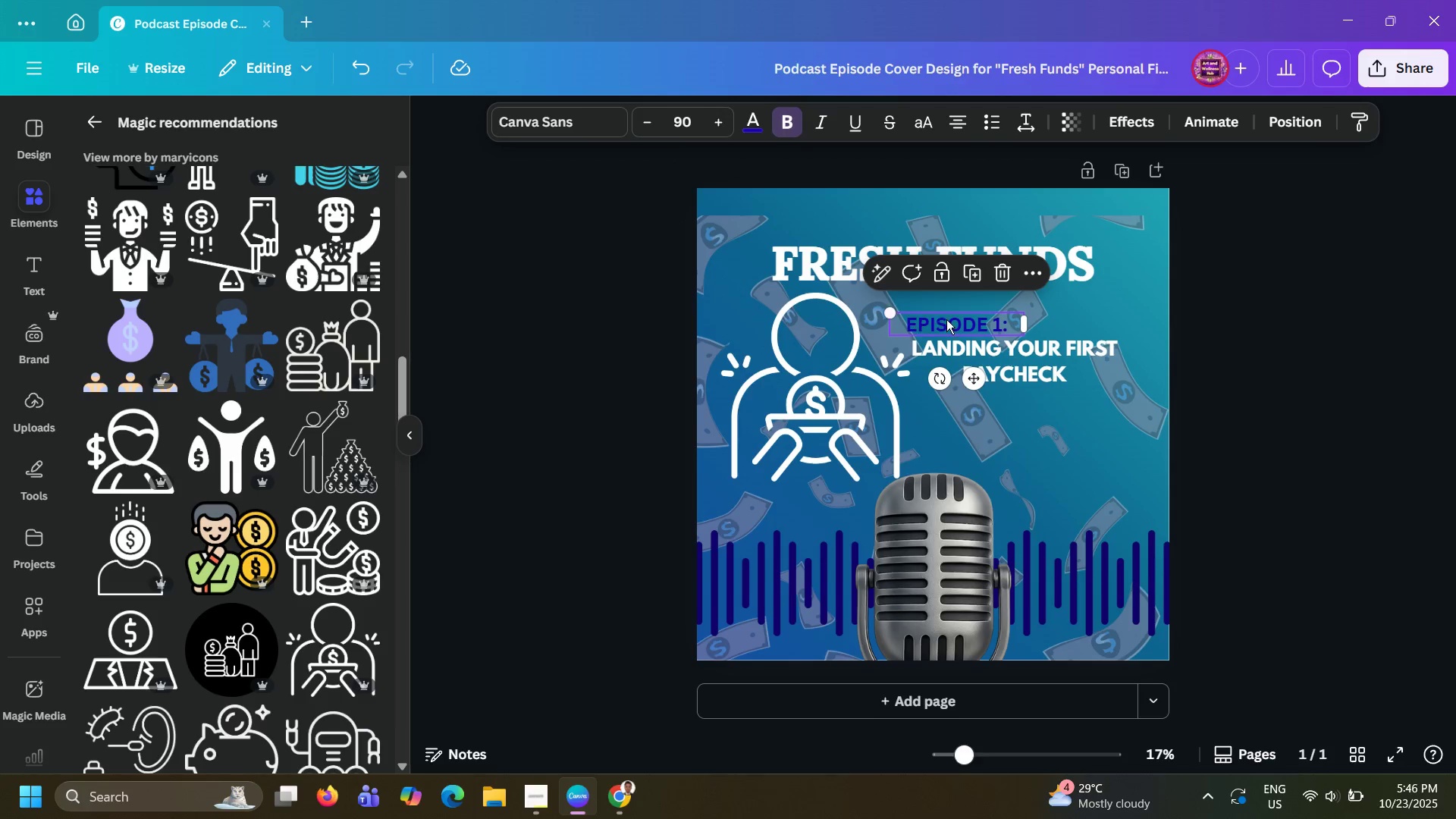 
left_click_drag(start_coordinate=[946, 319], to_coordinate=[952, 315])
 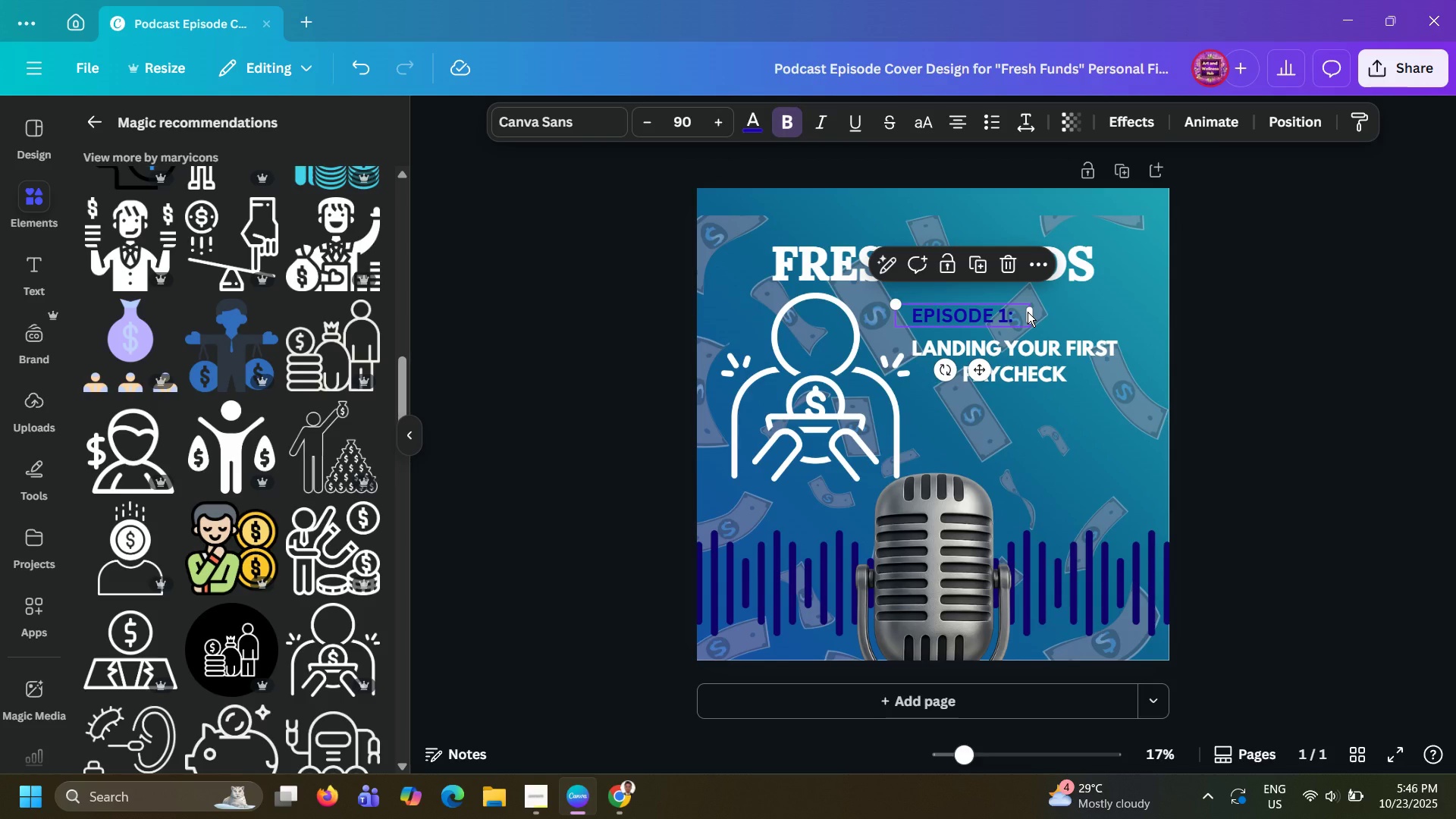 
left_click_drag(start_coordinate=[1031, 312], to_coordinate=[1021, 312])
 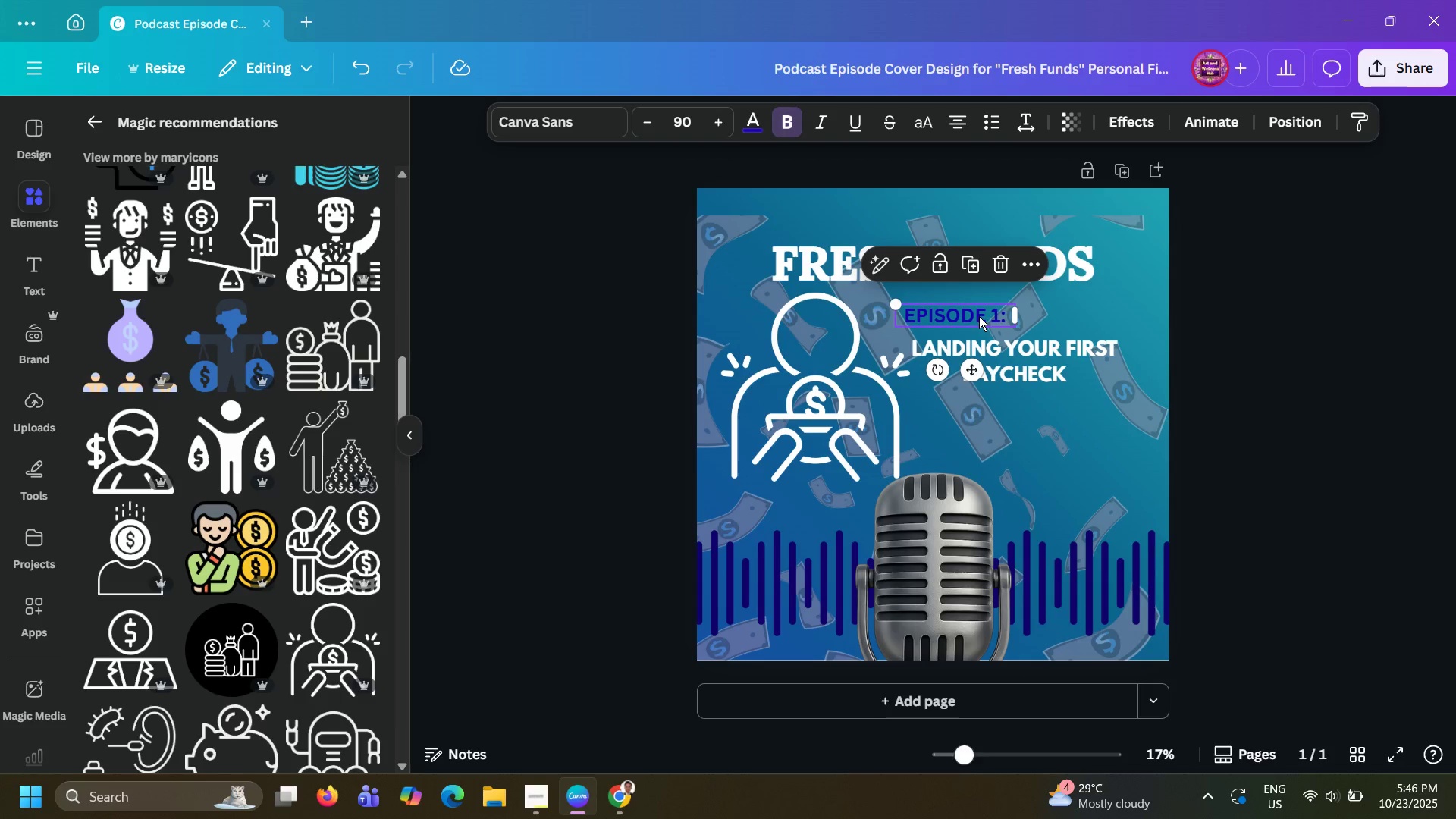 
left_click_drag(start_coordinate=[979, 316], to_coordinate=[990, 318])
 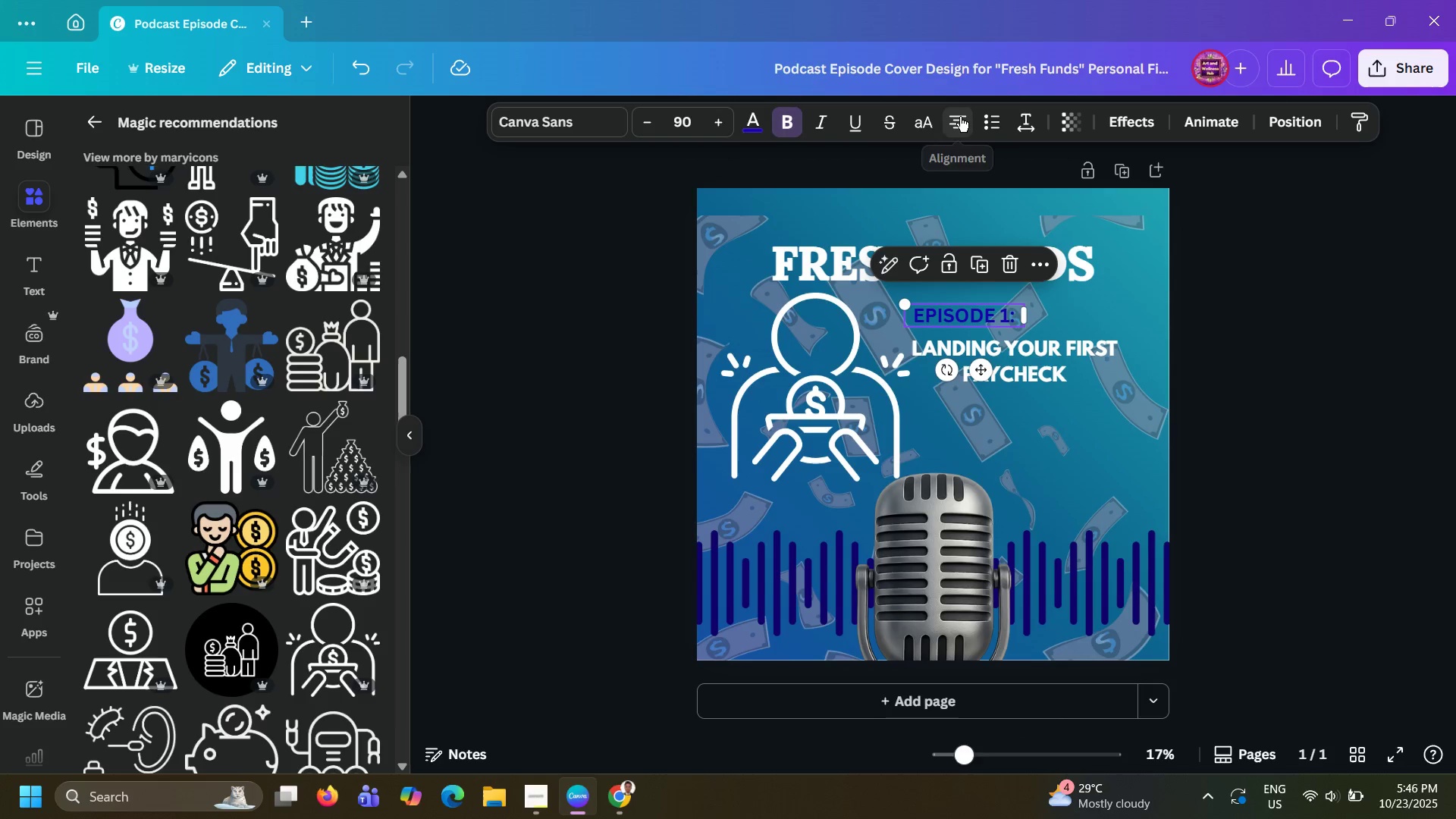 
left_click([960, 117])
 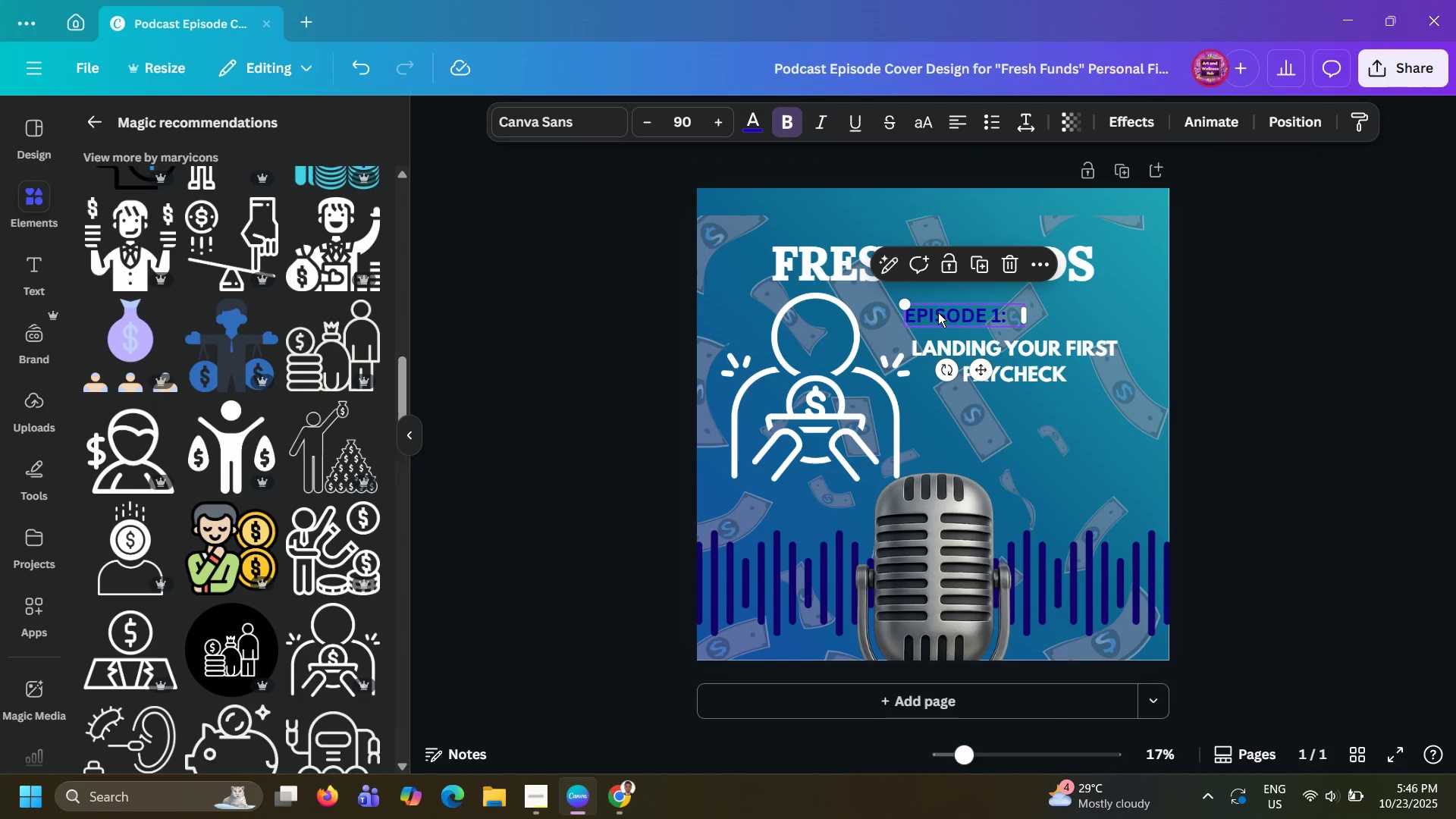 
left_click_drag(start_coordinate=[938, 312], to_coordinate=[945, 316])
 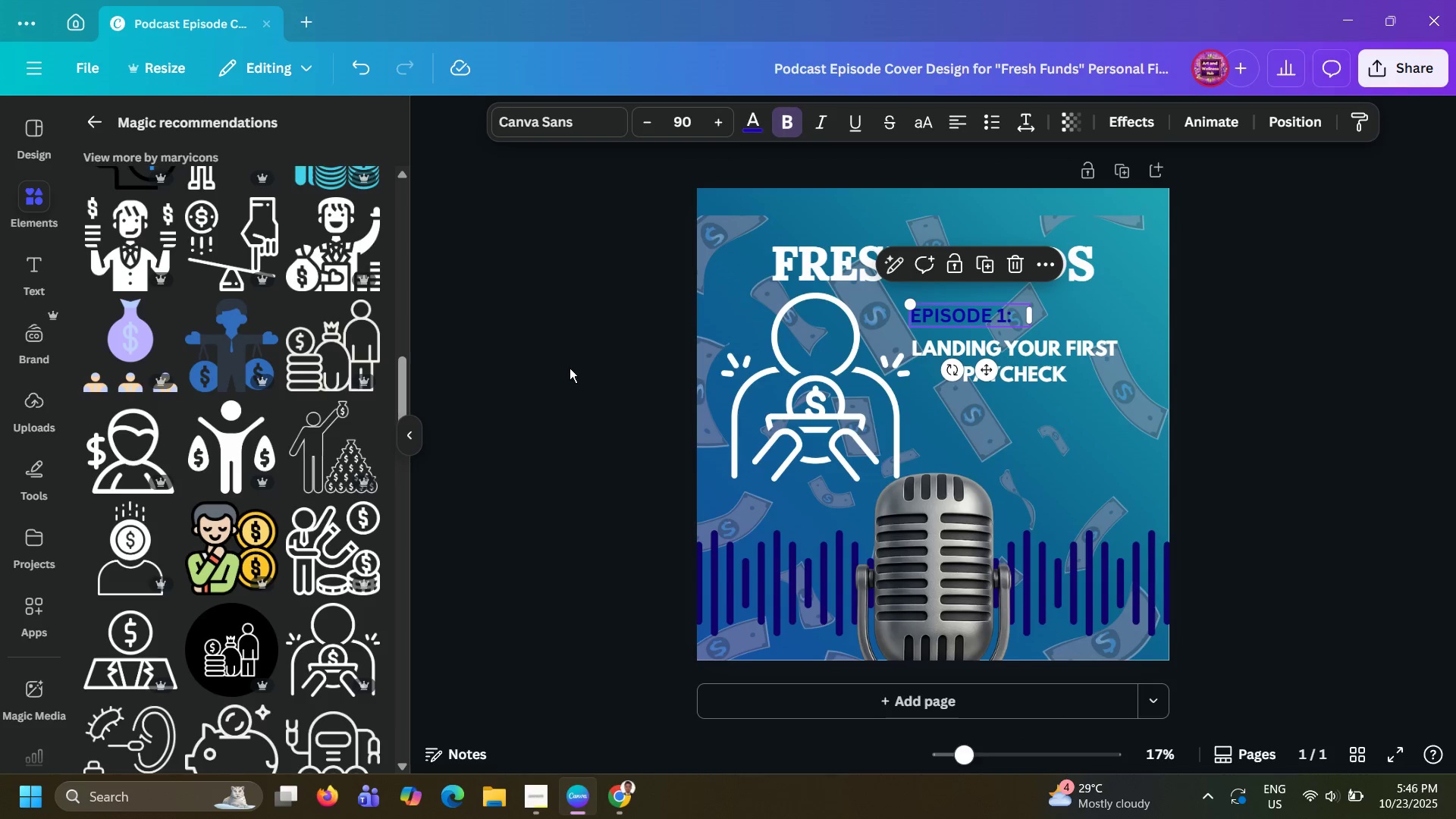 
left_click([570, 368])
 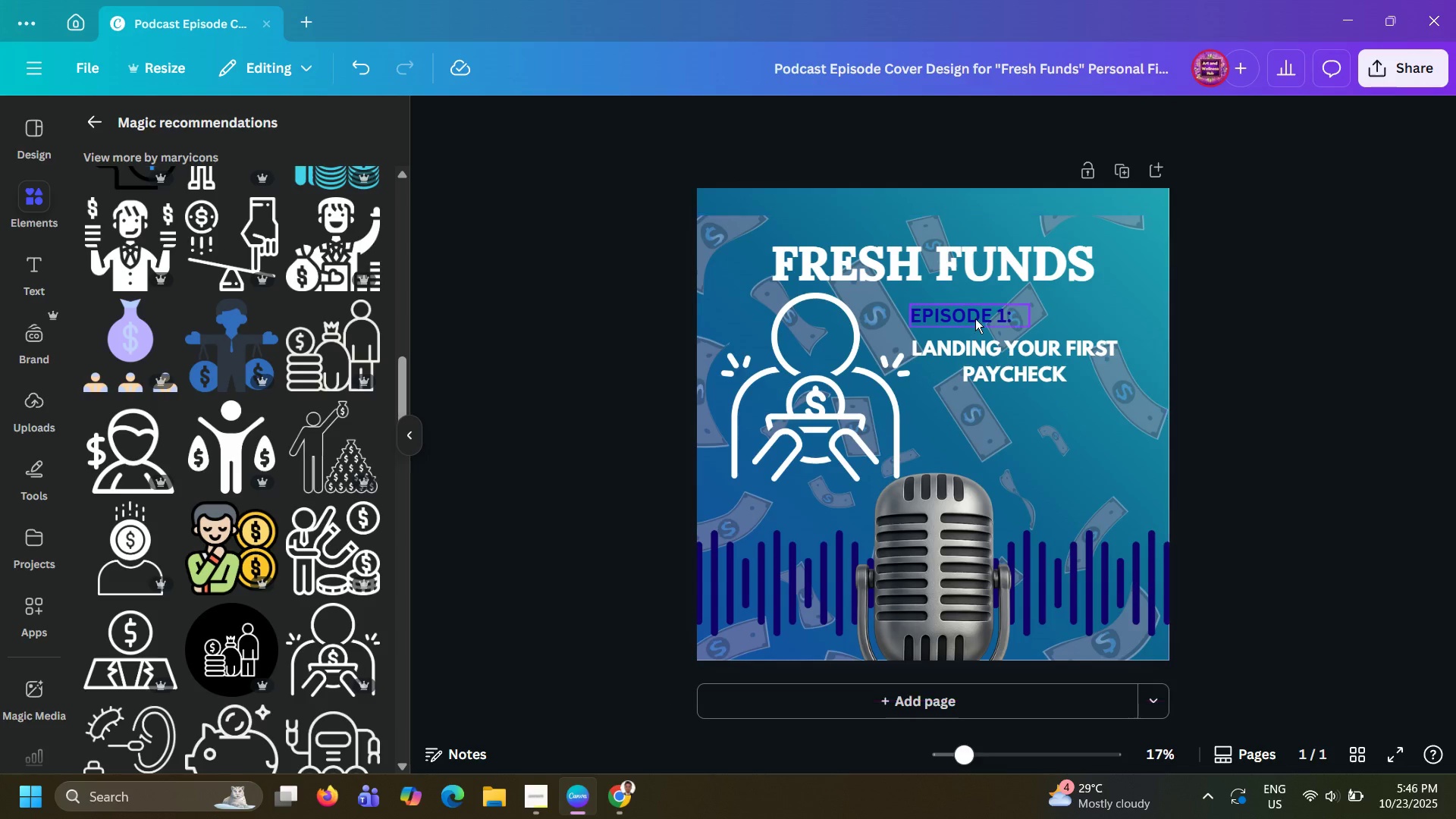 
left_click([975, 318])
 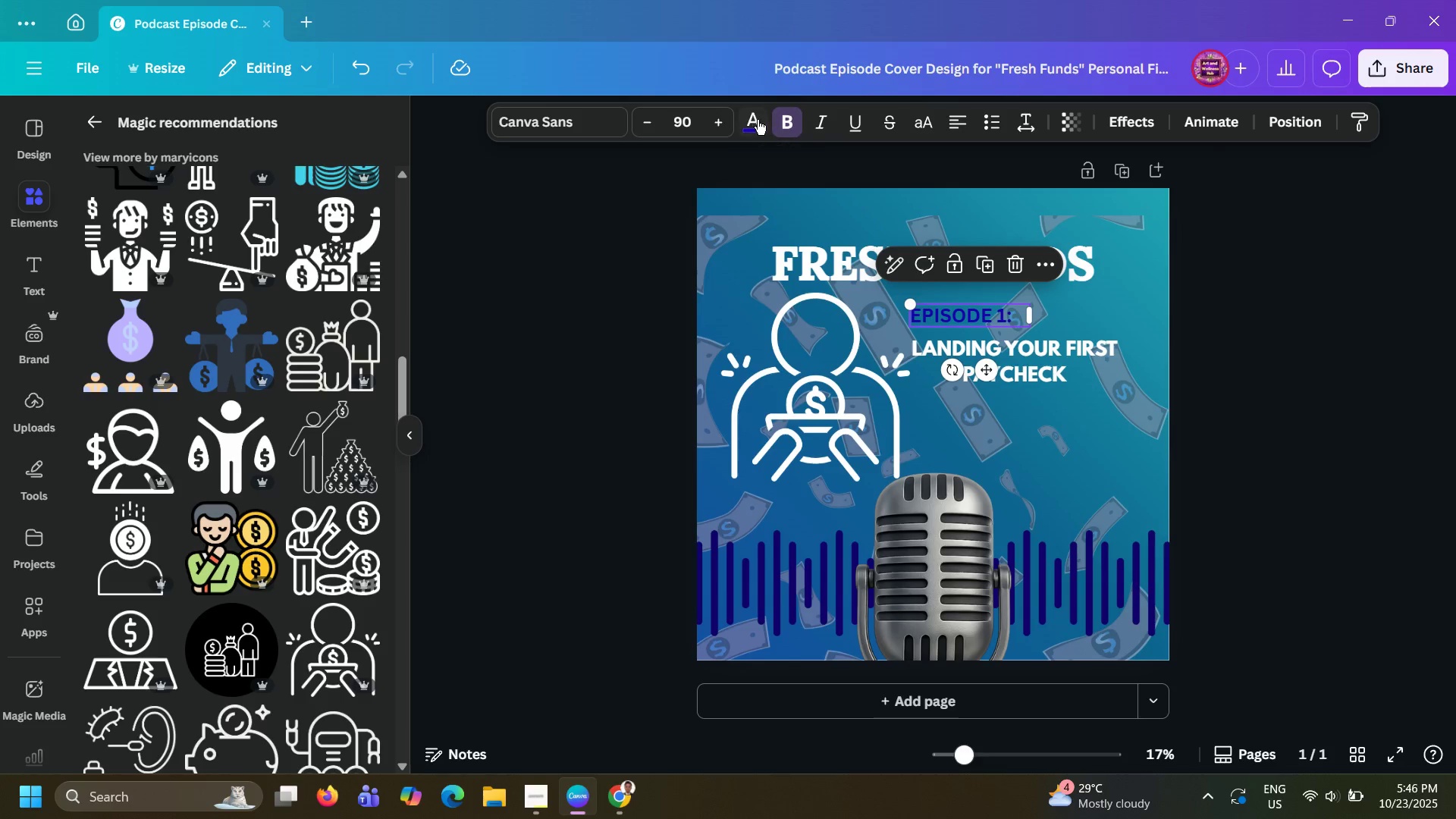 
left_click([755, 120])
 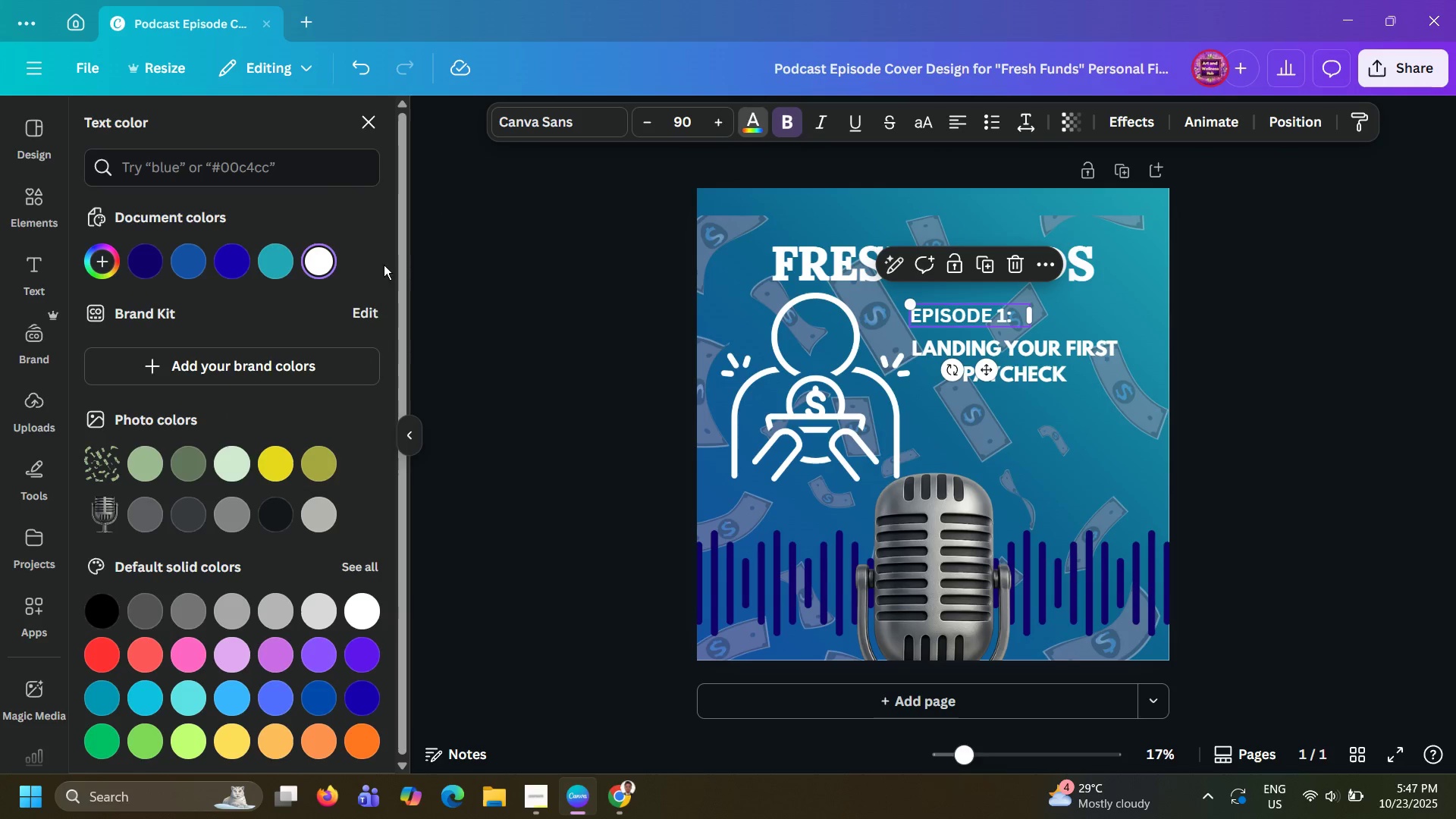 
double_click([482, 284])
 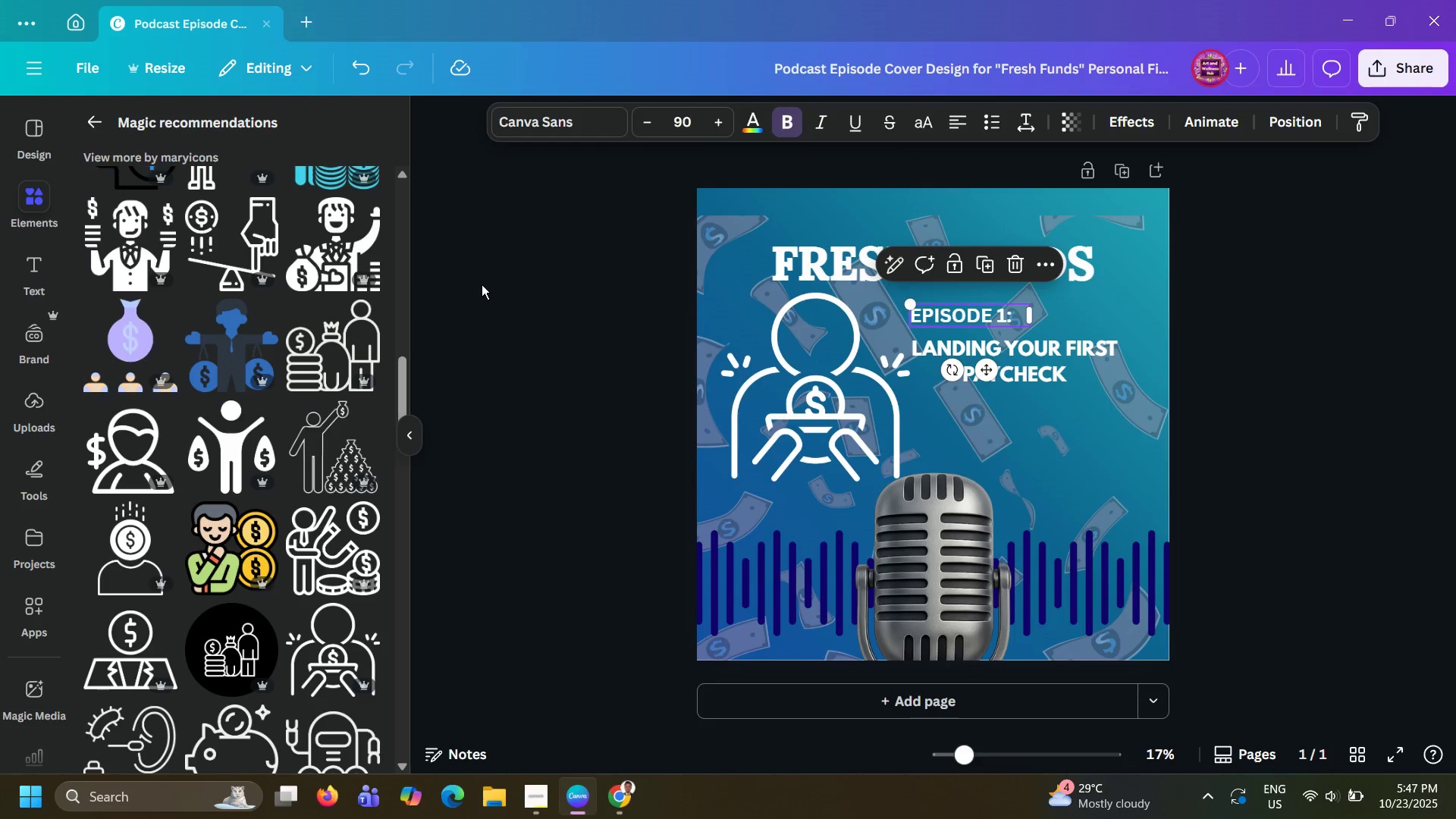 
triple_click([482, 284])
 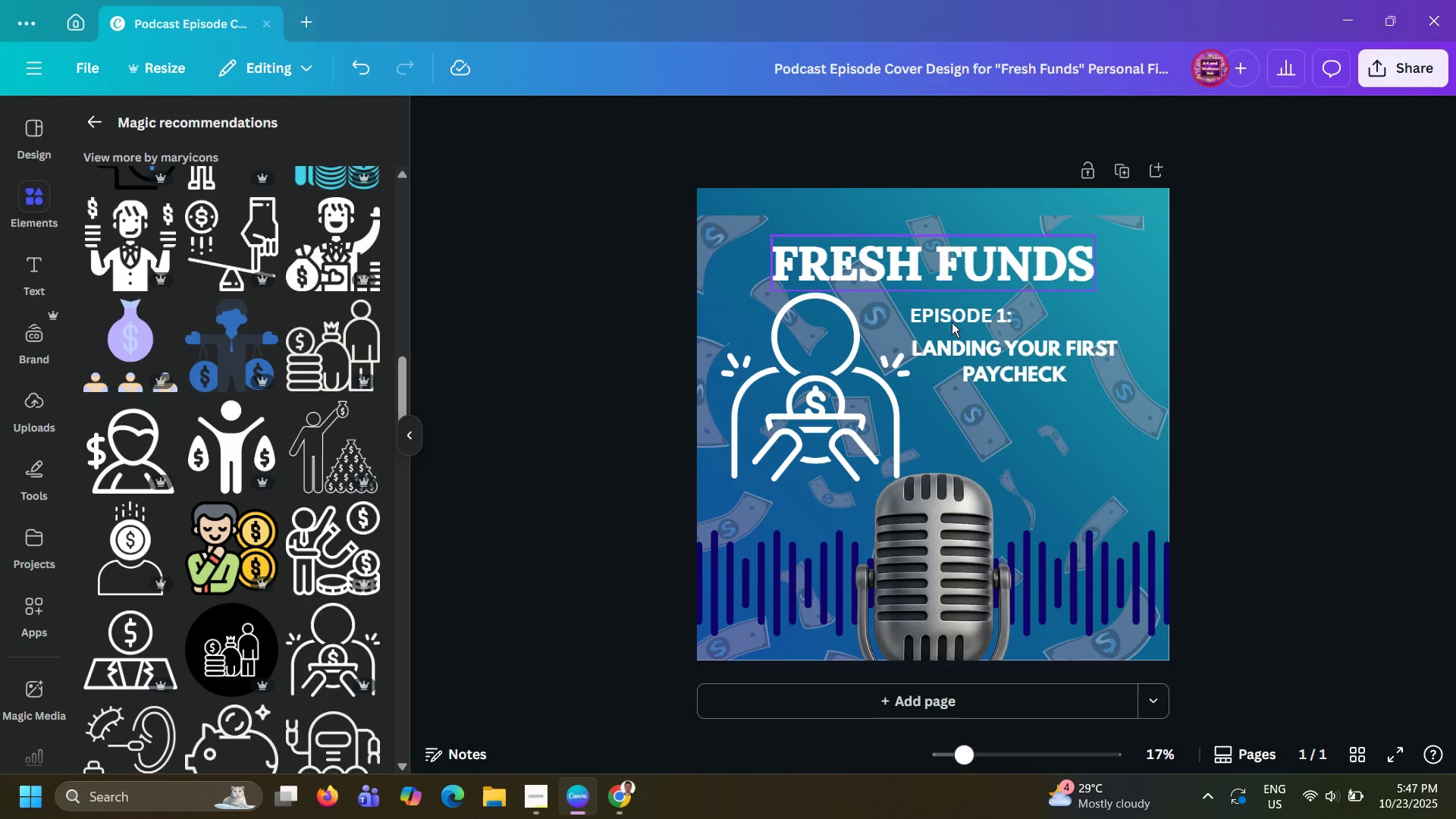 
wait(5.6)
 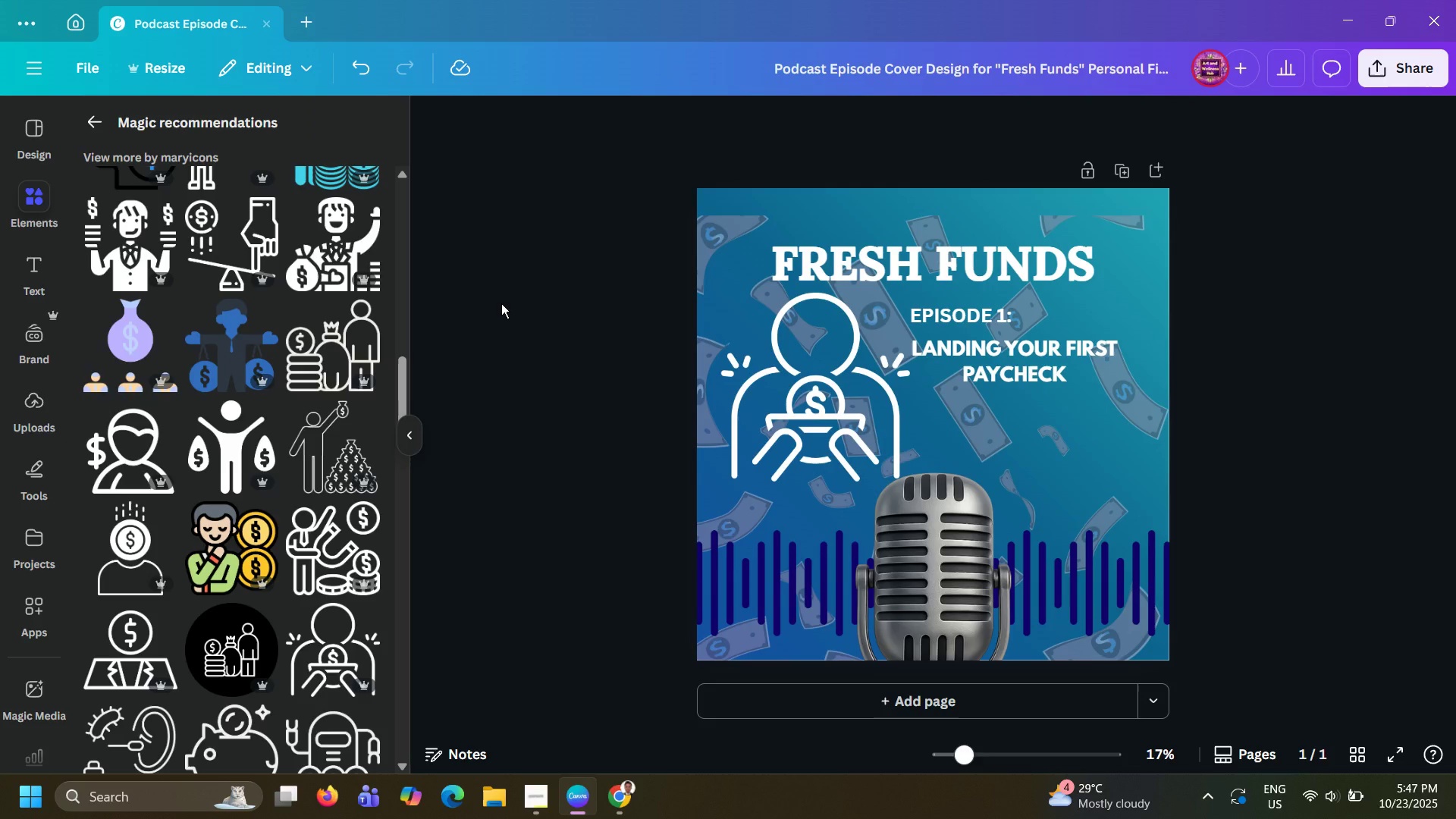 
left_click_drag(start_coordinate=[1003, 312], to_coordinate=[1004, 323])
 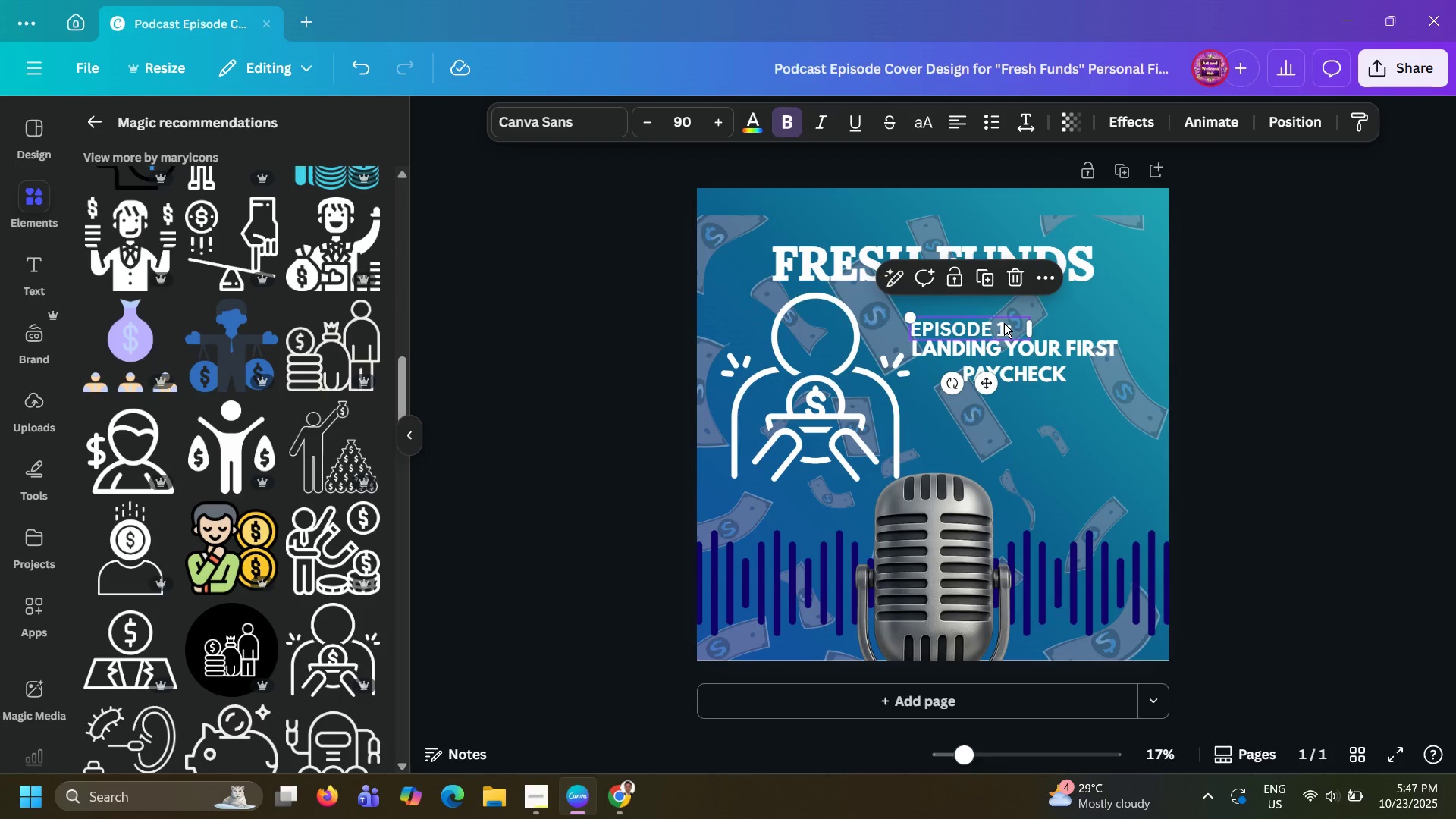 
key(ArrowUp)
 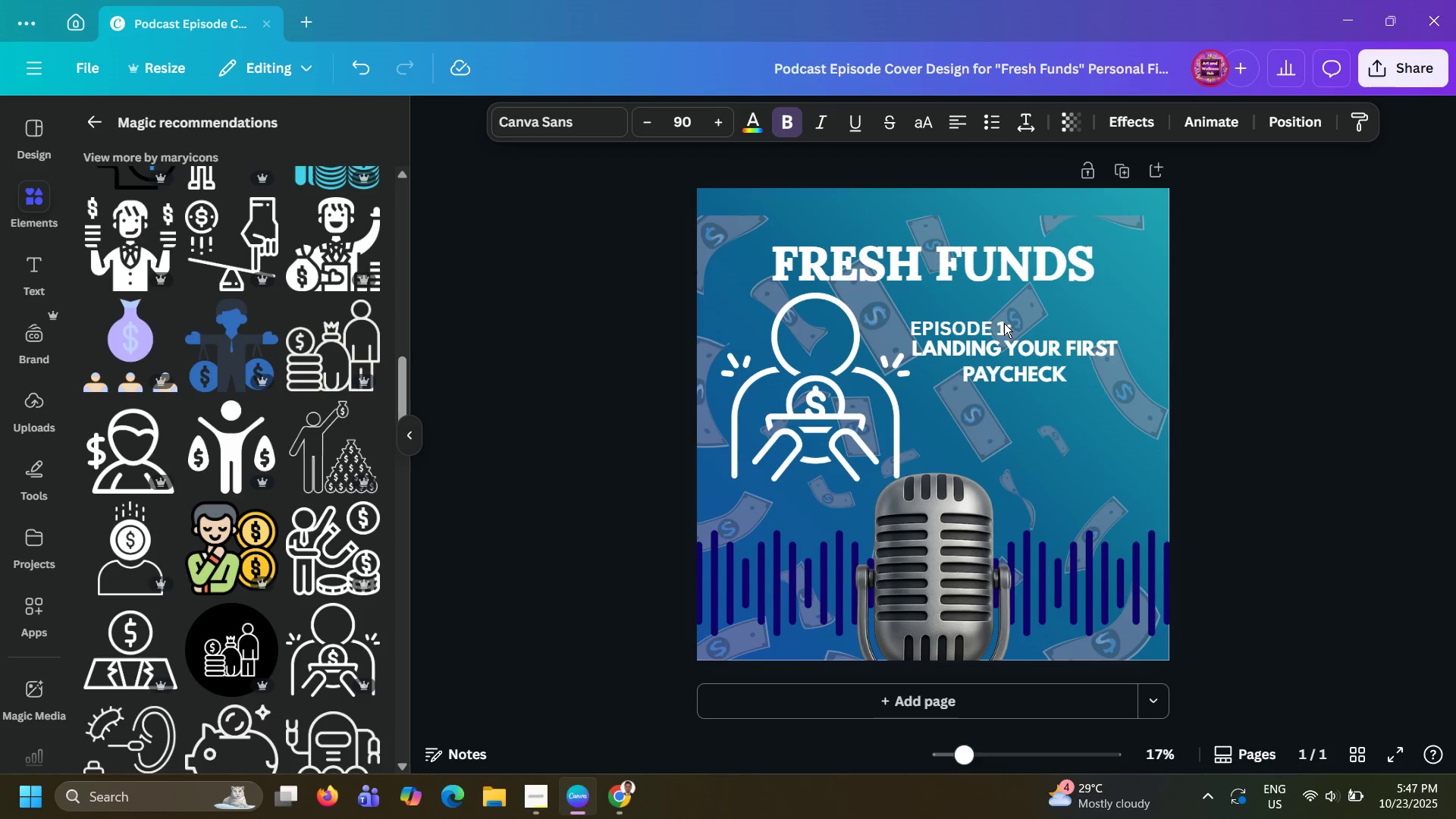 
key(ArrowUp)
 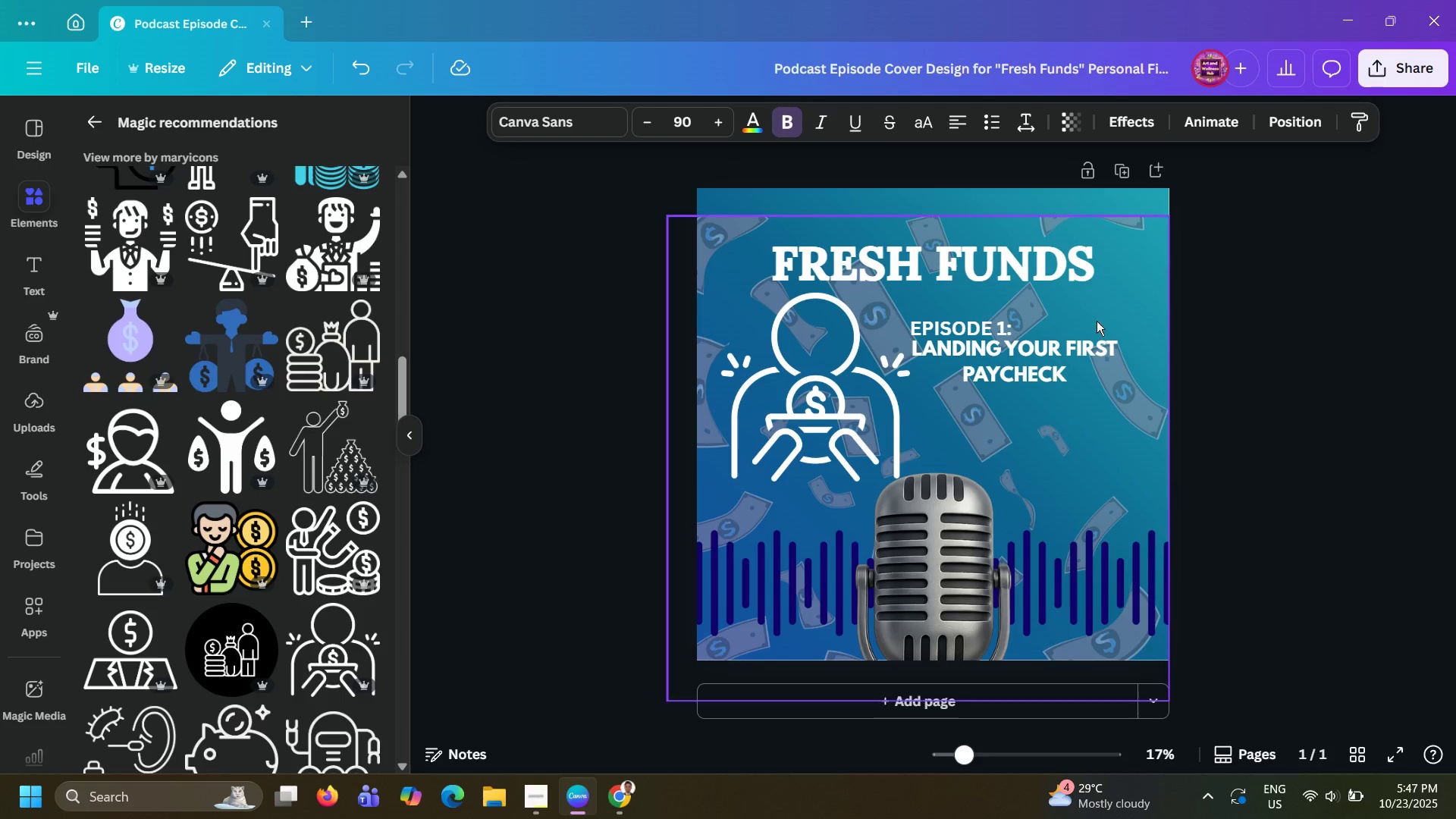 
key(ArrowUp)
 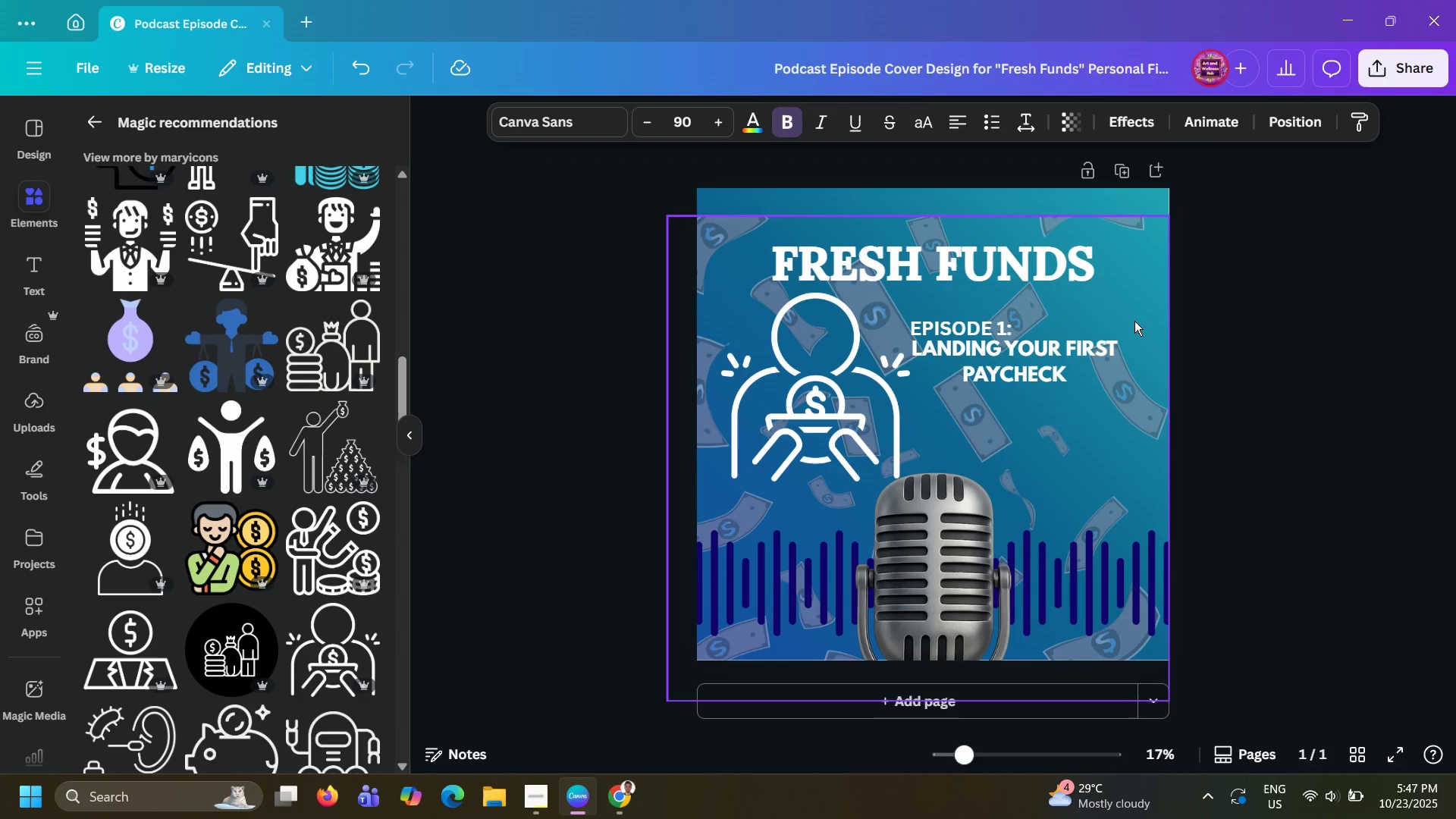 
key(ArrowUp)
 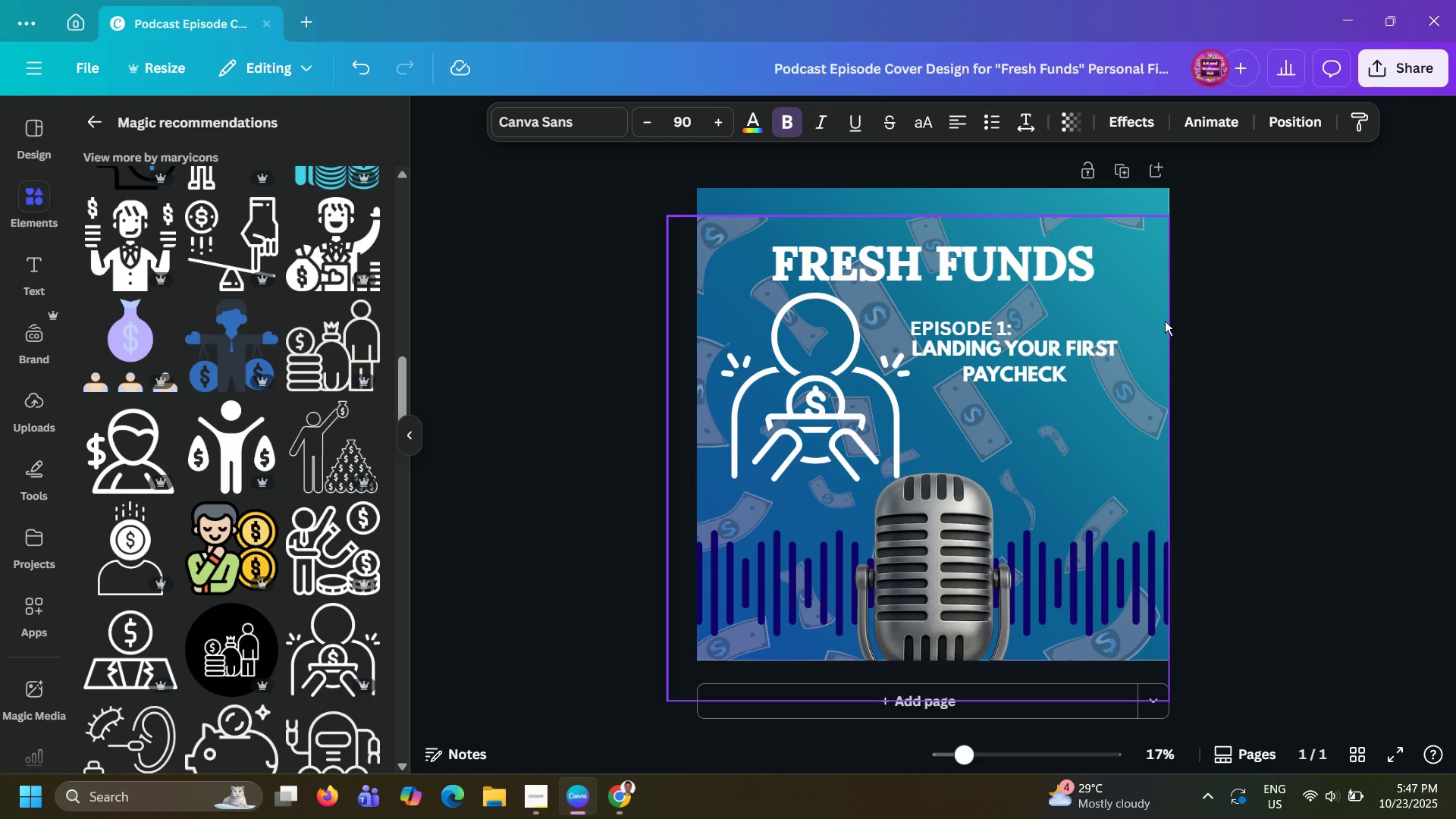 
key(ArrowUp)
 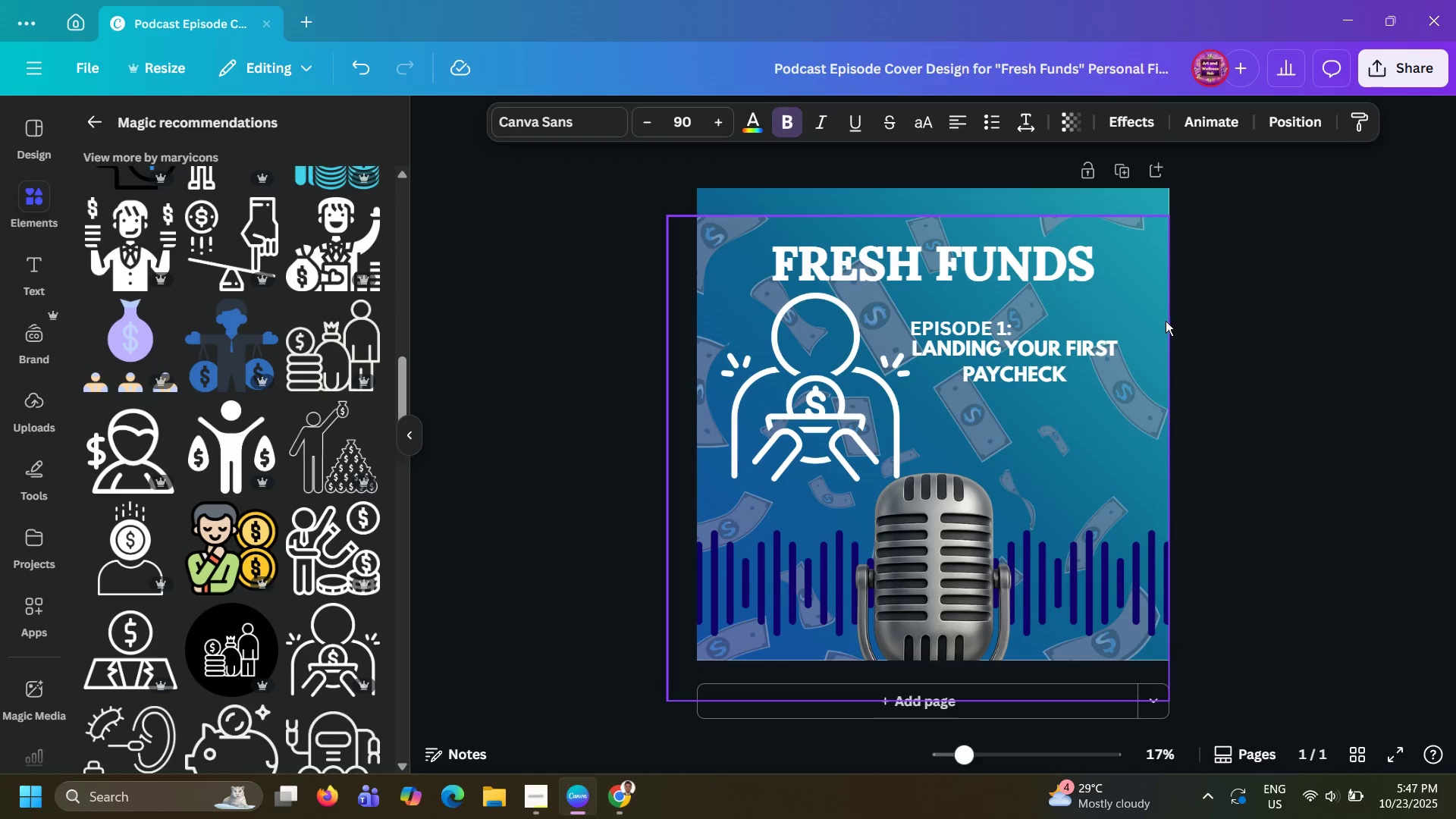 
key(ArrowUp)
 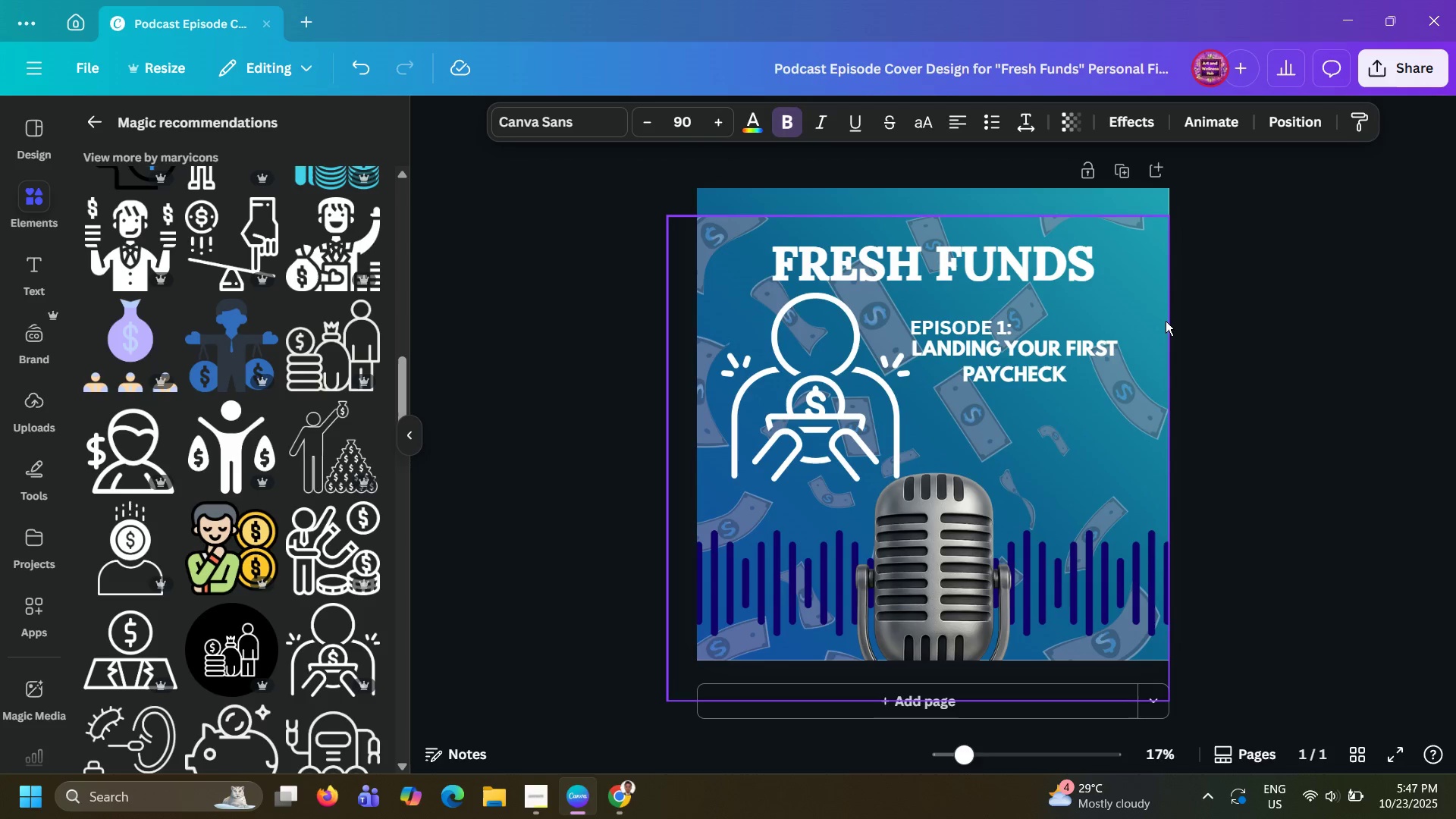 
key(ArrowUp)
 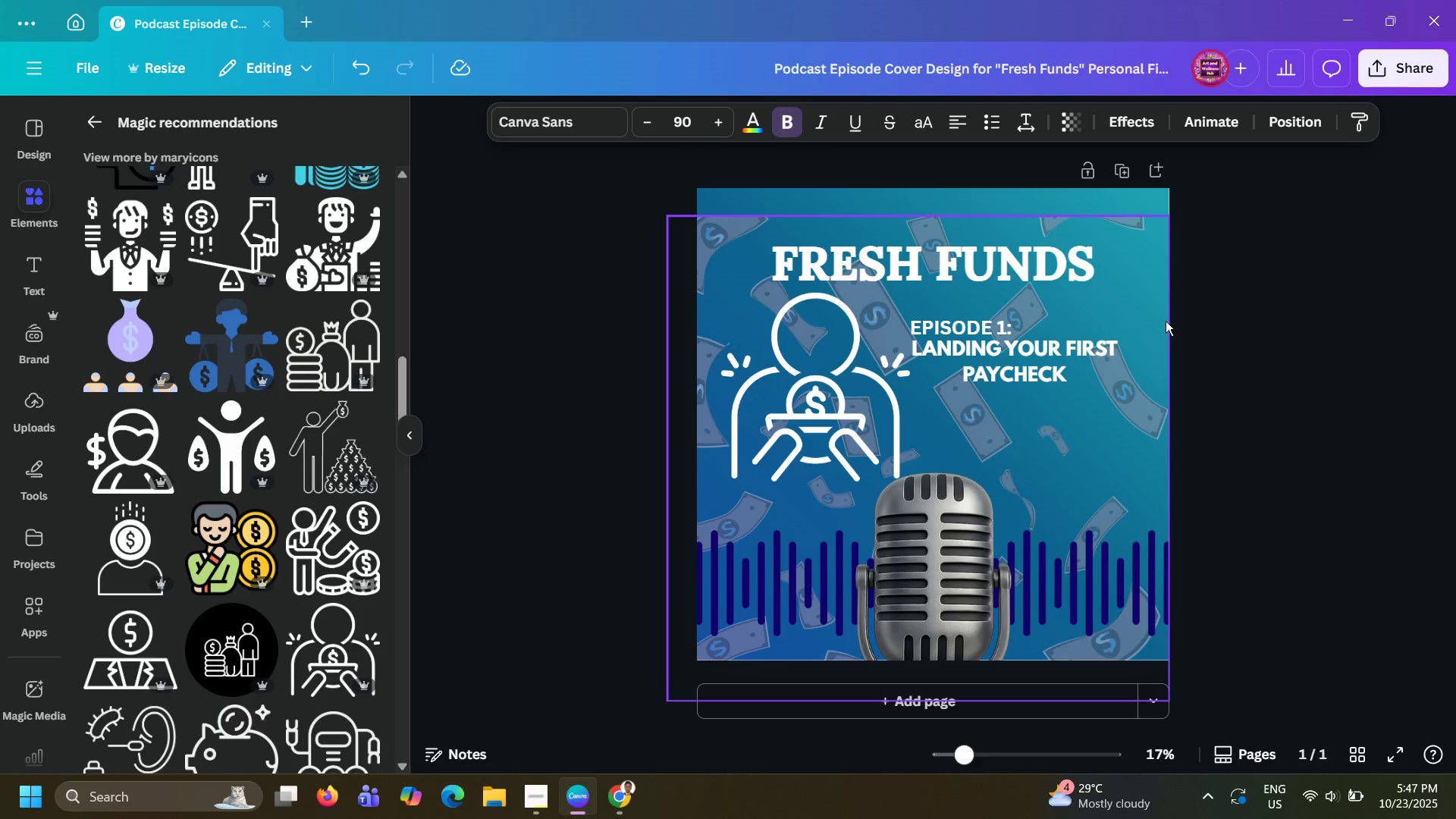 
key(ArrowUp)
 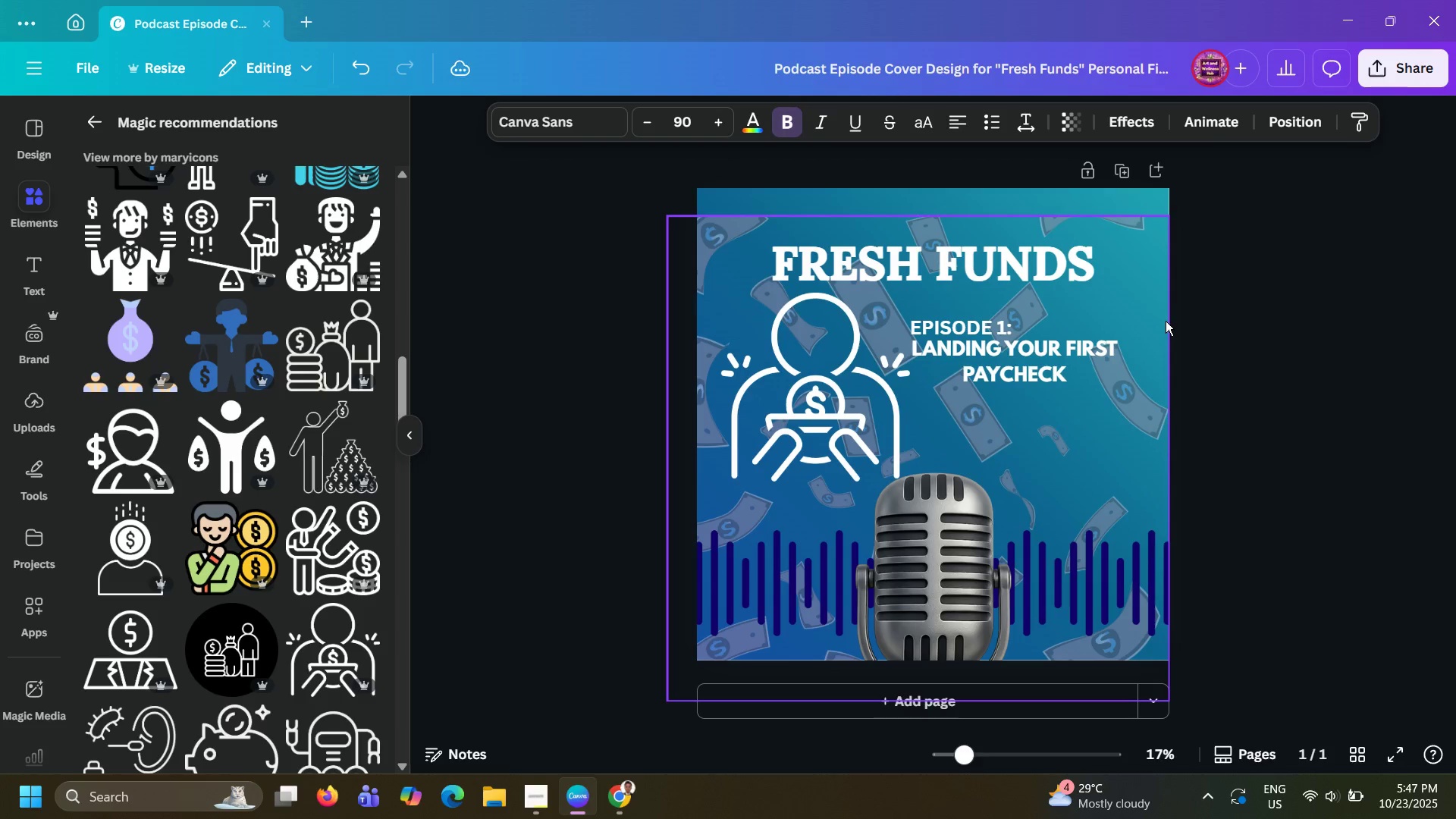 
key(ArrowUp)
 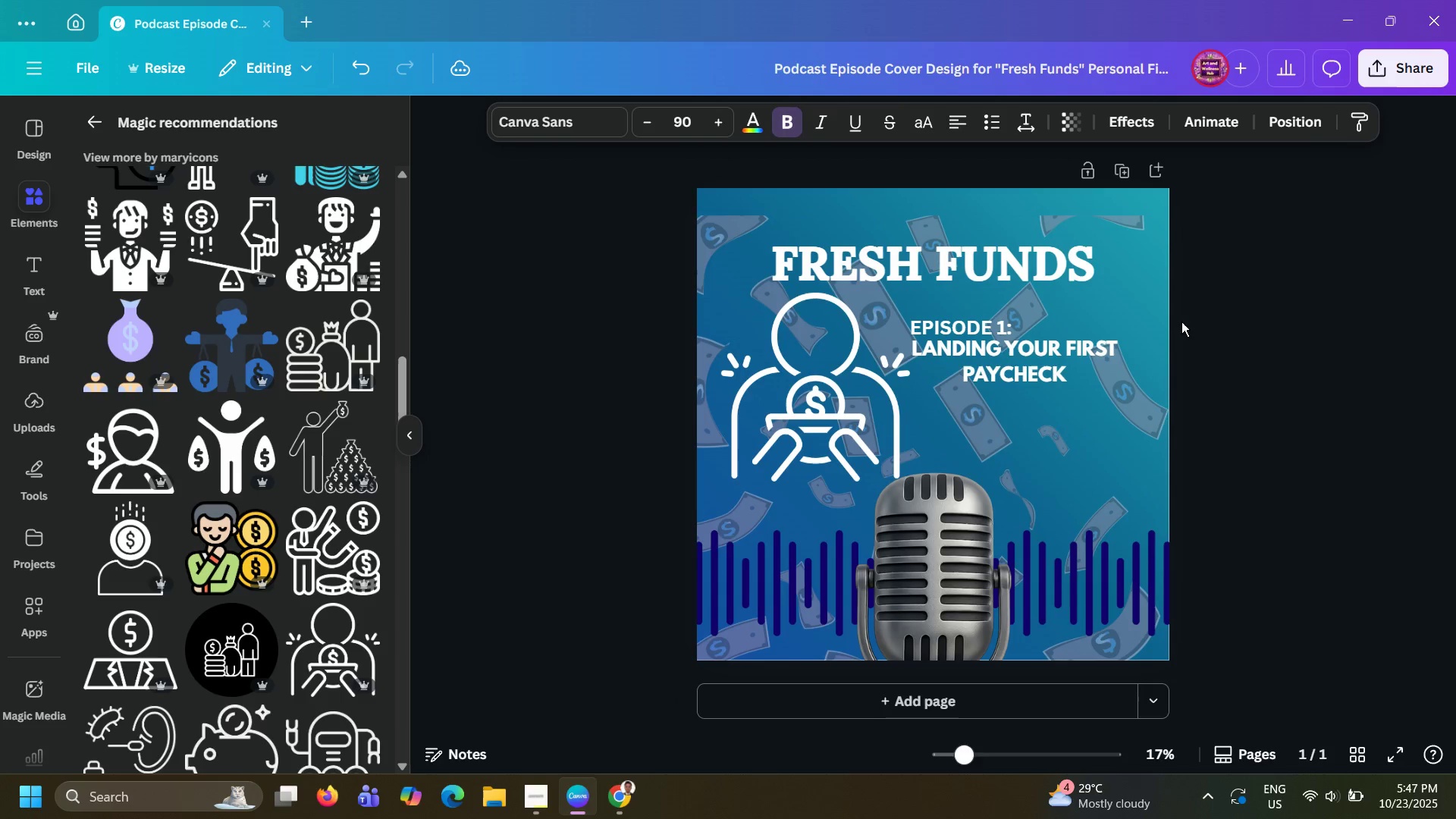 
key(ArrowUp)
 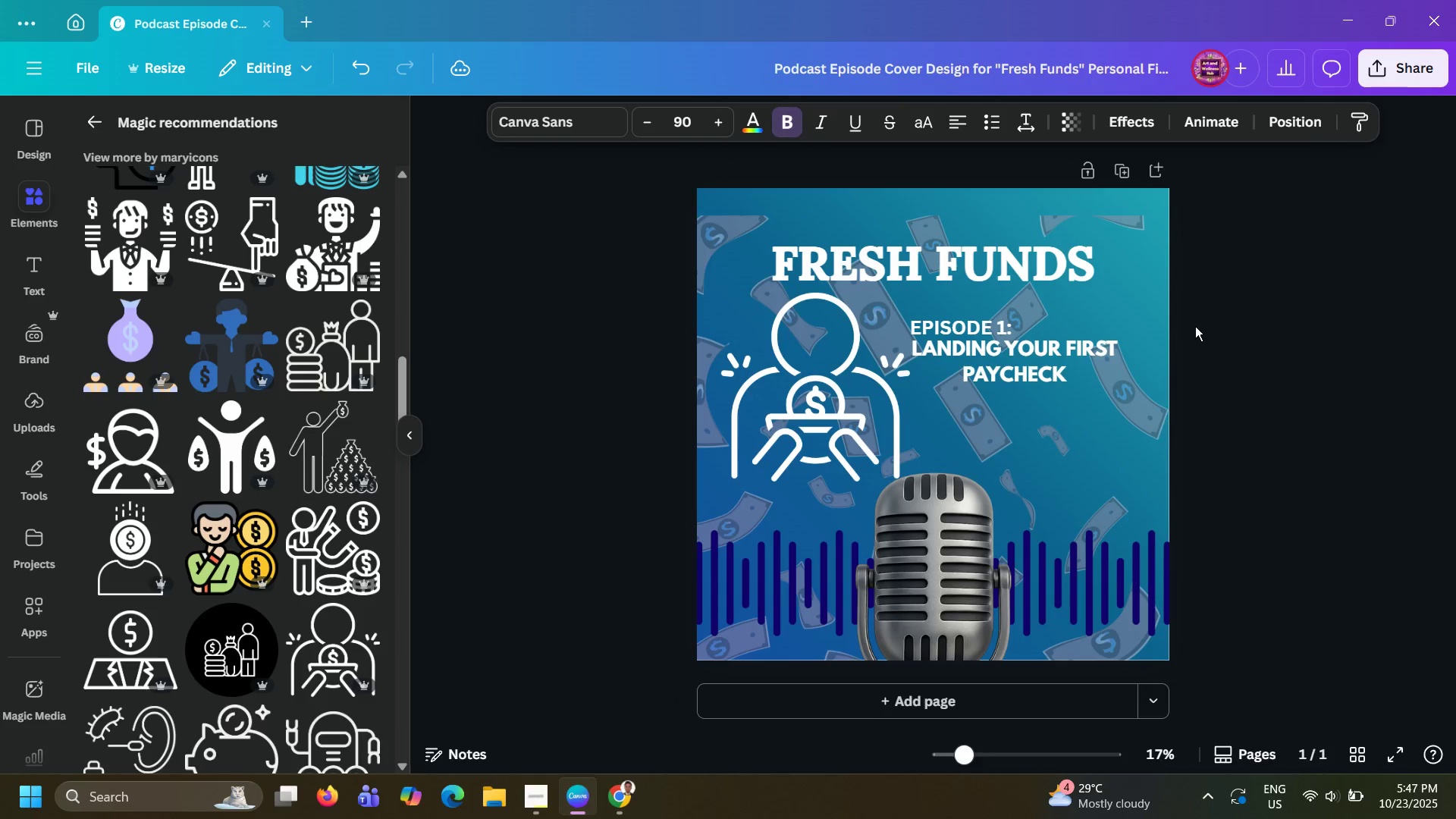 
key(ArrowUp)
 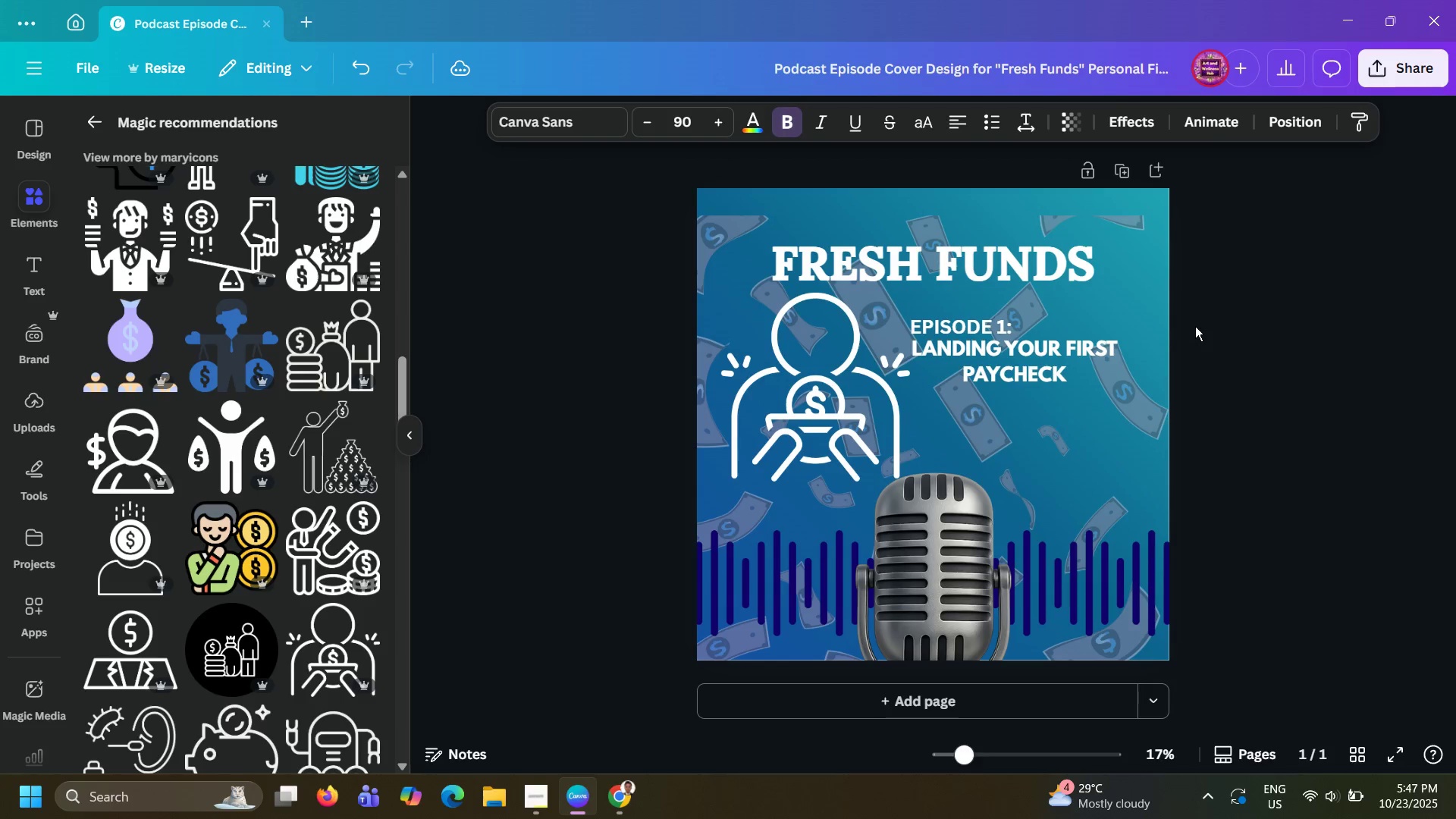 
key(ArrowUp)
 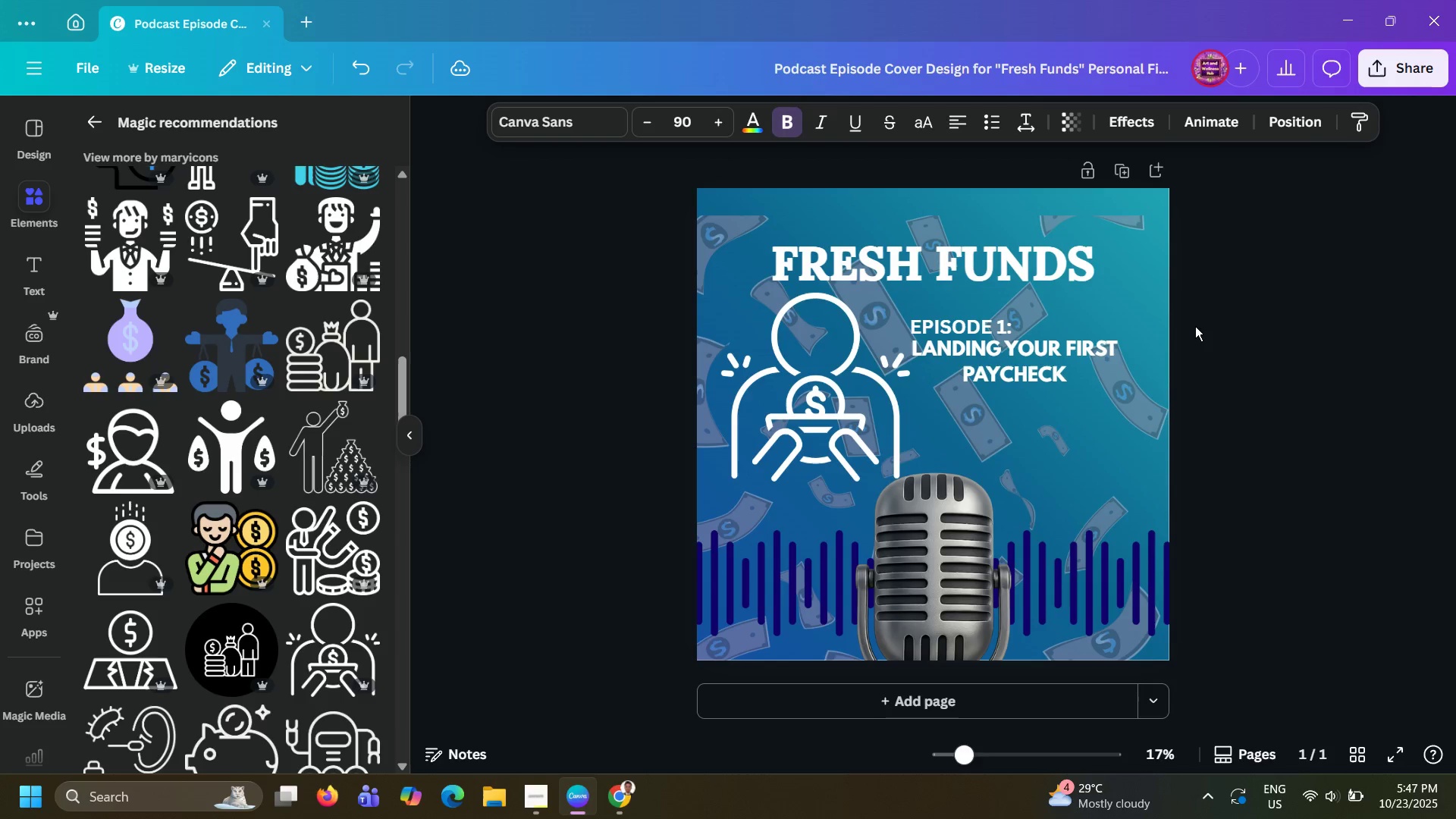 
key(ArrowUp)
 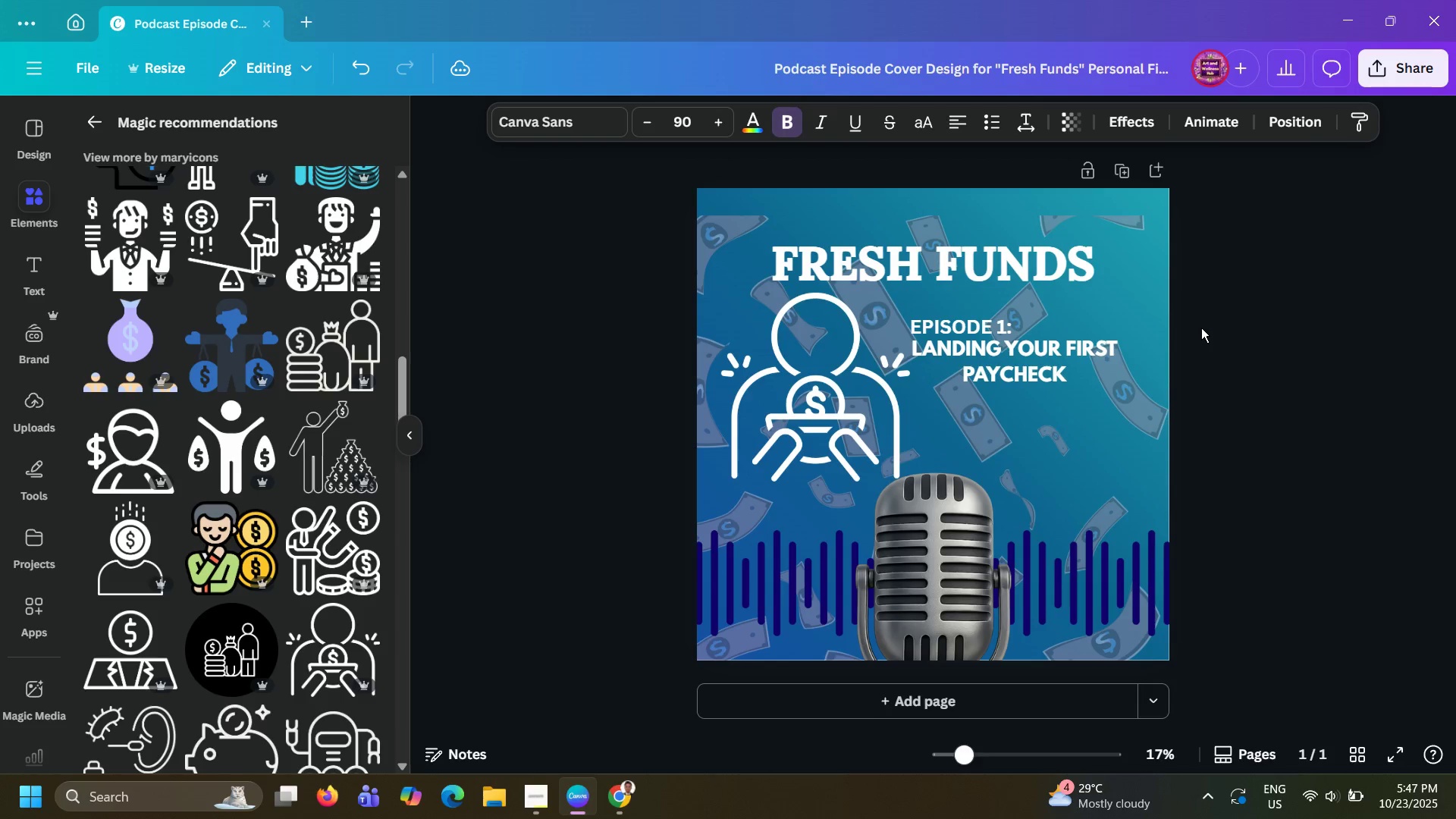 
key(ArrowUp)
 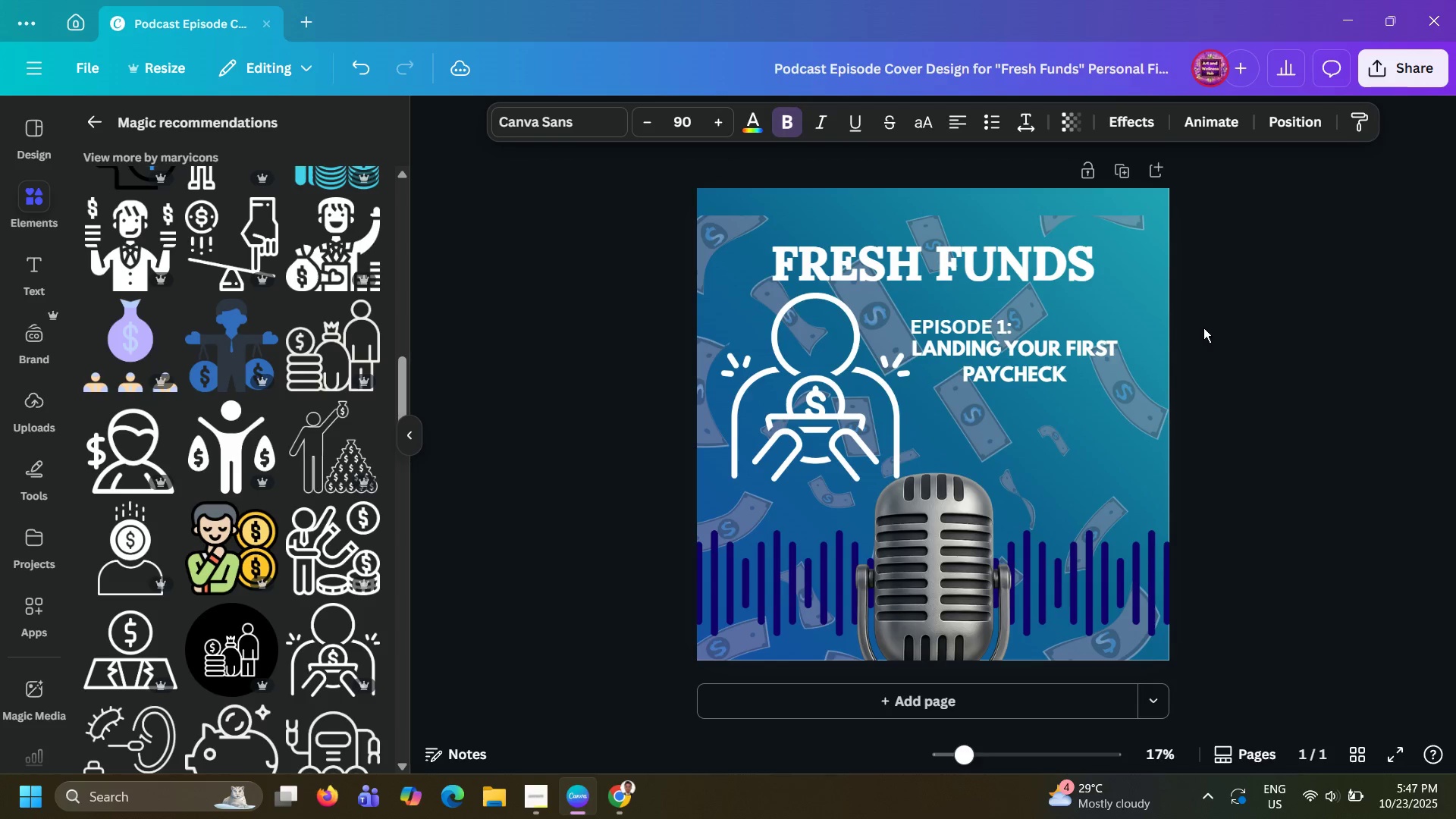 
key(ArrowRight)
 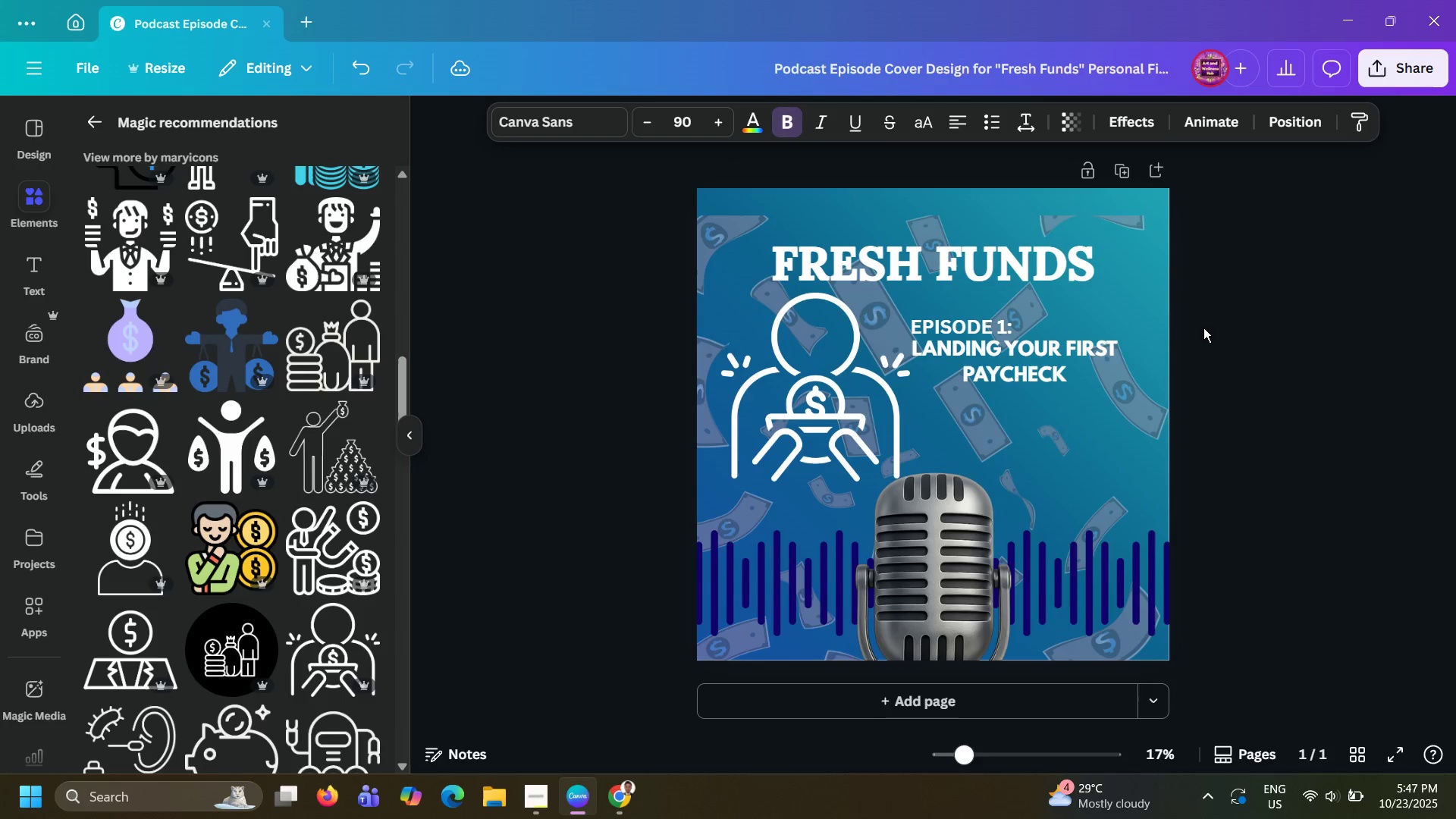 
key(ArrowRight)
 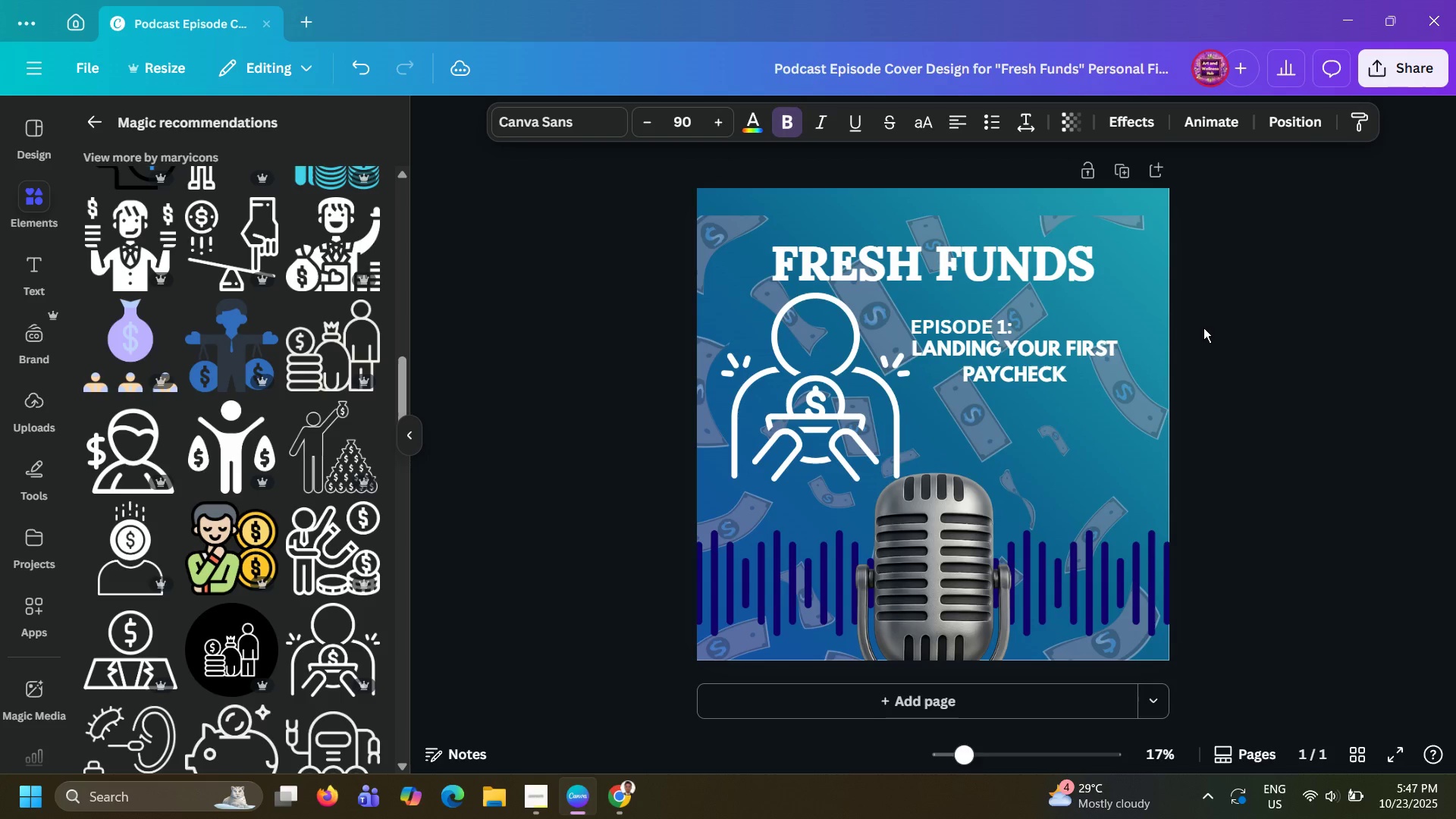 
key(ArrowRight)
 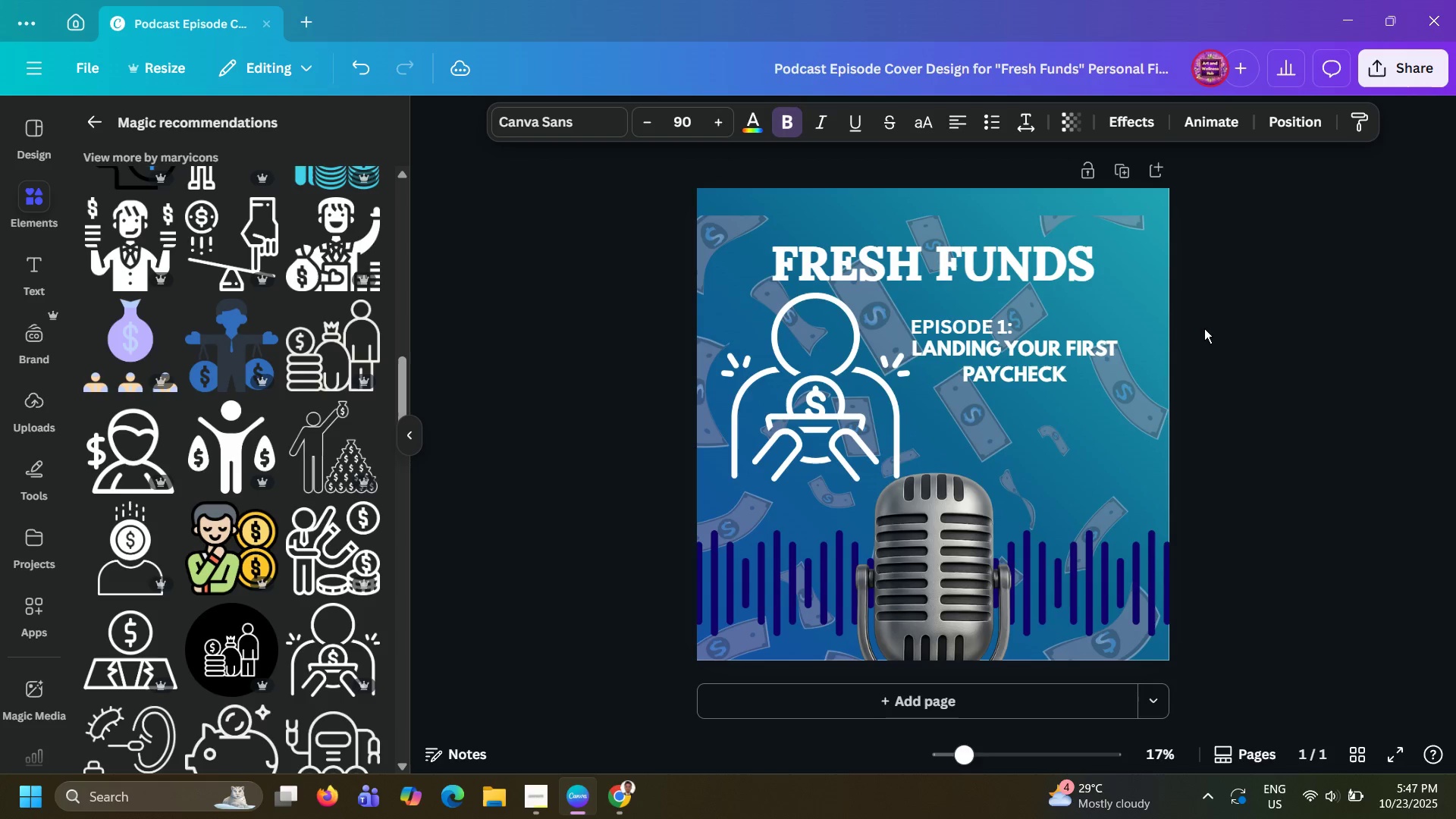 
key(ArrowRight)
 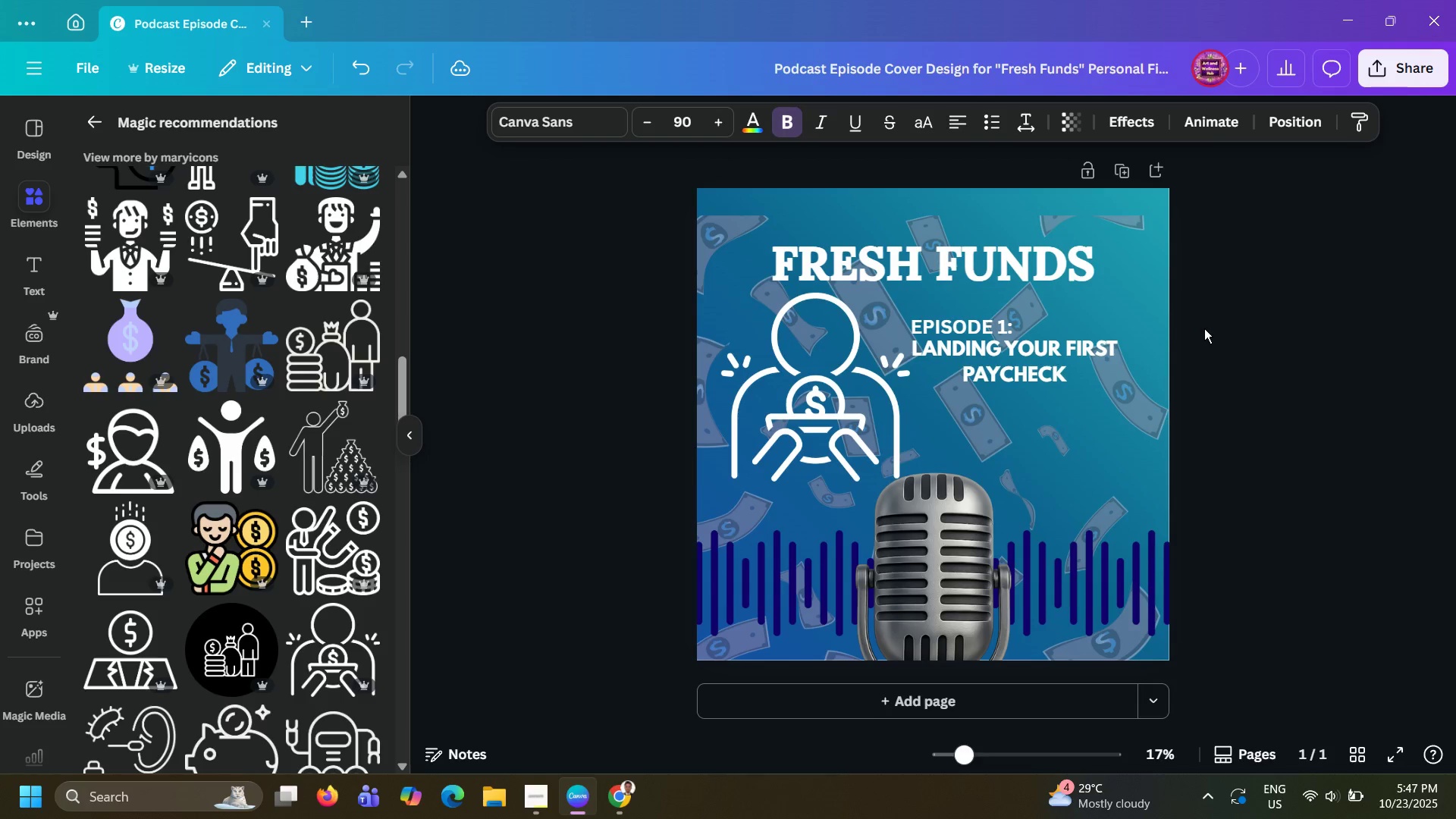 
key(ArrowRight)
 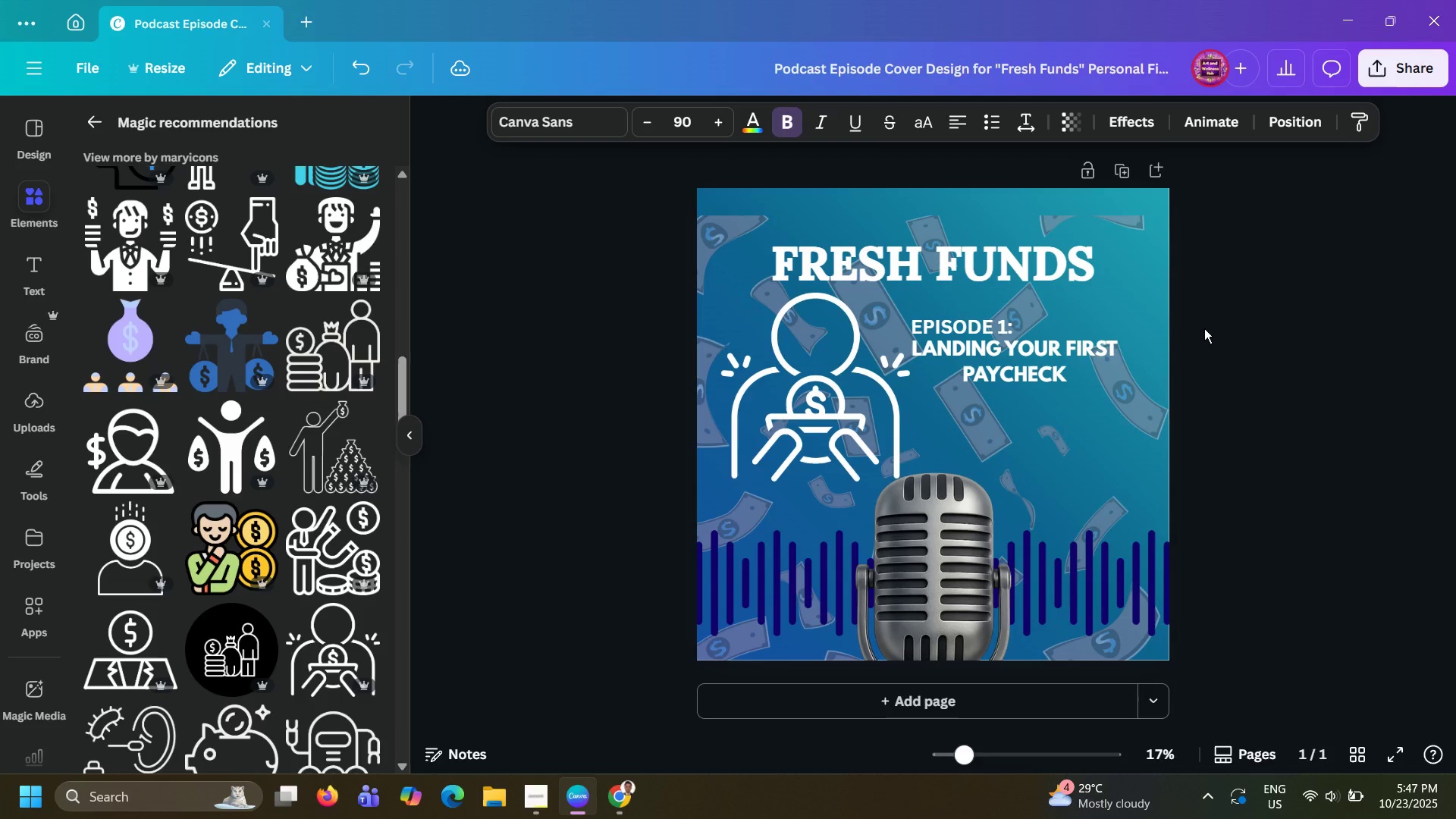 
key(ArrowRight)
 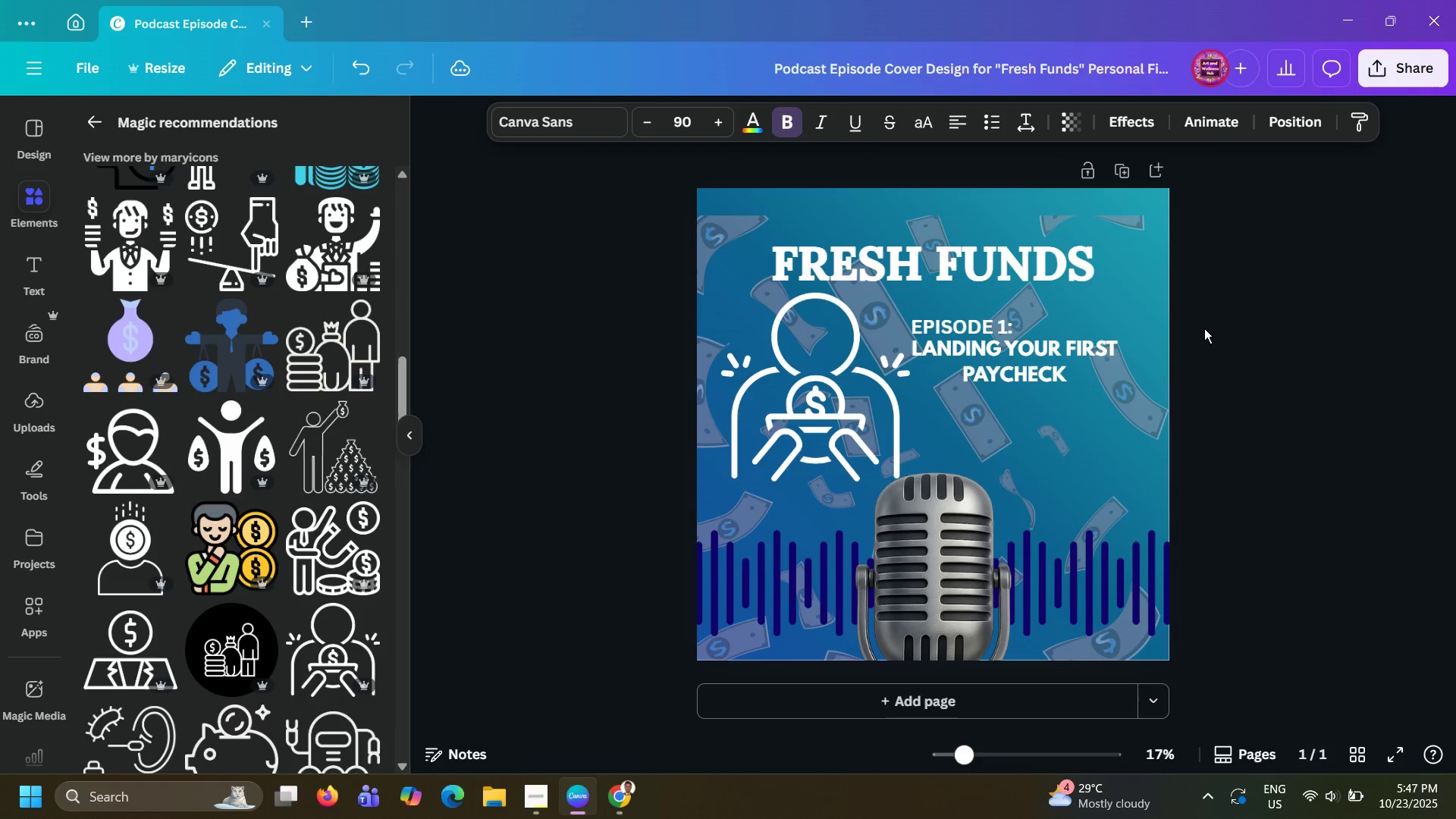 
key(ArrowRight)
 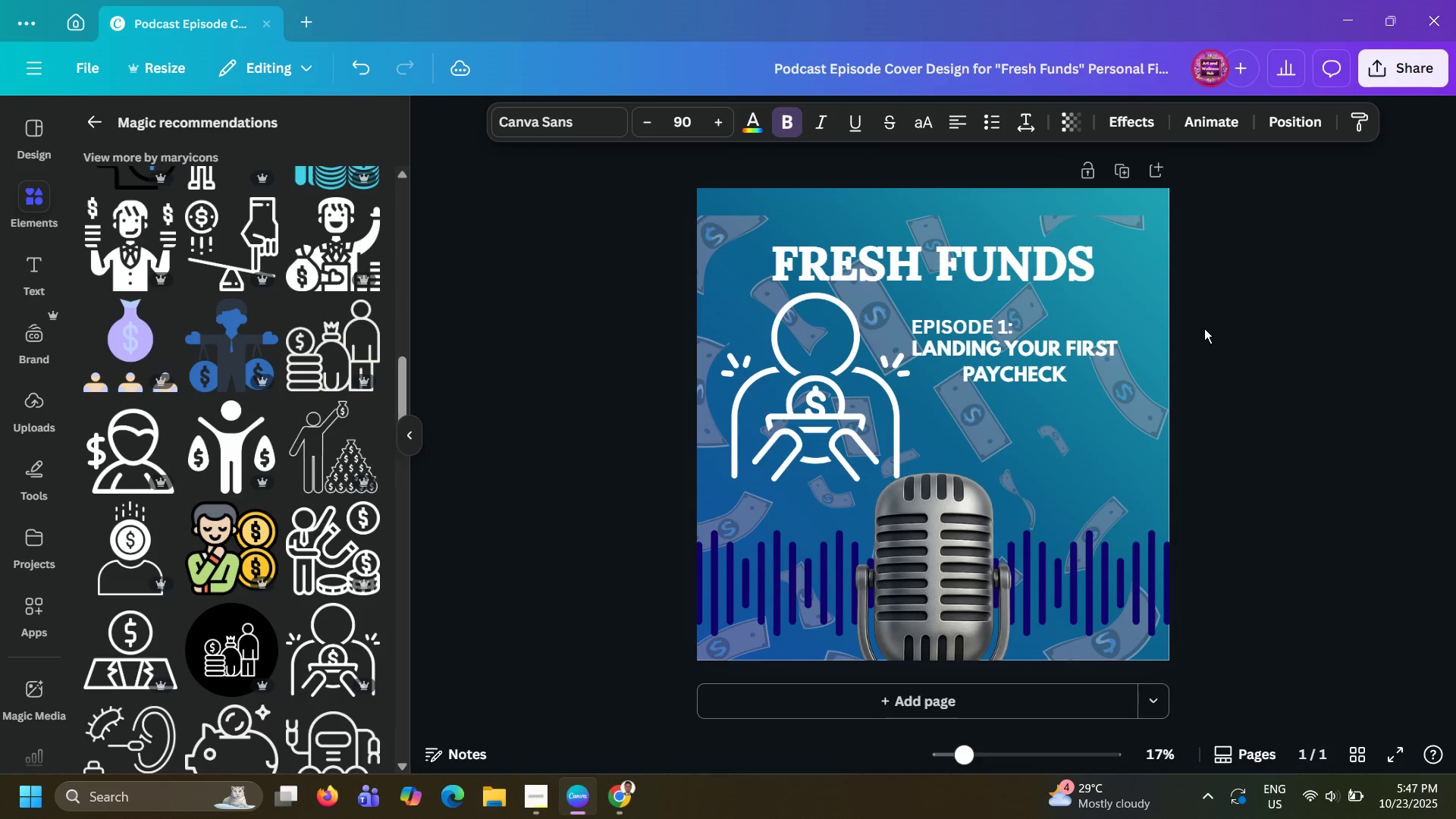 
key(ArrowRight)
 